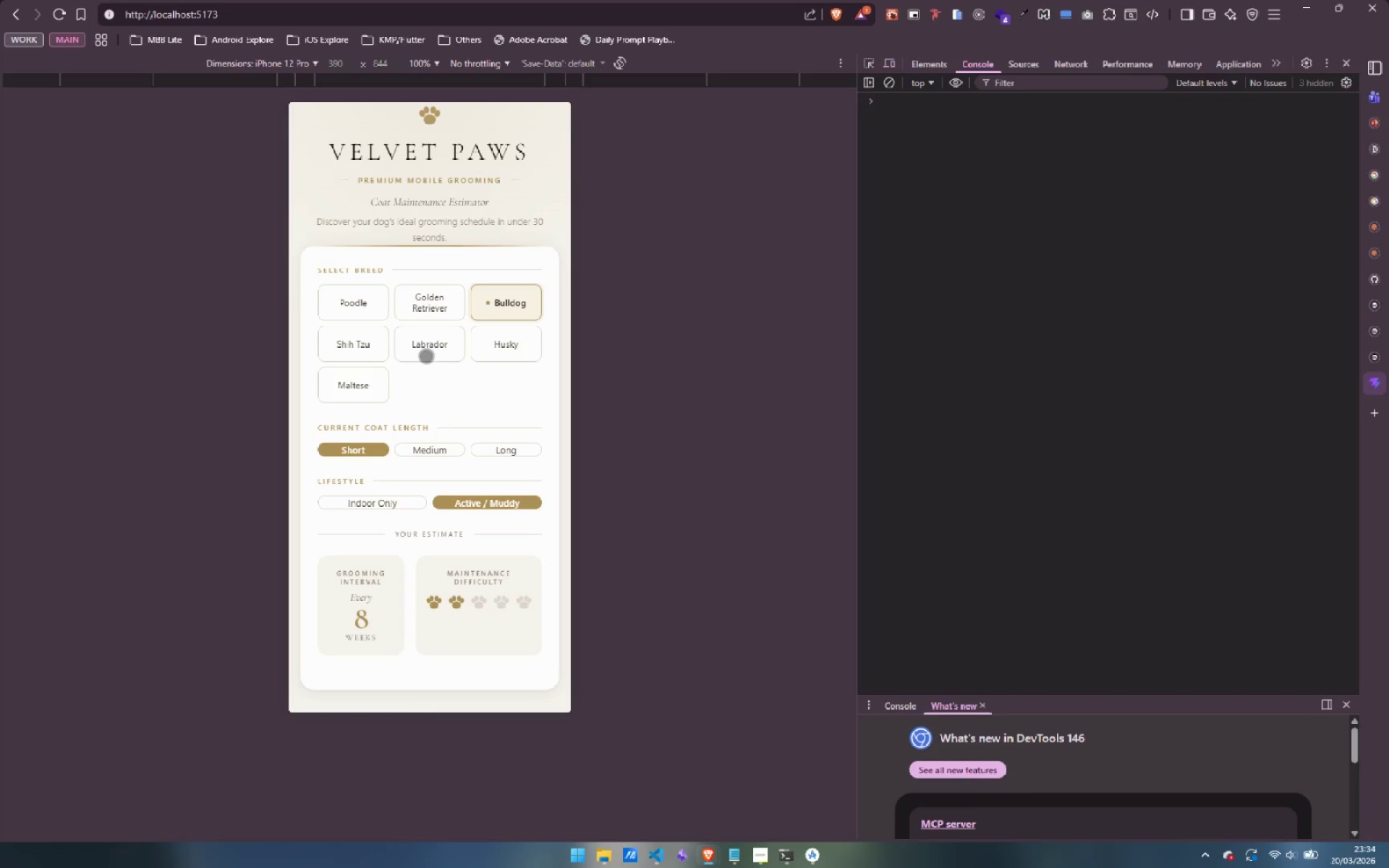 
left_click([424, 333])
 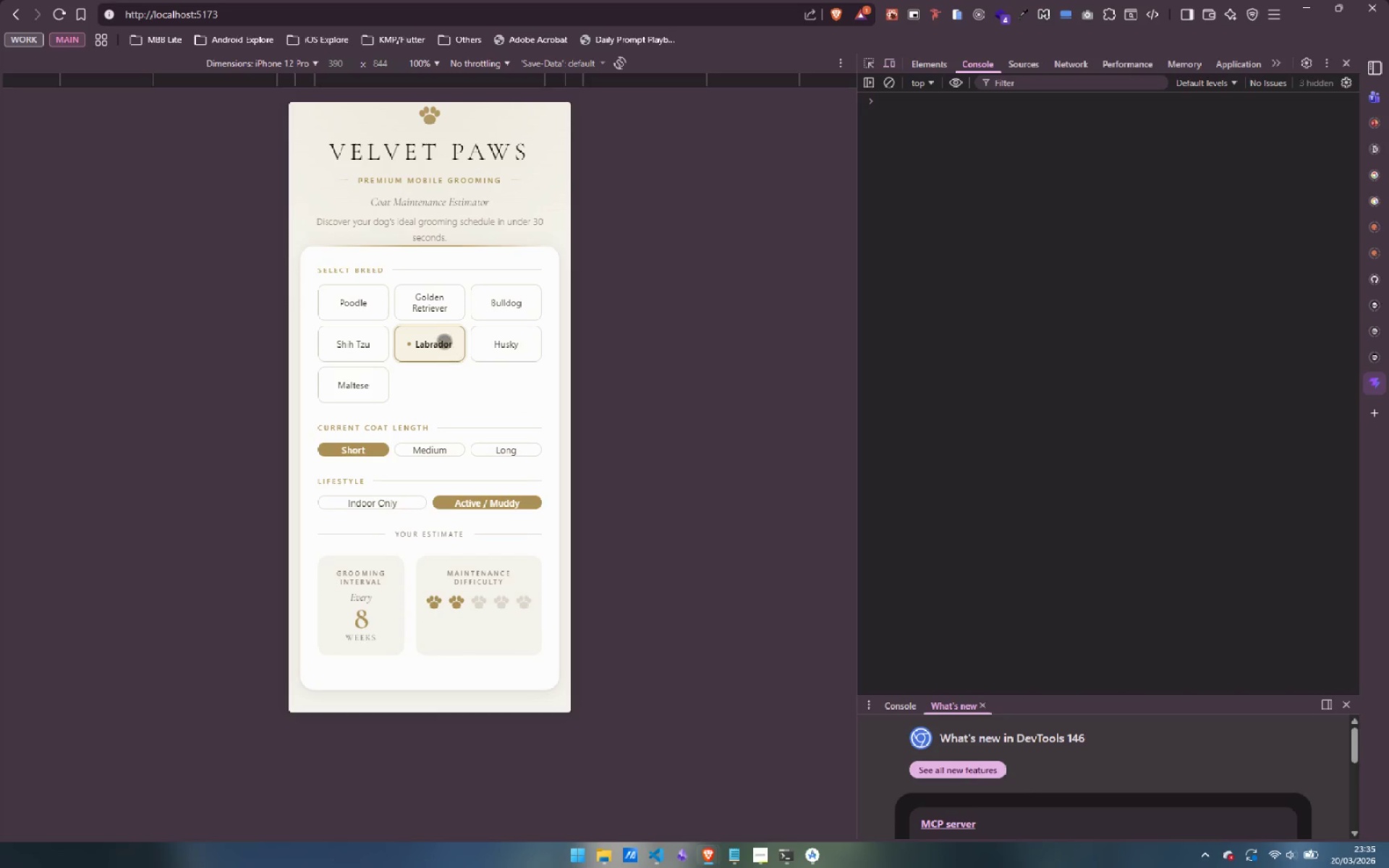 
left_click([444, 341])
 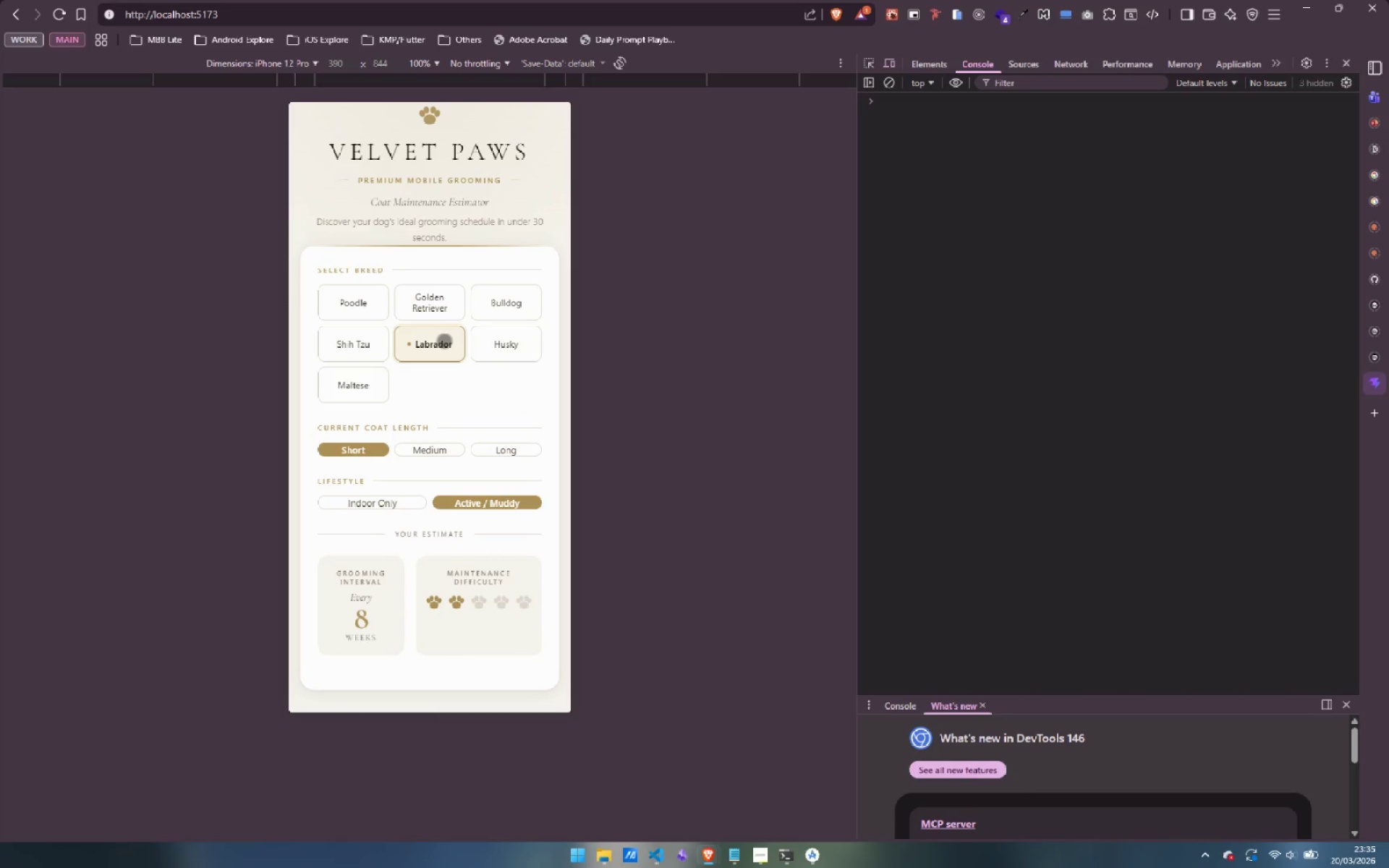 
double_click([444, 341])
 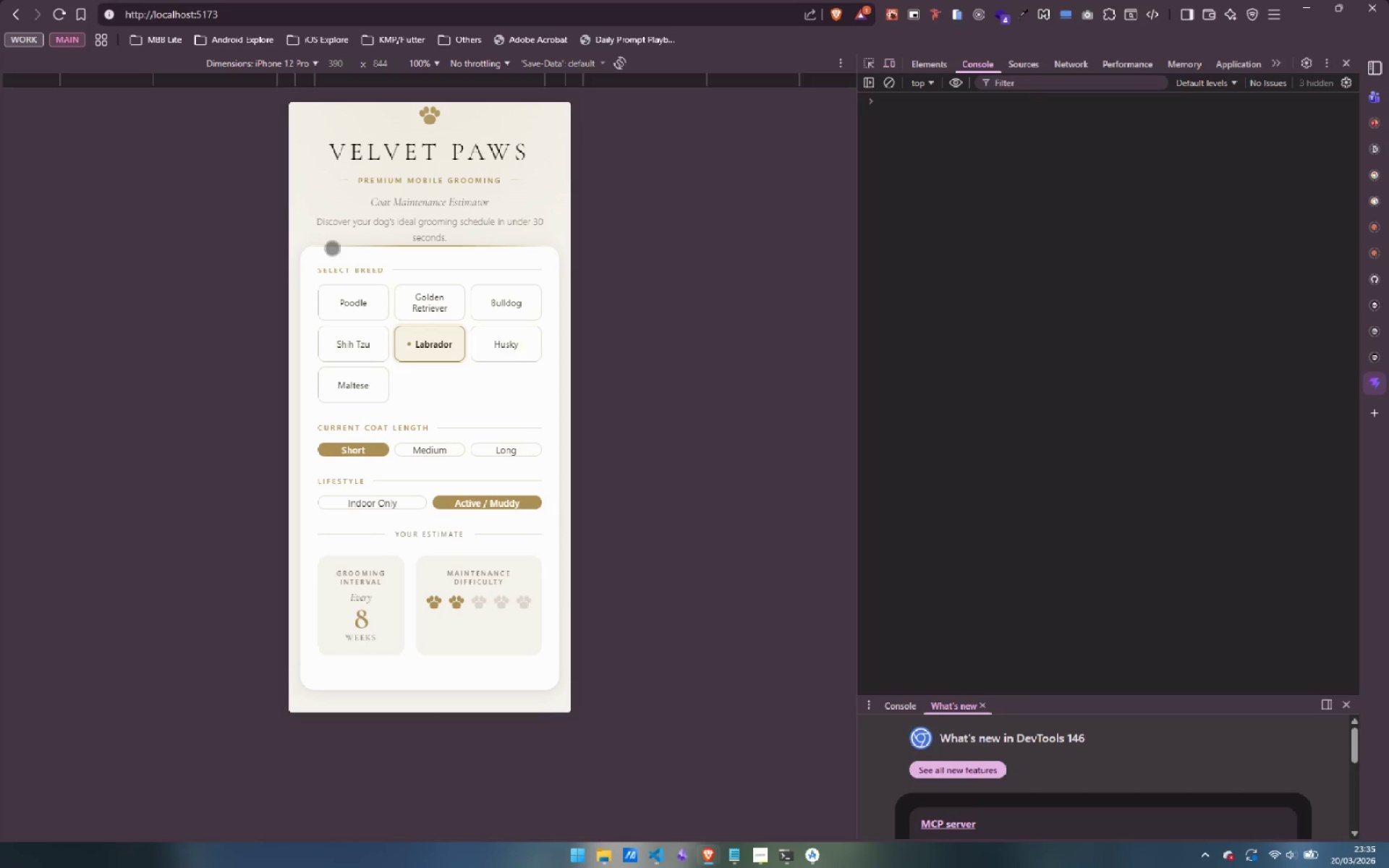 
wait(8.84)
 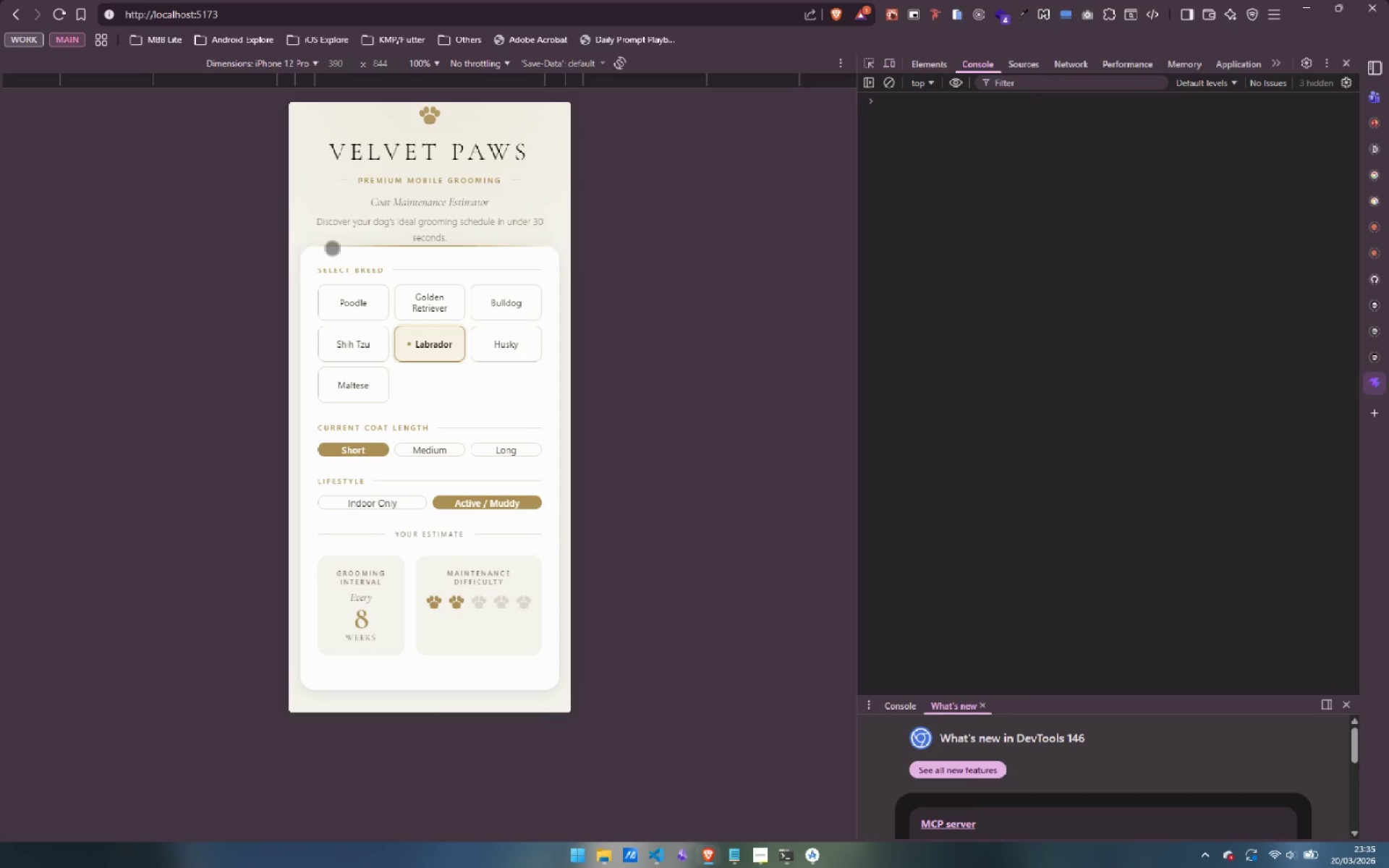 
left_click_drag(start_coordinate=[487, 578], to_coordinate=[493, 360])
 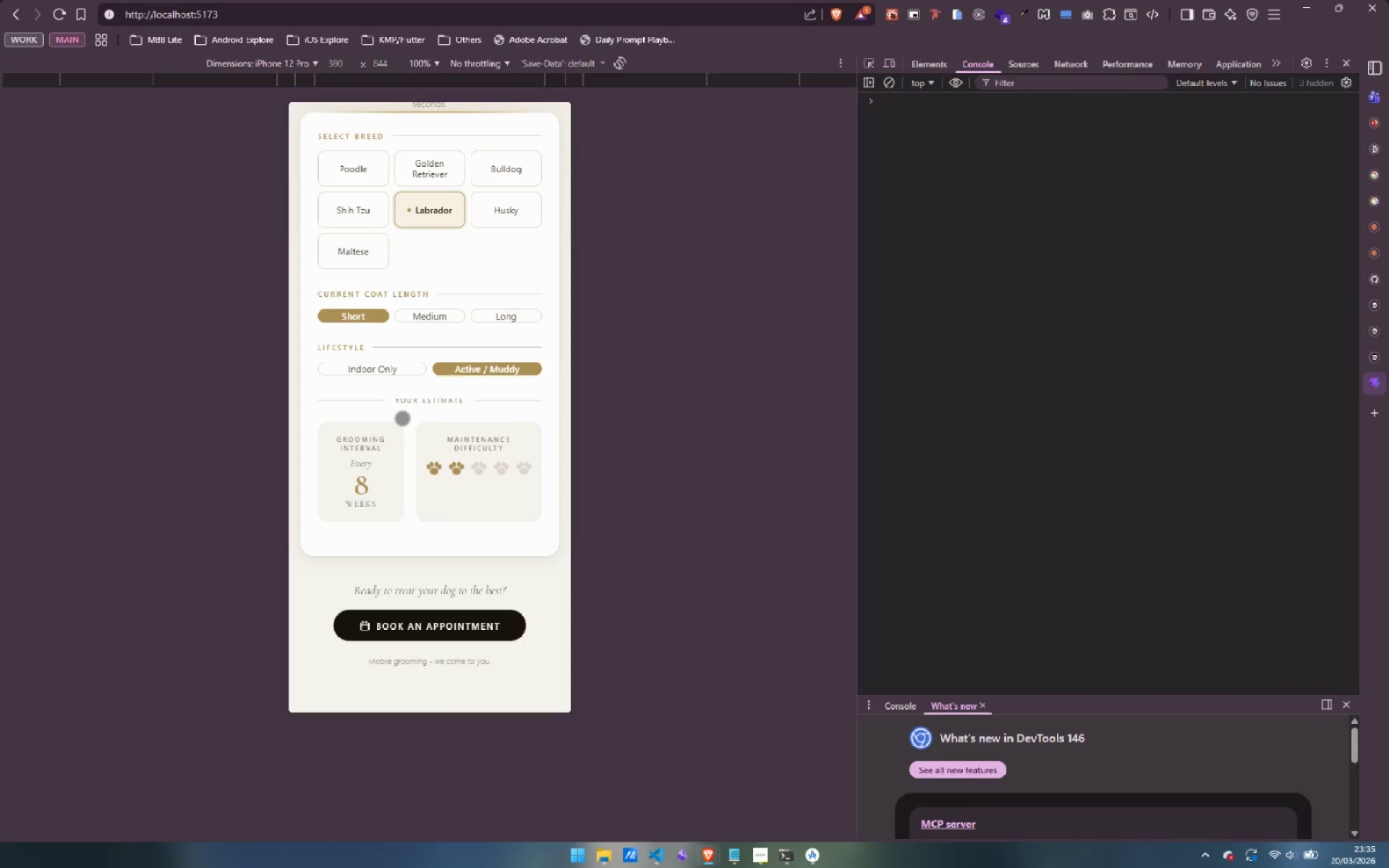 
left_click_drag(start_coordinate=[412, 400], to_coordinate=[415, 441])
 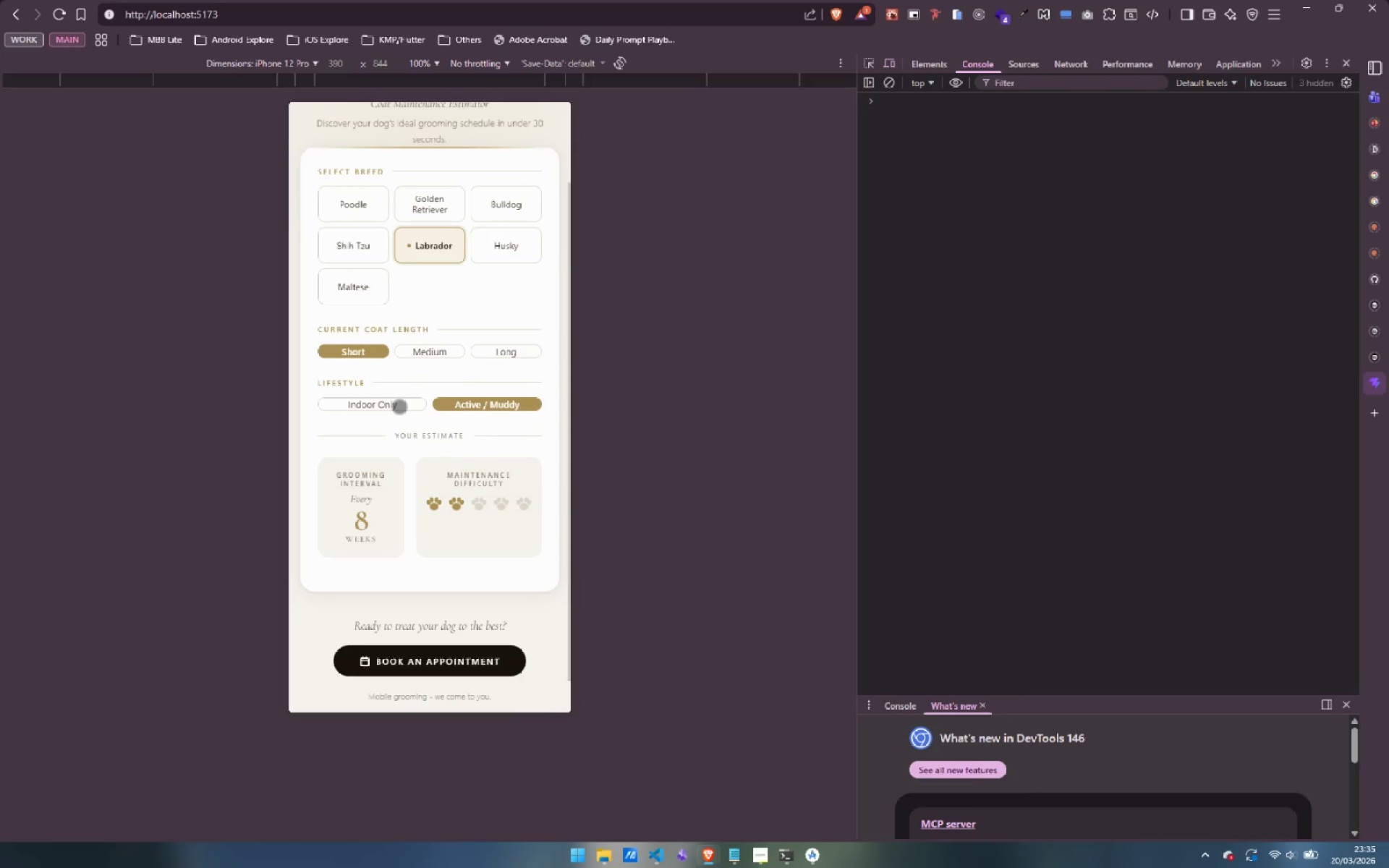 
left_click([399, 404])
 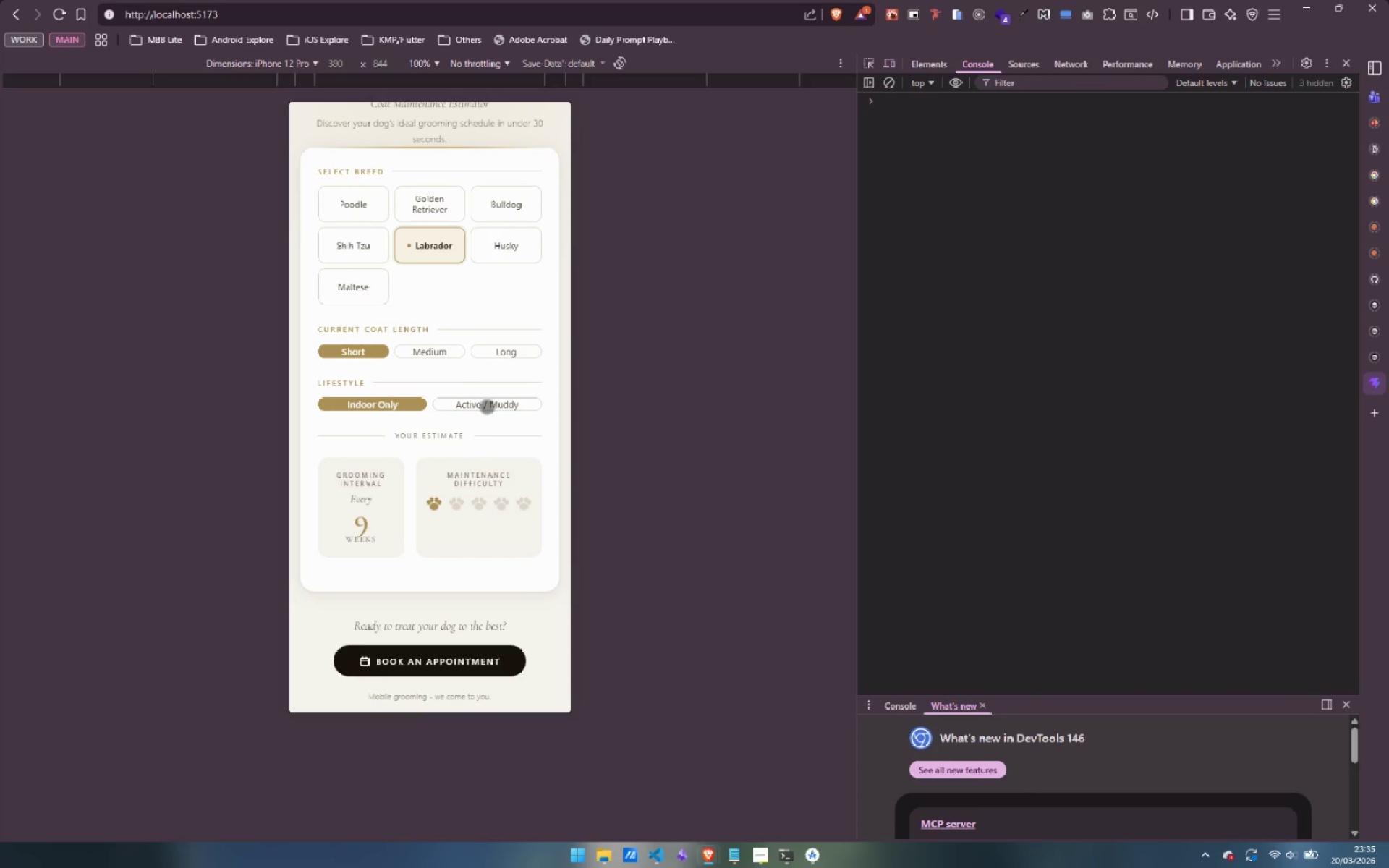 
left_click([487, 406])
 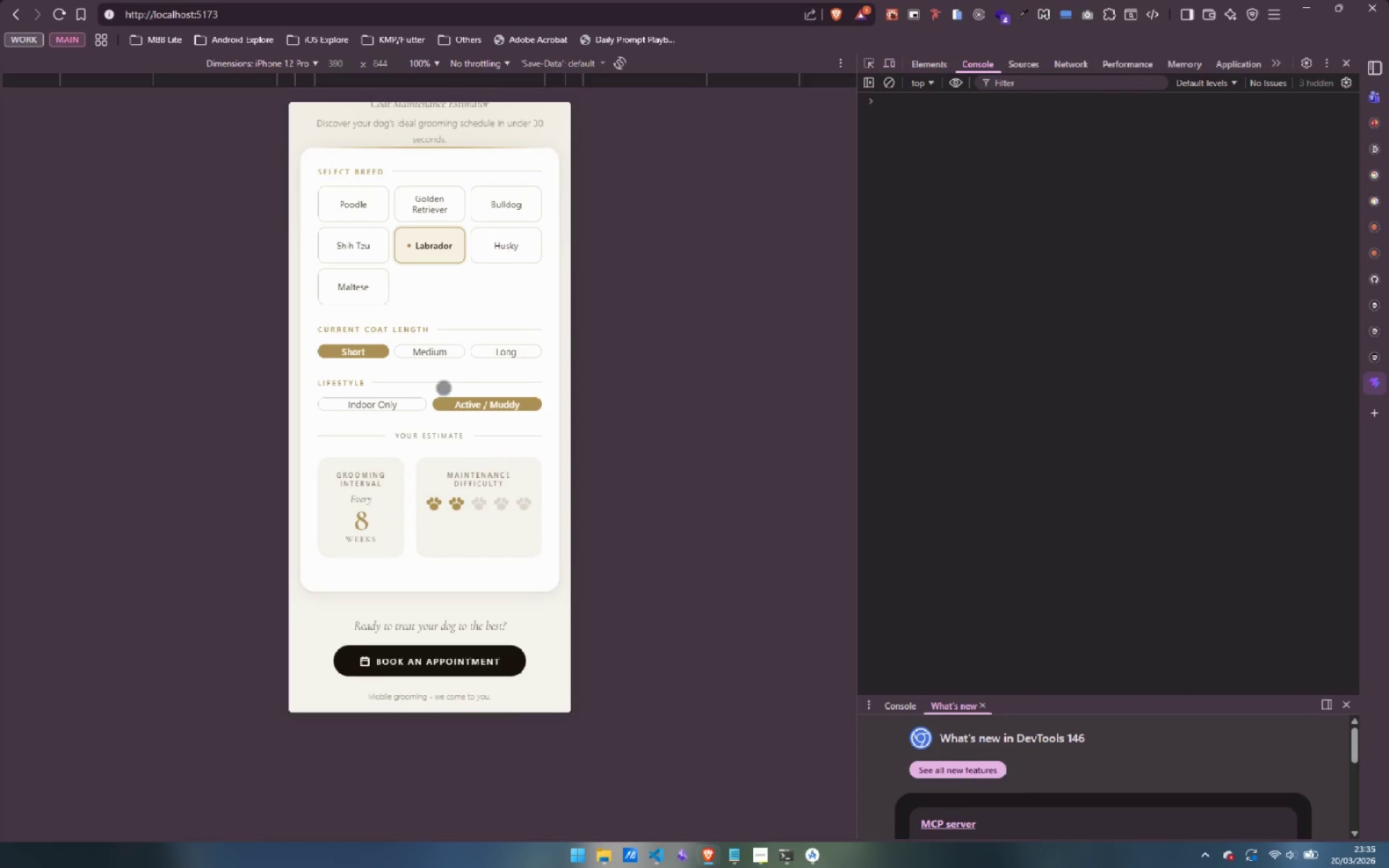 
left_click_drag(start_coordinate=[427, 303], to_coordinate=[419, 443])
 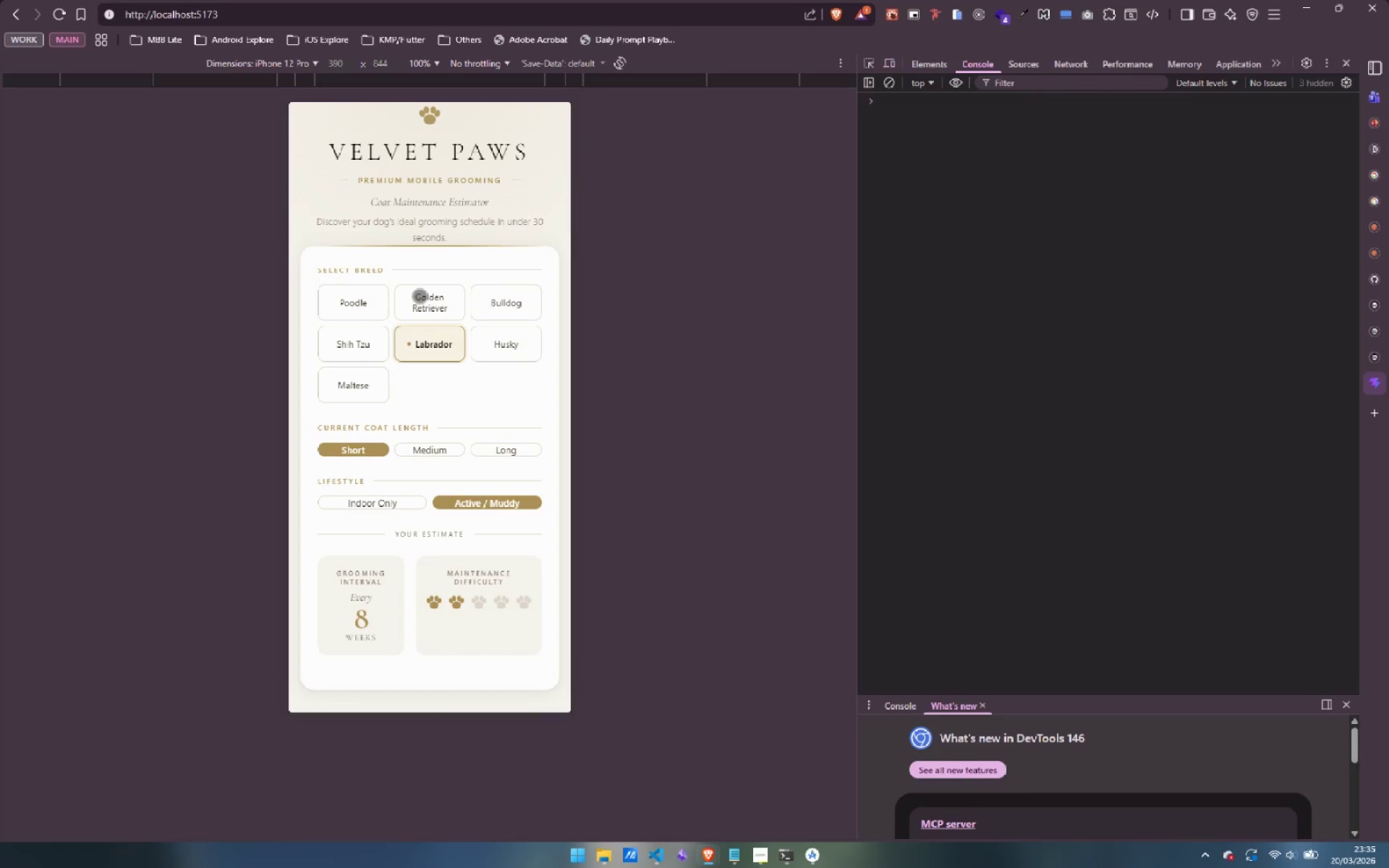 
wait(9.48)
 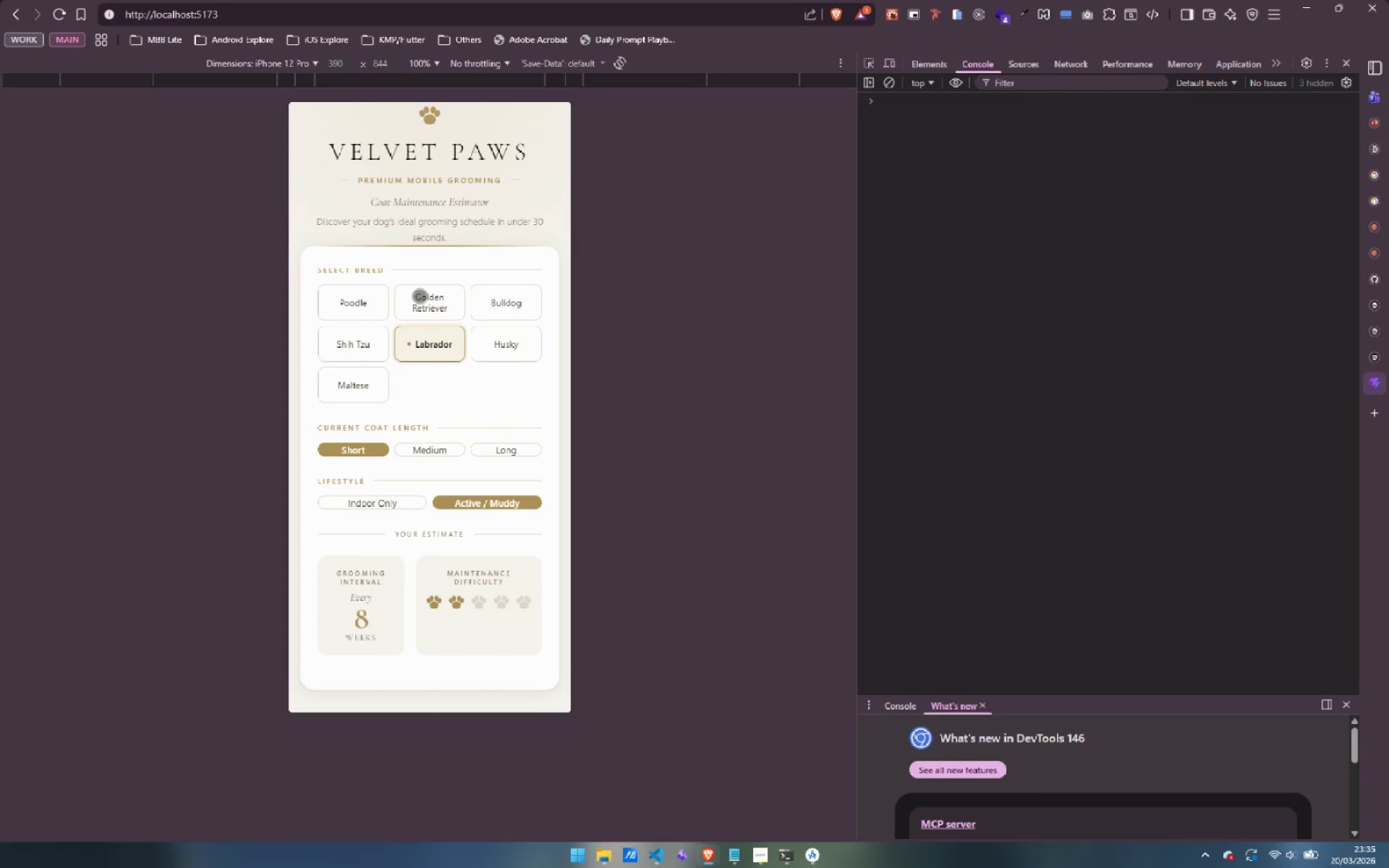 
left_click_drag(start_coordinate=[464, 302], to_coordinate=[467, 425])
 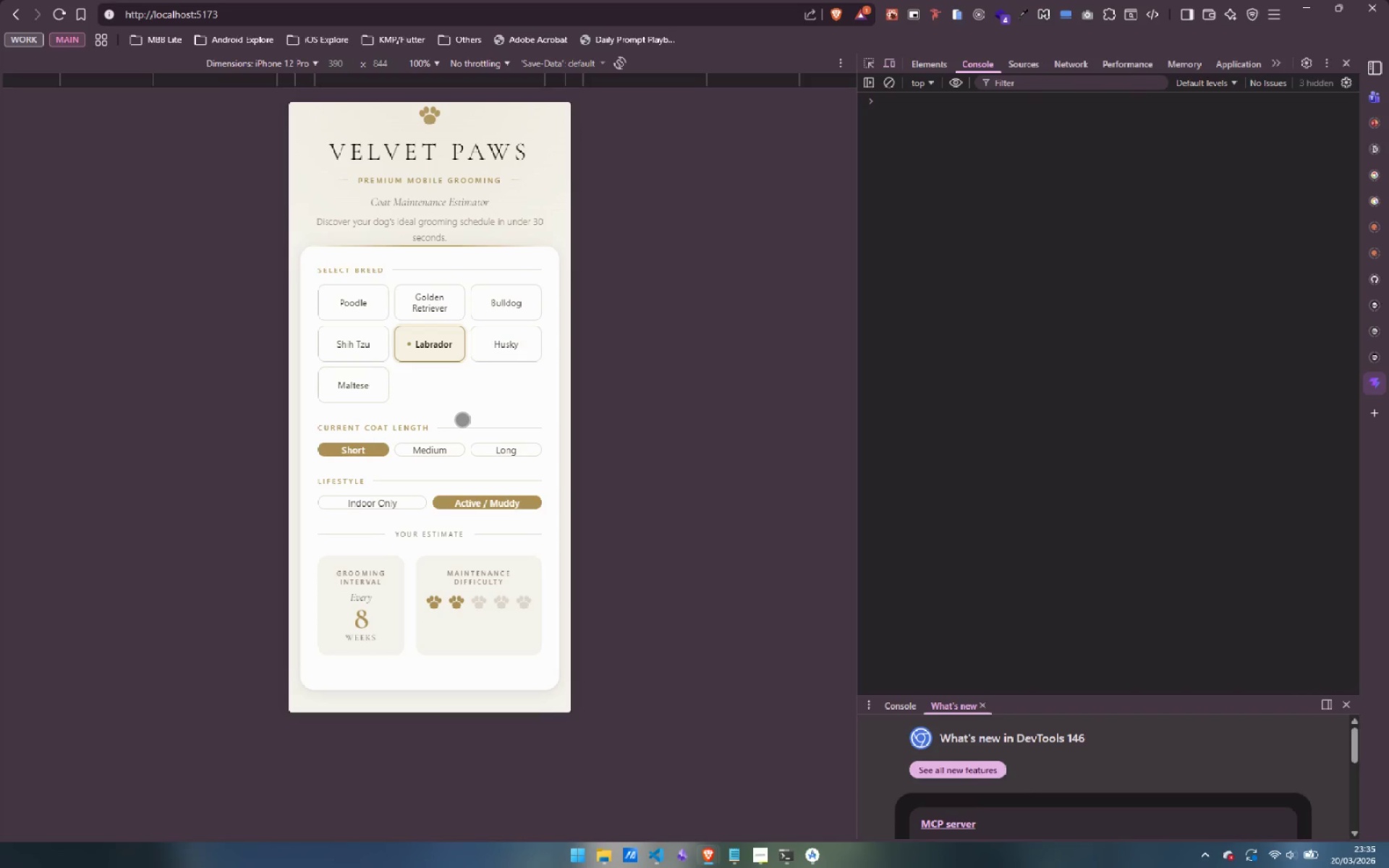 
left_click_drag(start_coordinate=[459, 454], to_coordinate=[459, 332])
 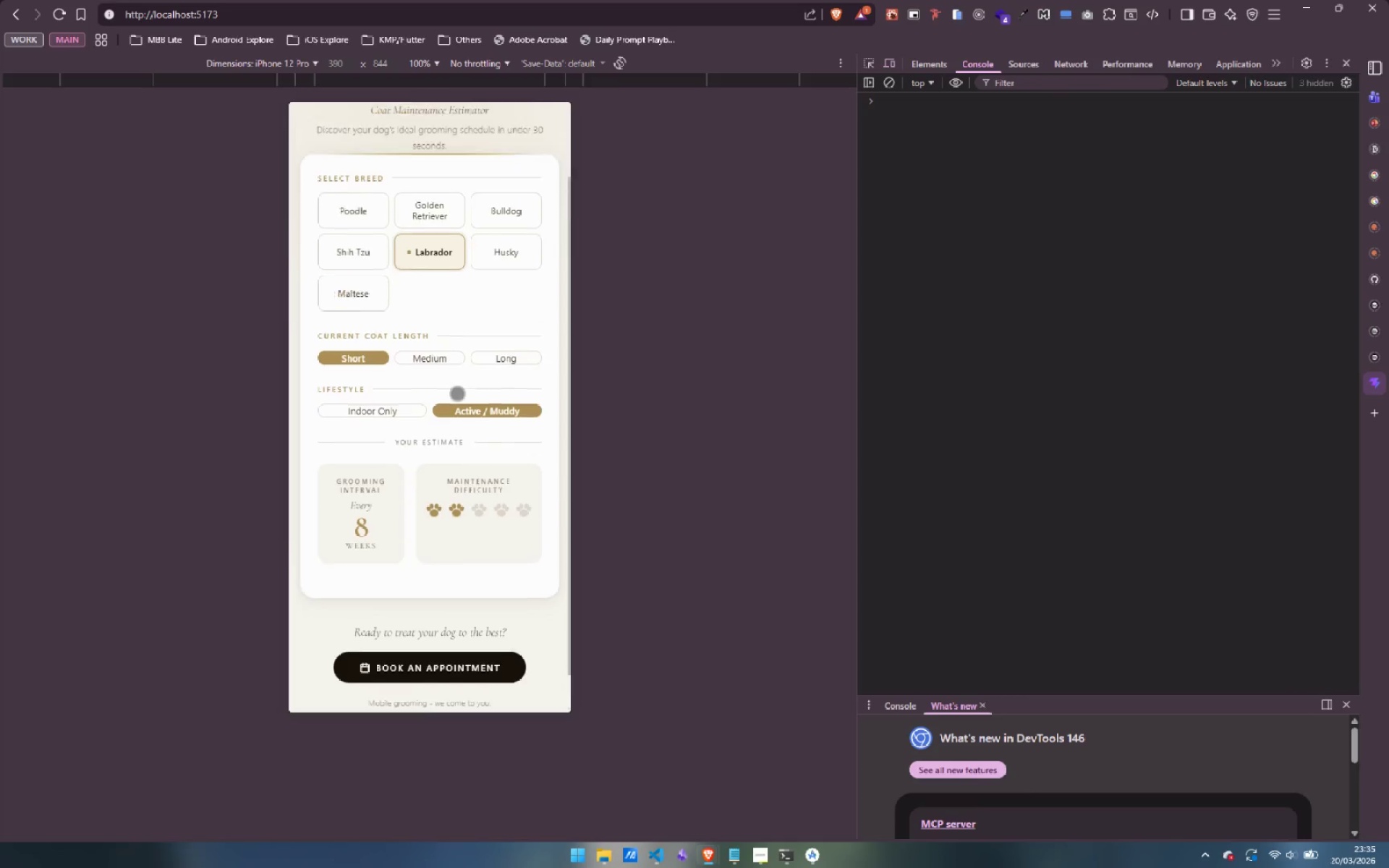 
left_click_drag(start_coordinate=[459, 299], to_coordinate=[468, 541])
 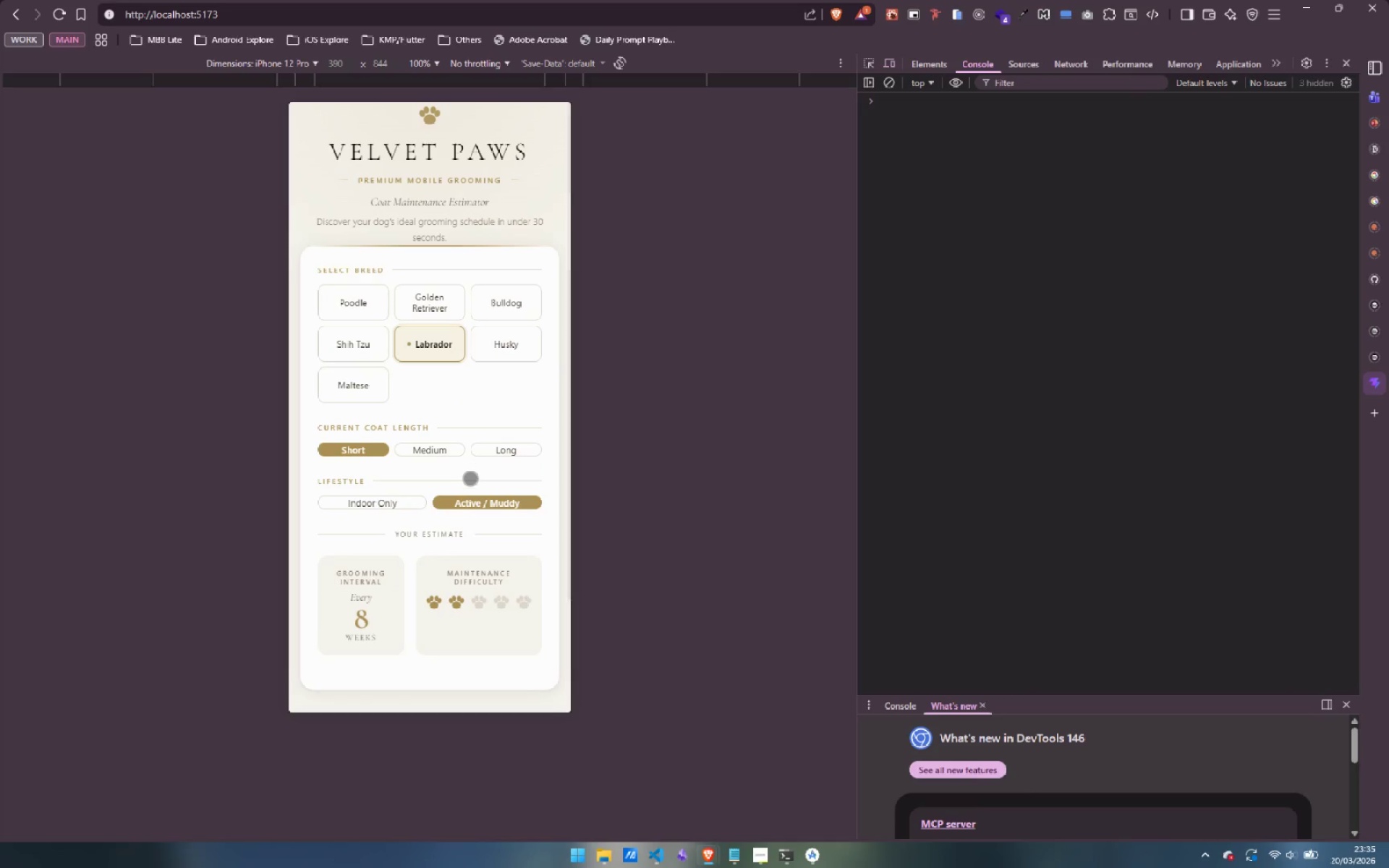 
left_click_drag(start_coordinate=[470, 478], to_coordinate=[481, 343])
 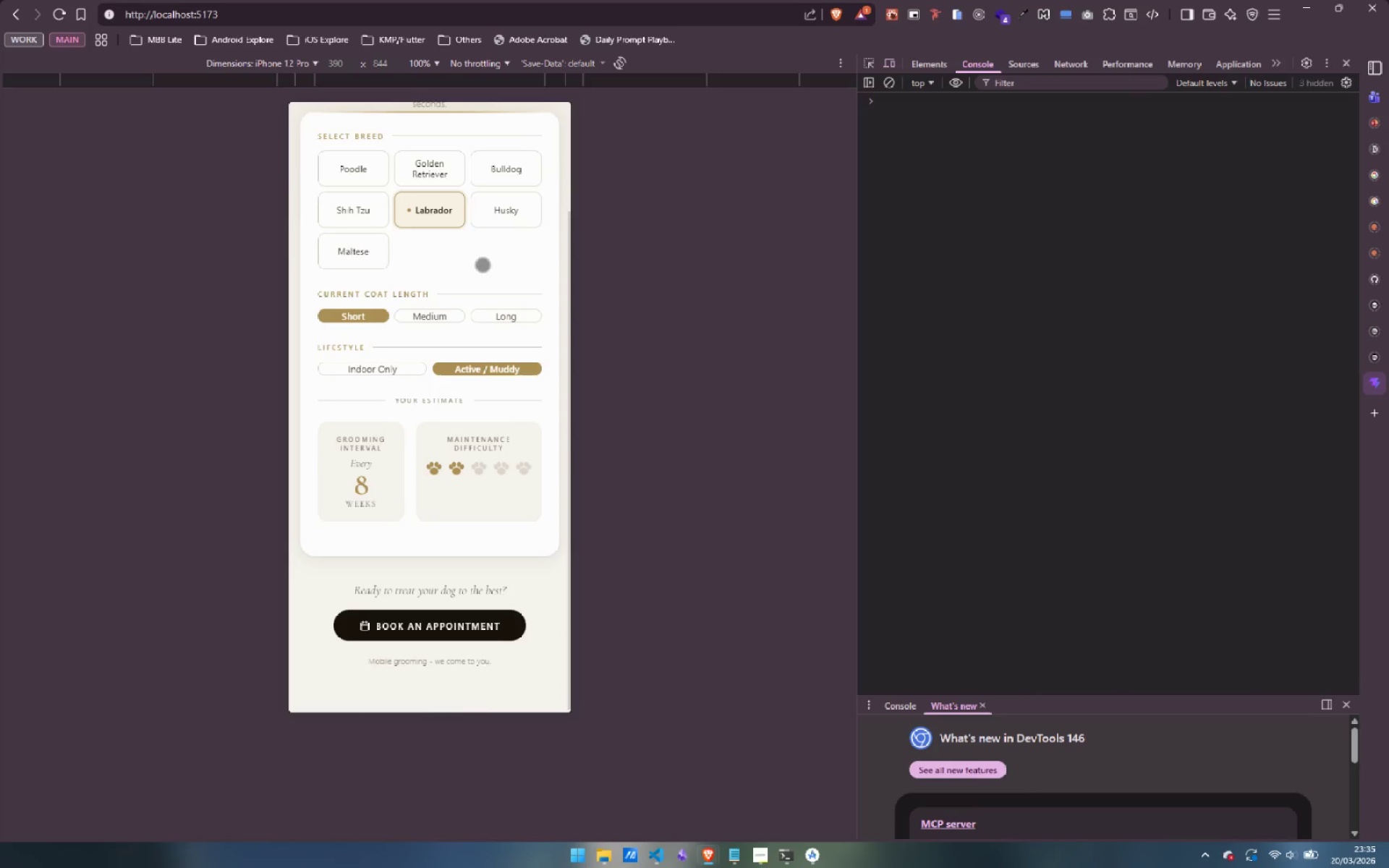 
left_click_drag(start_coordinate=[483, 268], to_coordinate=[472, 513])
 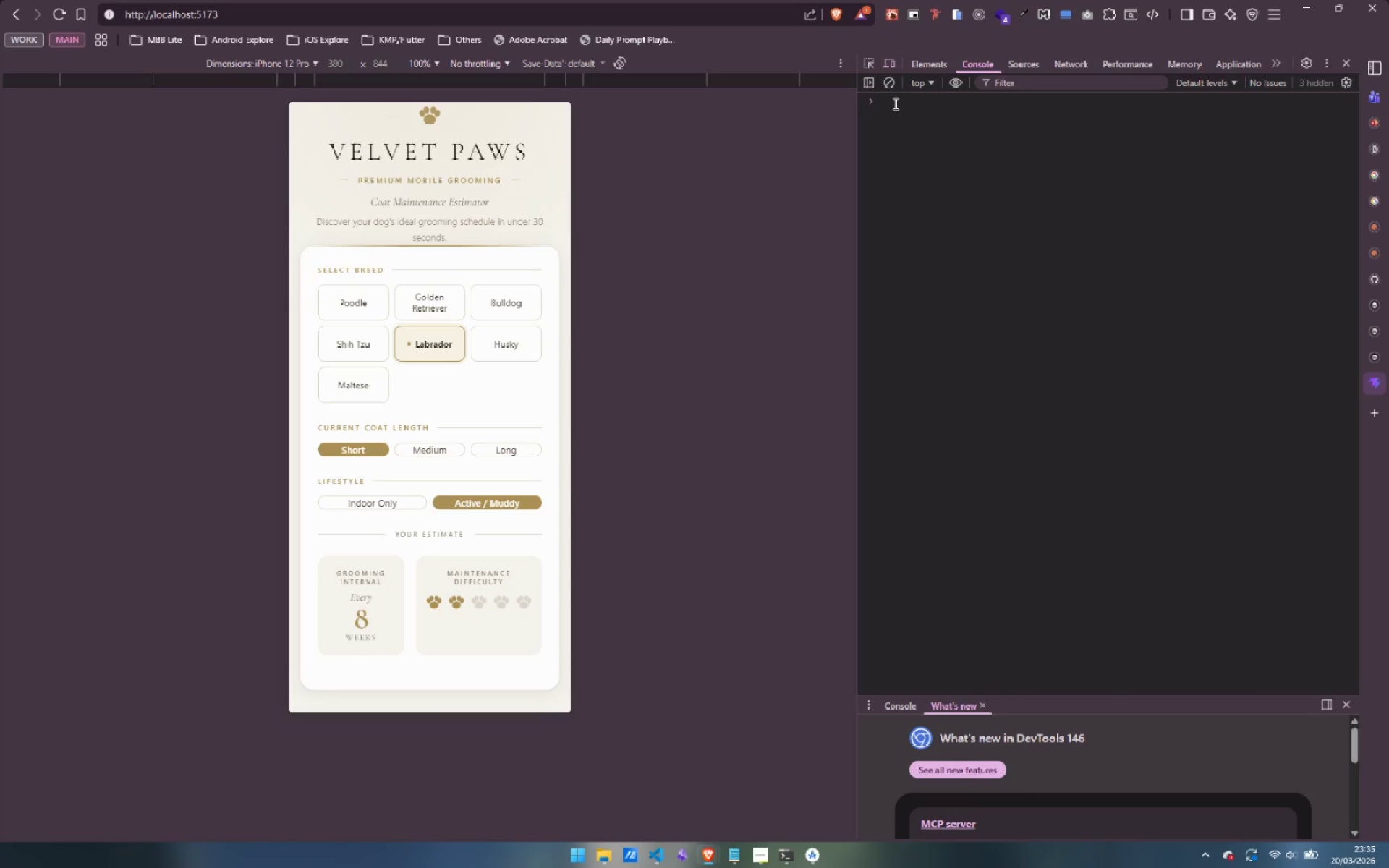 
left_click([888, 61])
 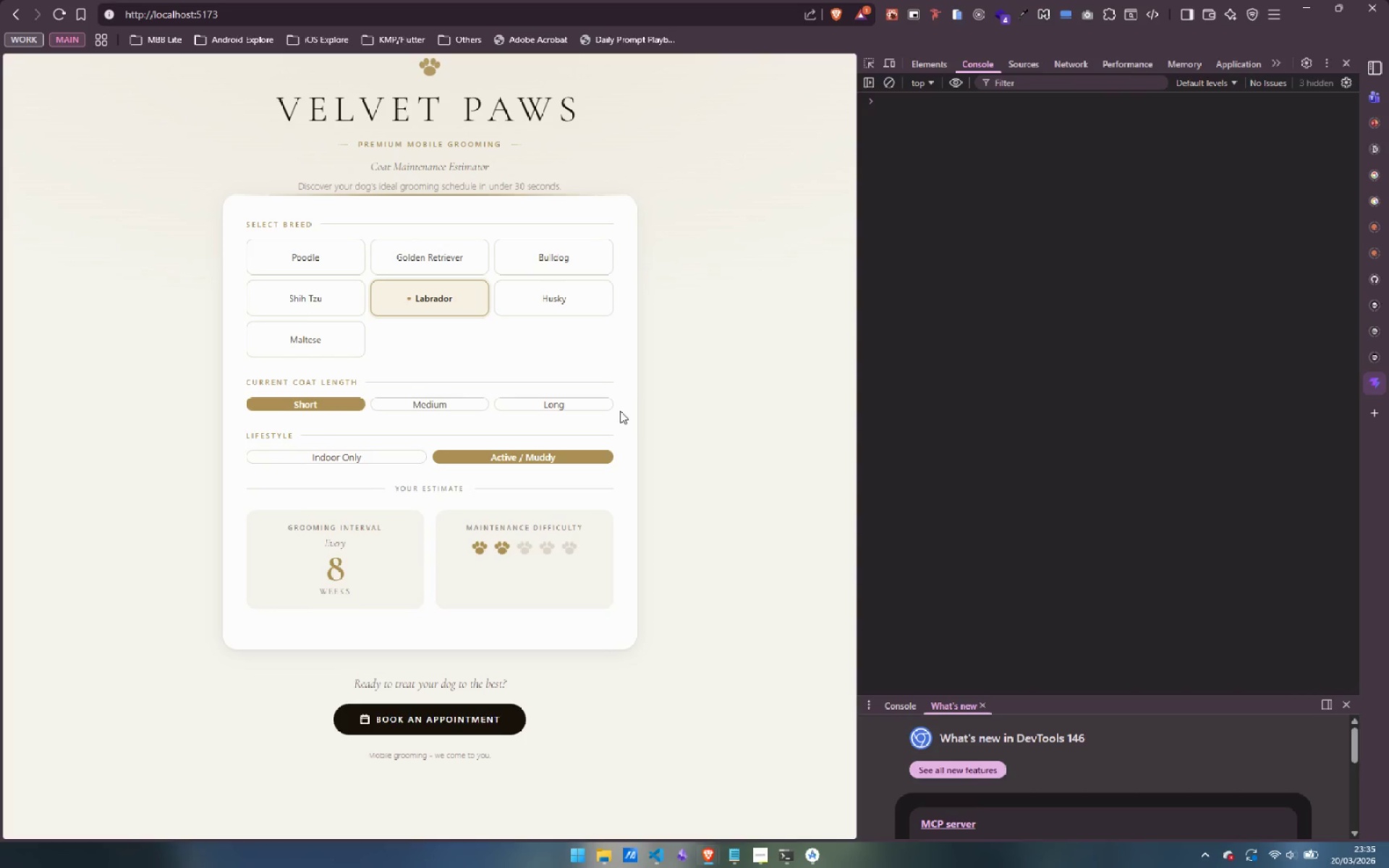 
wait(9.16)
 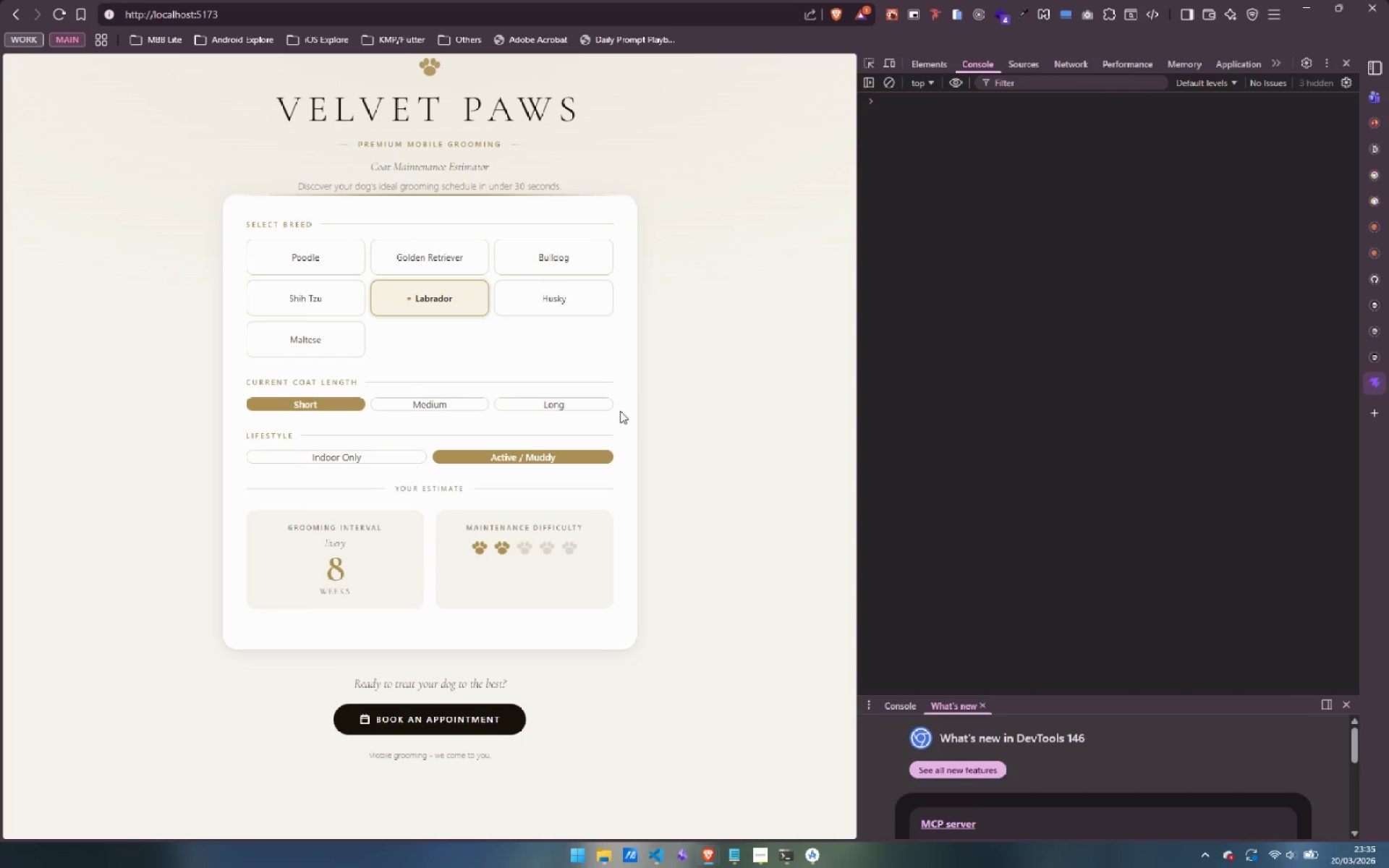 
double_click([522, 255])
 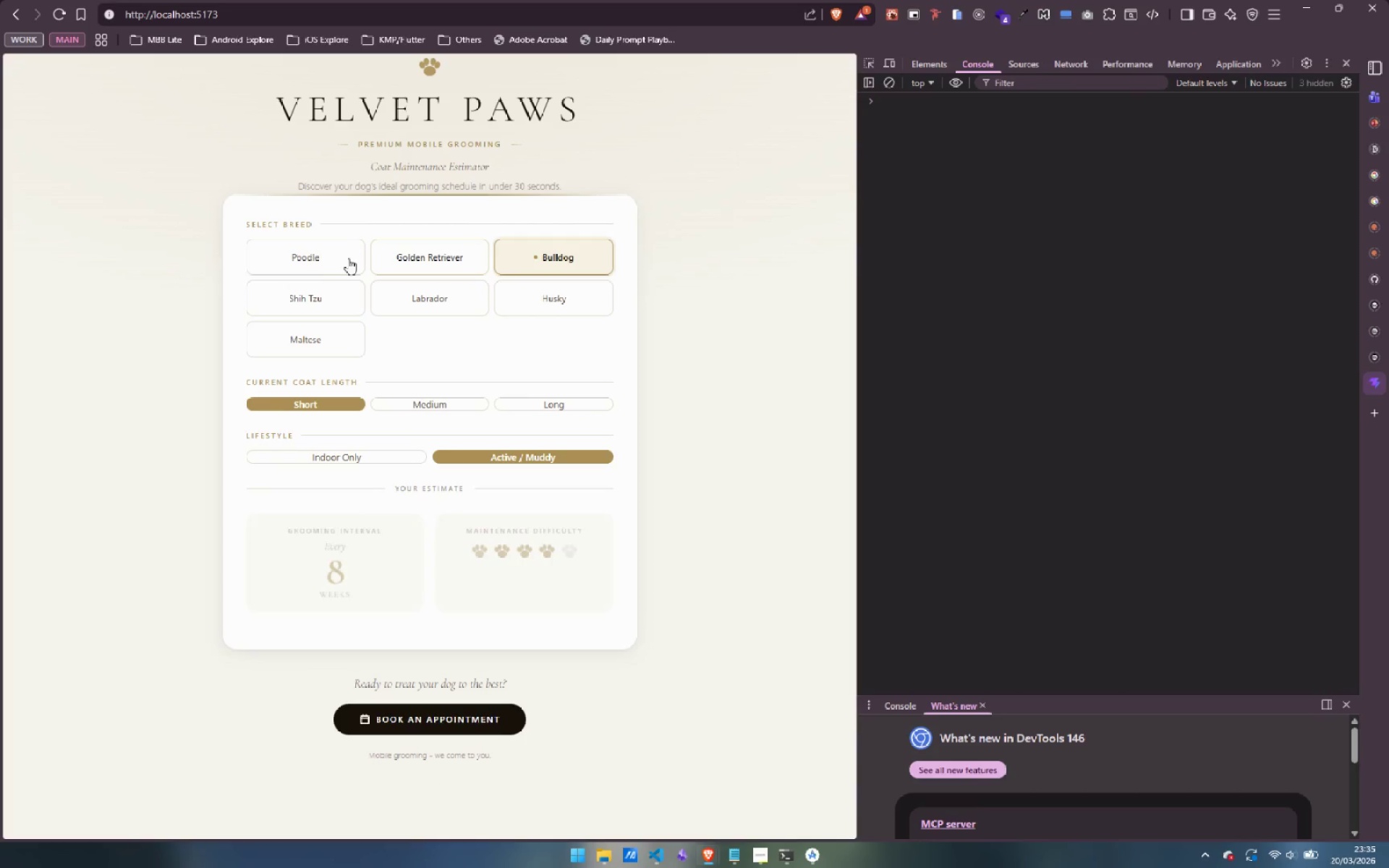 
left_click([302, 260])
 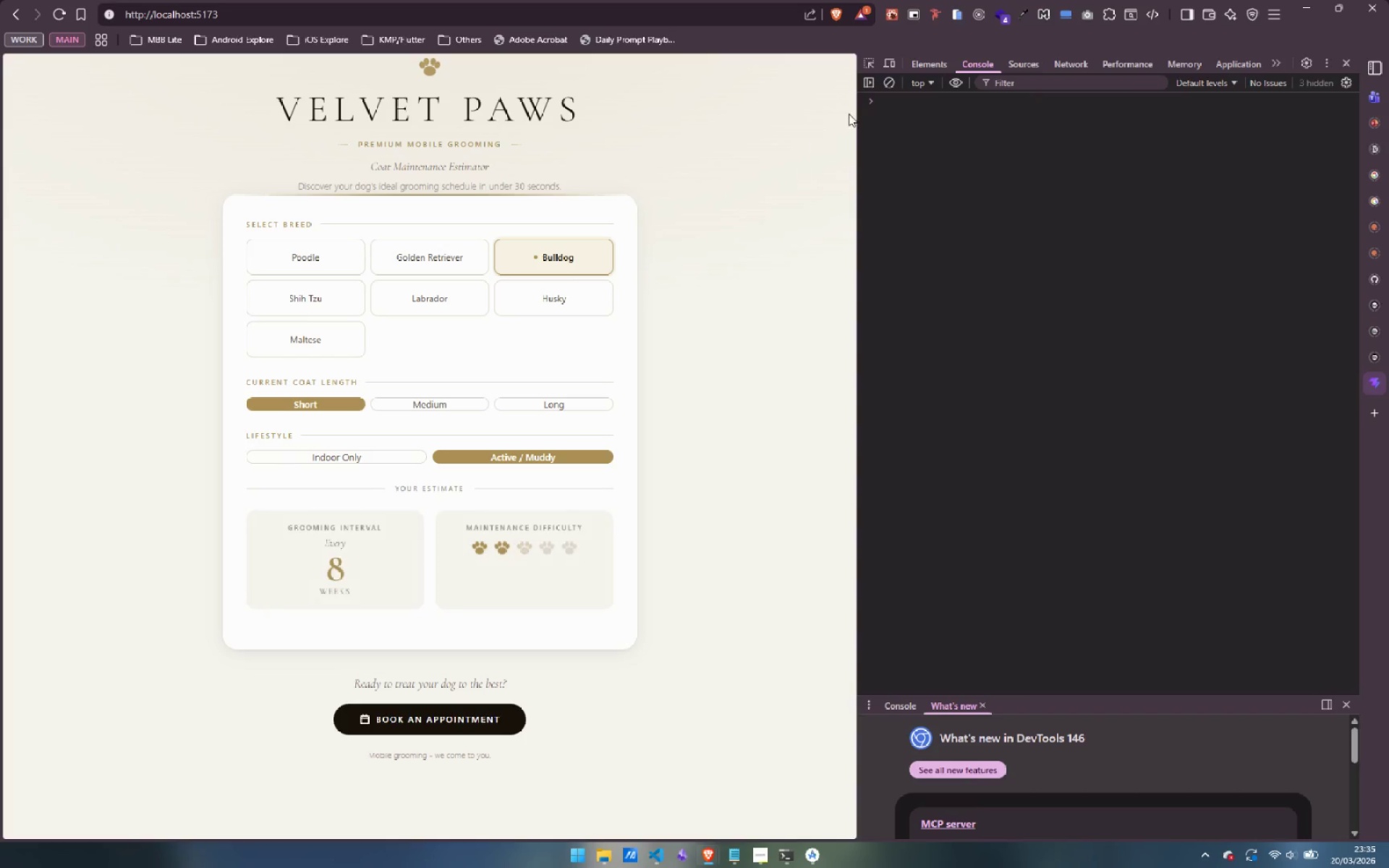 
left_click([890, 64])
 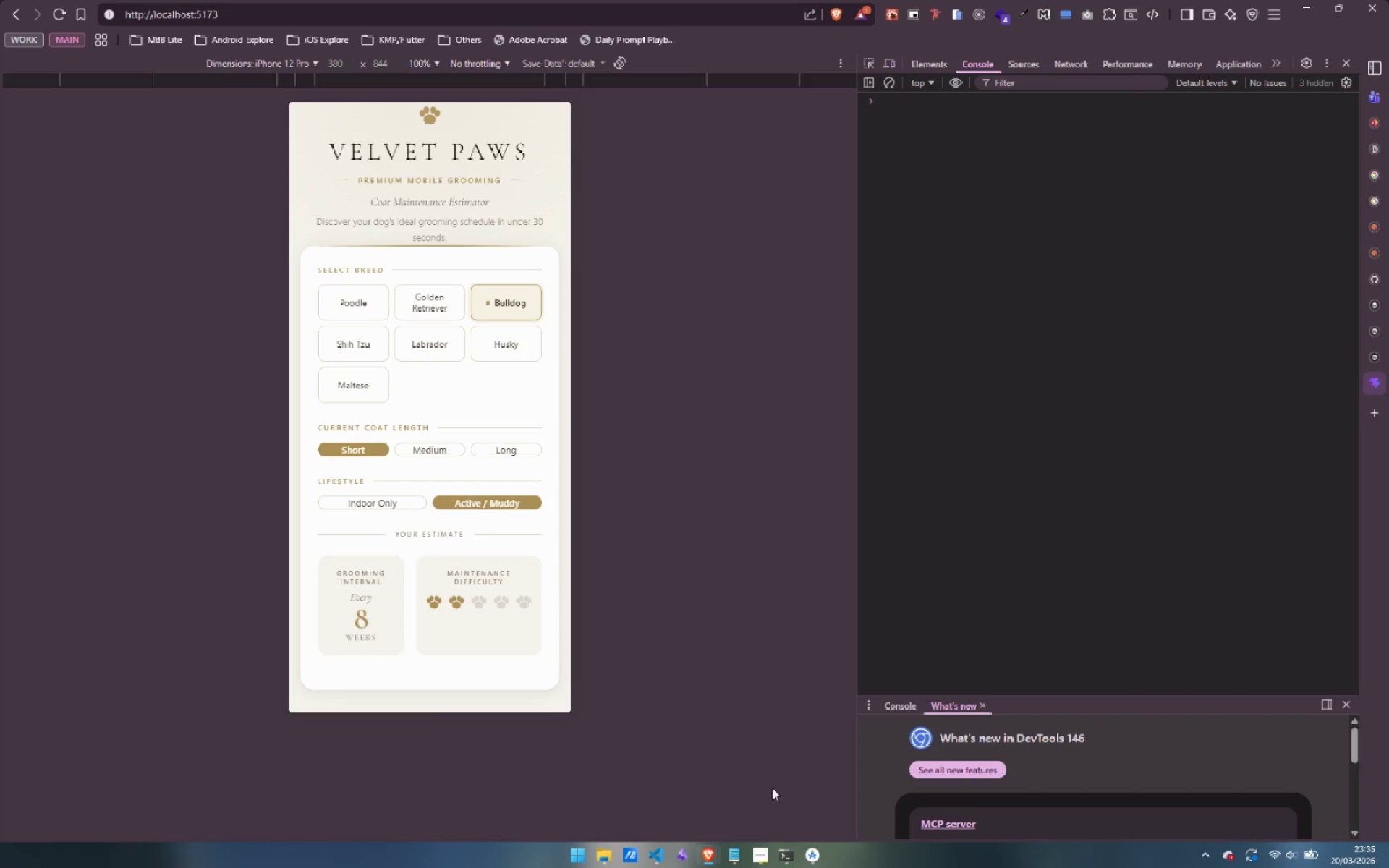 
left_click([811, 855])
 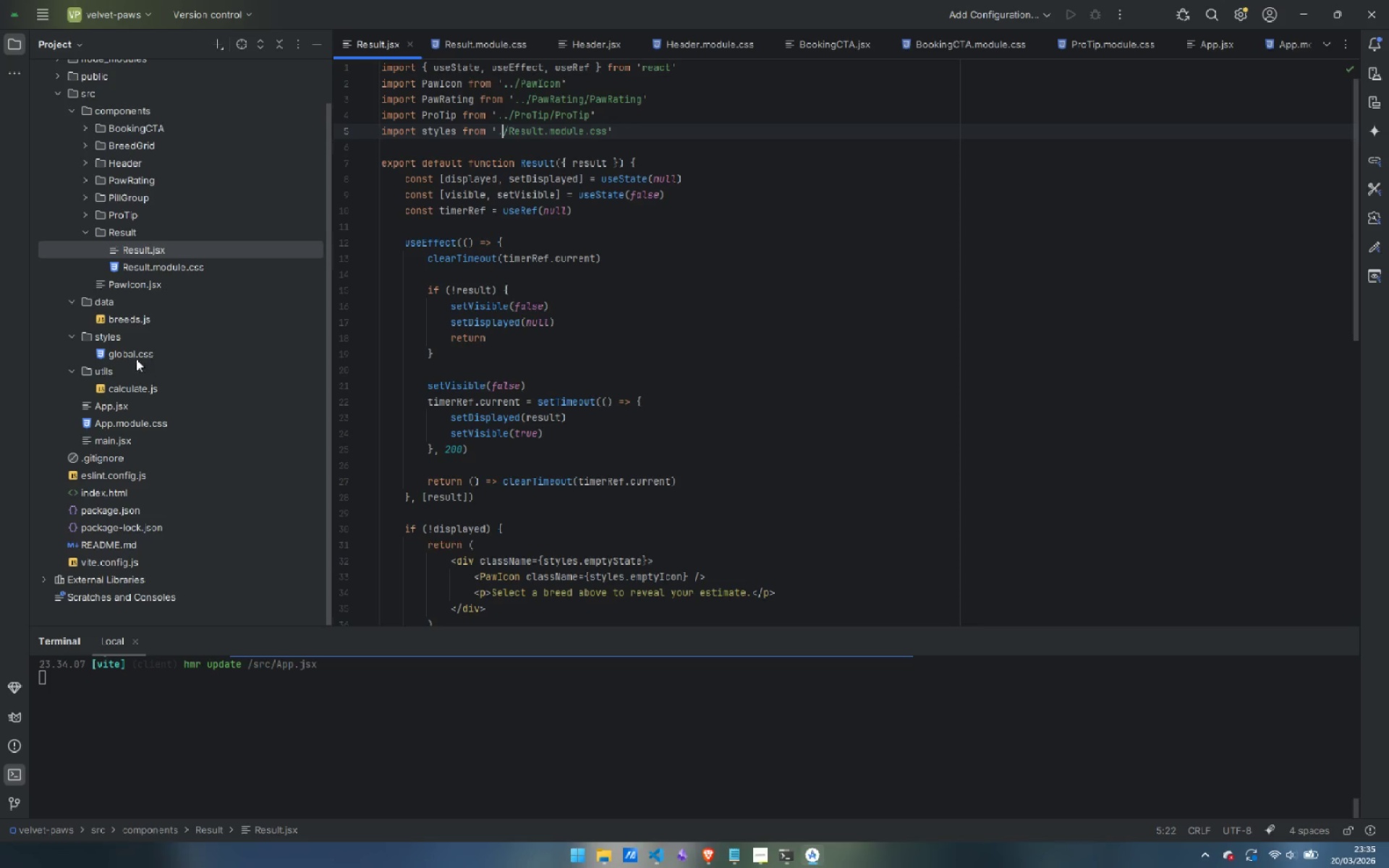 
double_click([138, 358])
 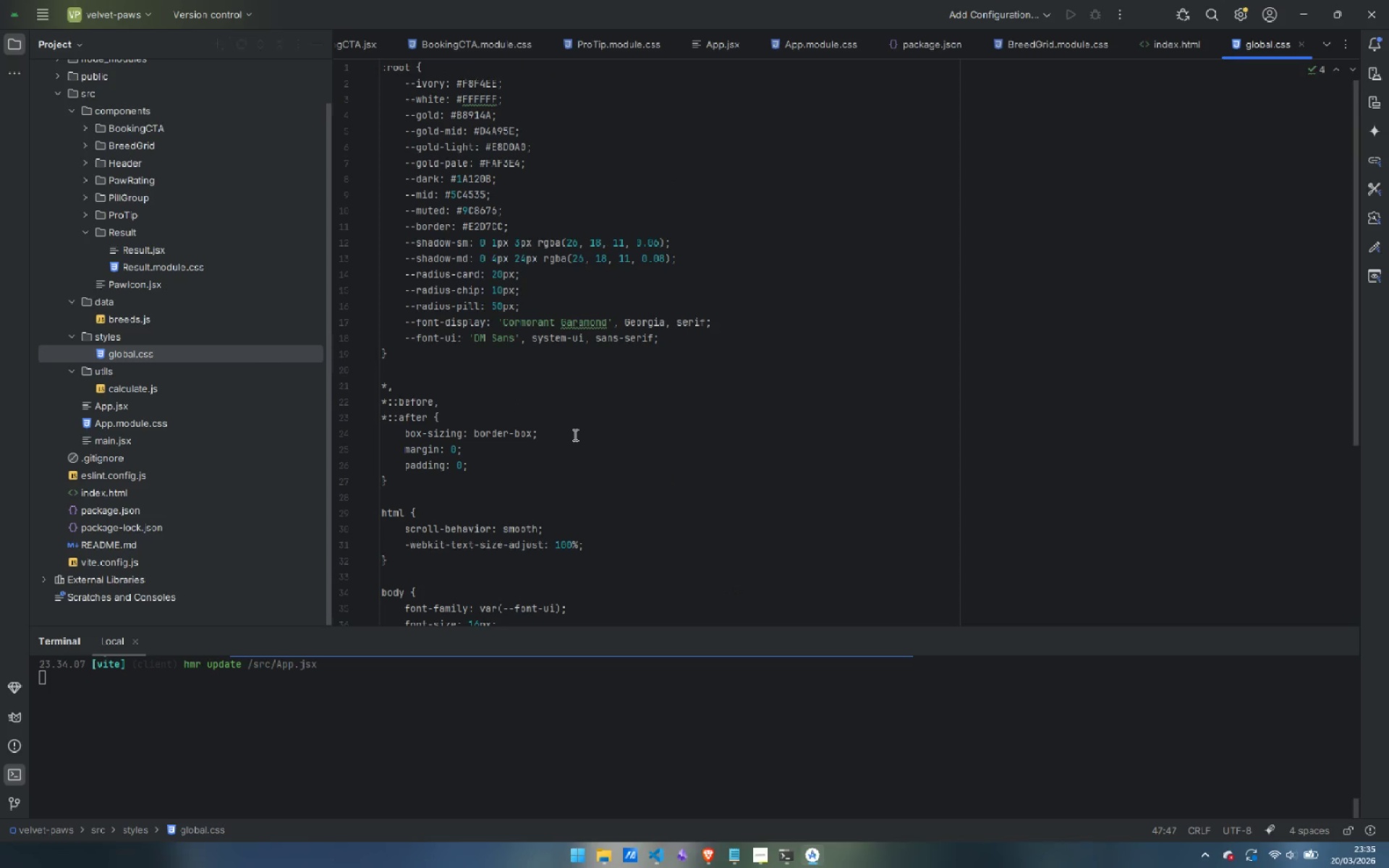 
scroll: coordinate [574, 435], scroll_direction: down, amount: 5.0
 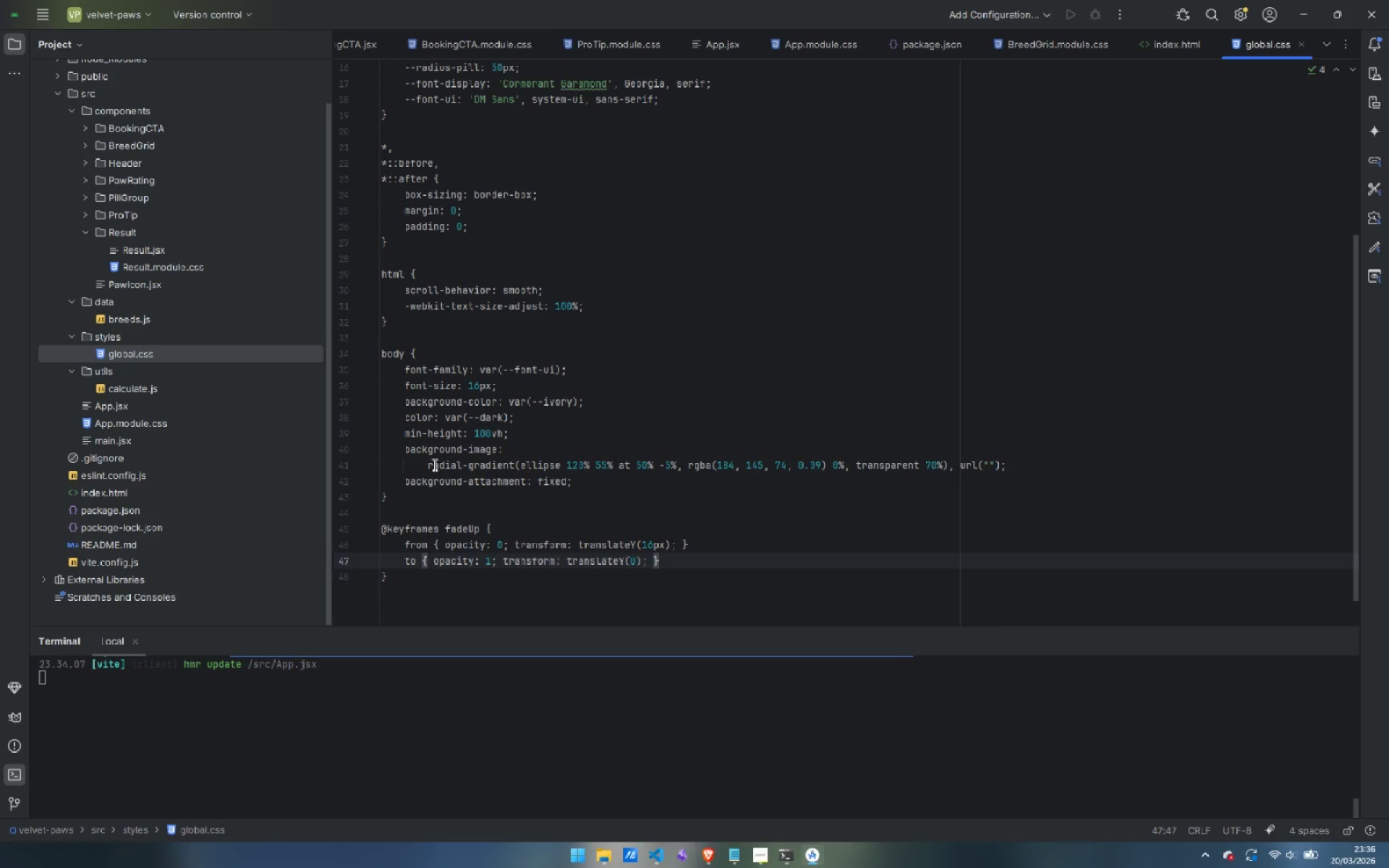 
wait(15.2)
 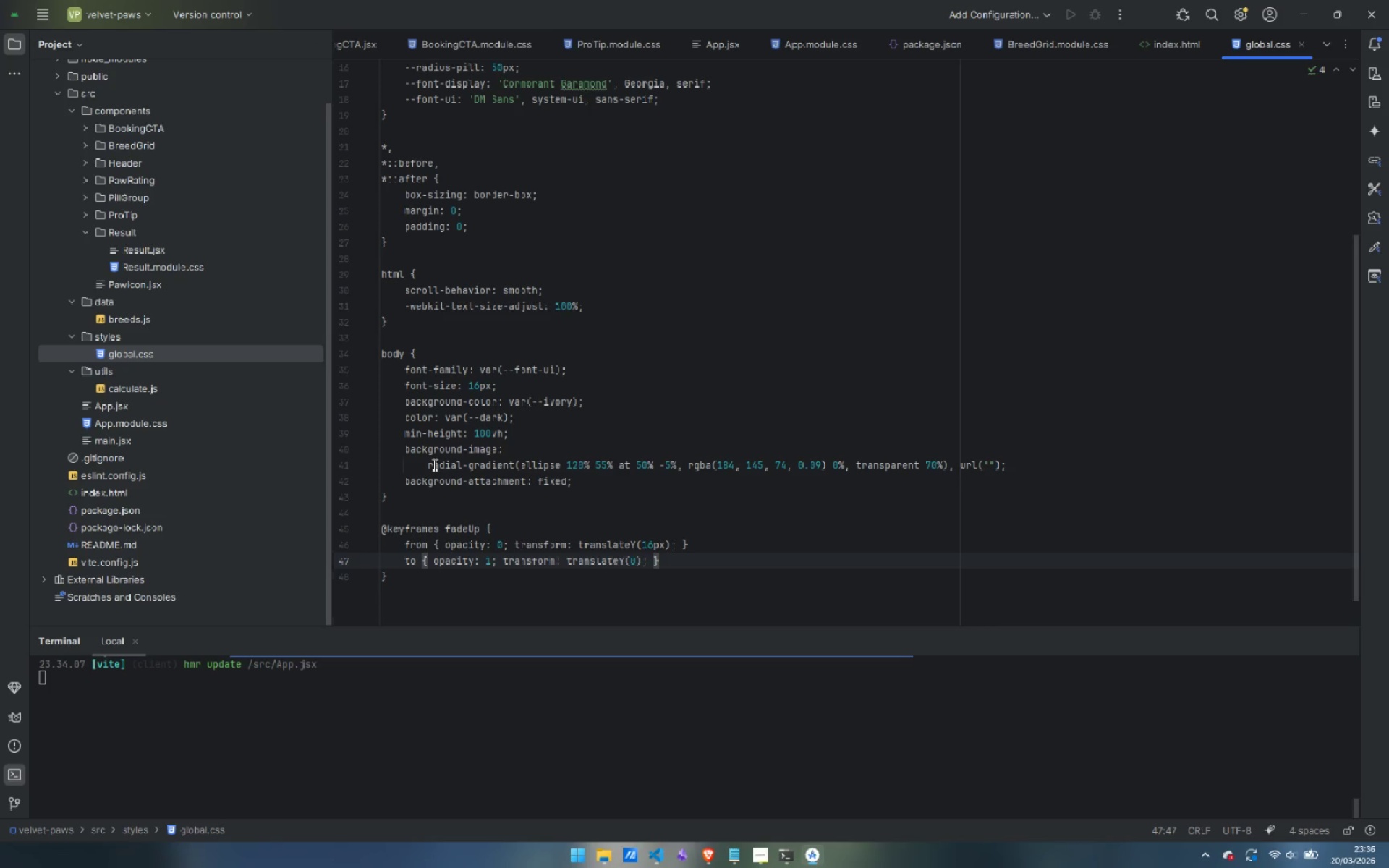 
left_click([658, 854])
 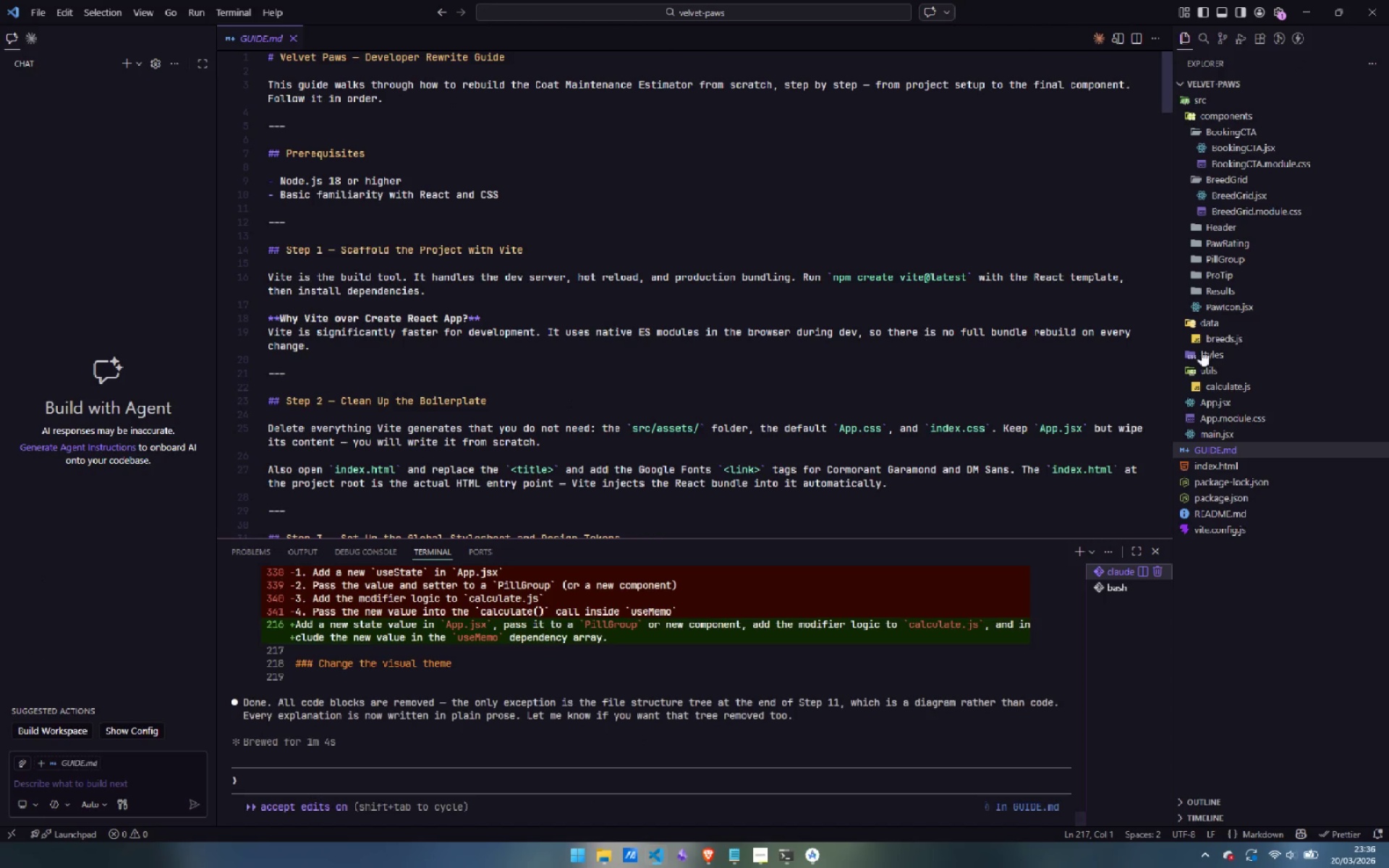 
left_click([1252, 306])
 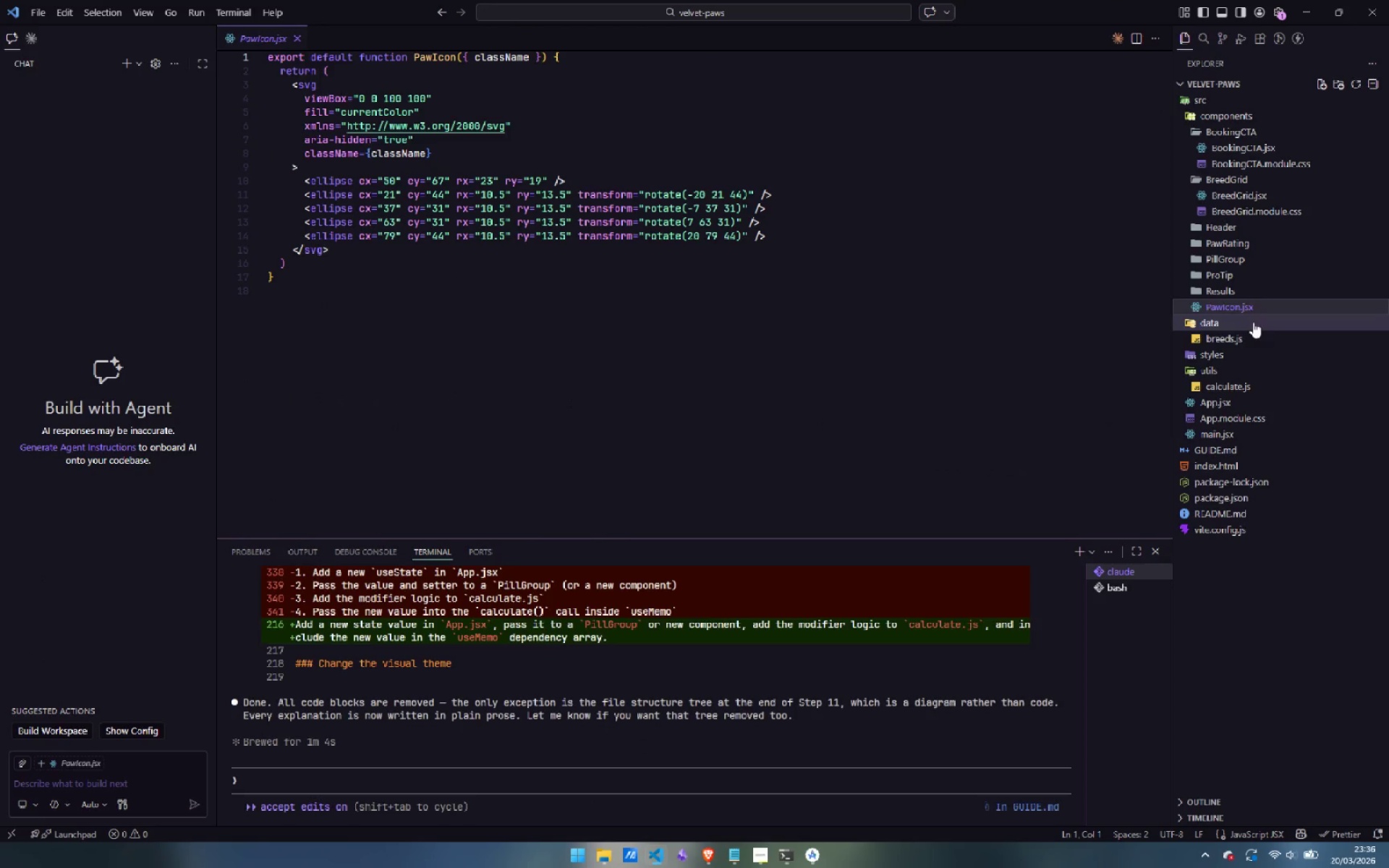 
wait(5.98)
 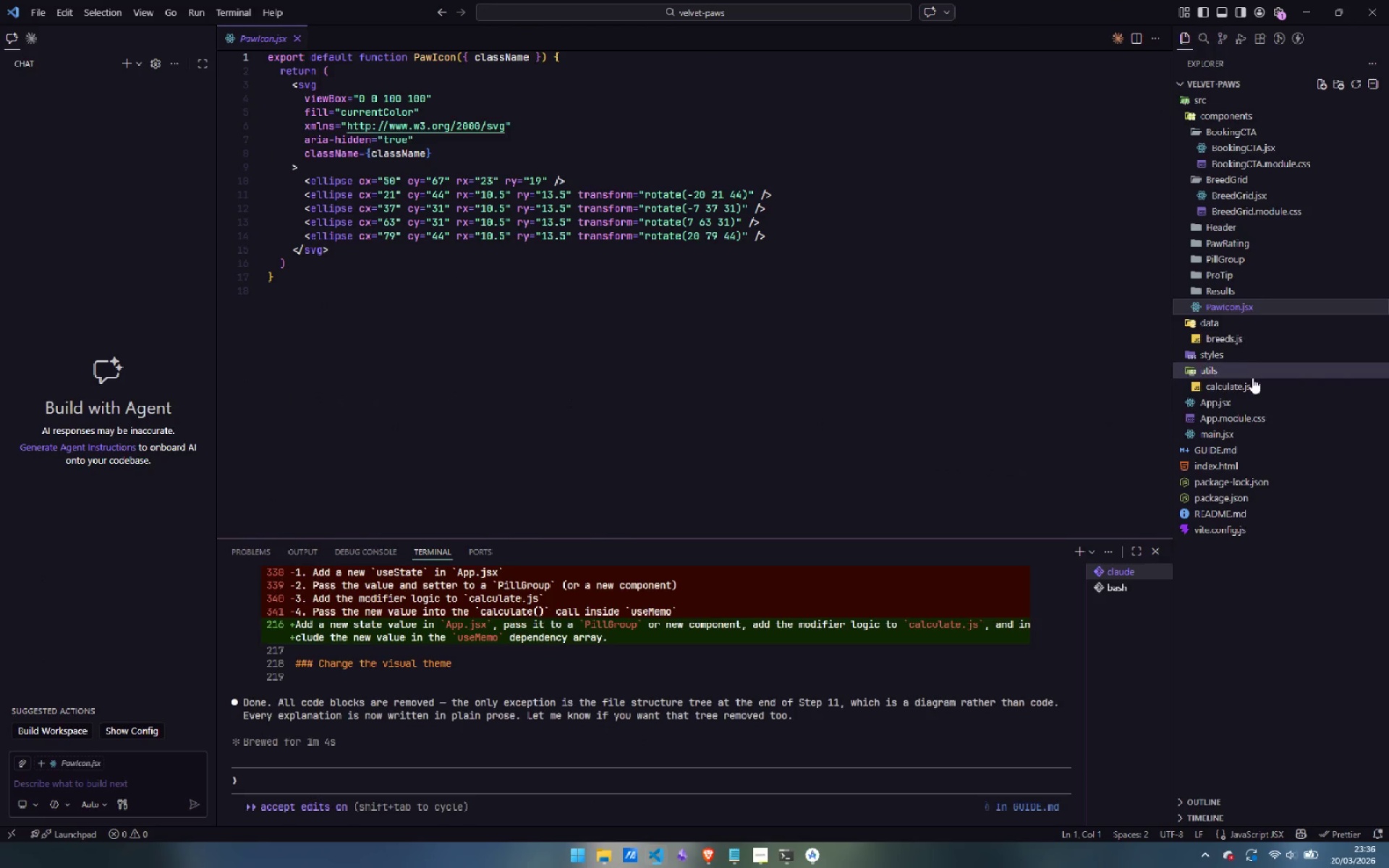 
double_click([1261, 372])
 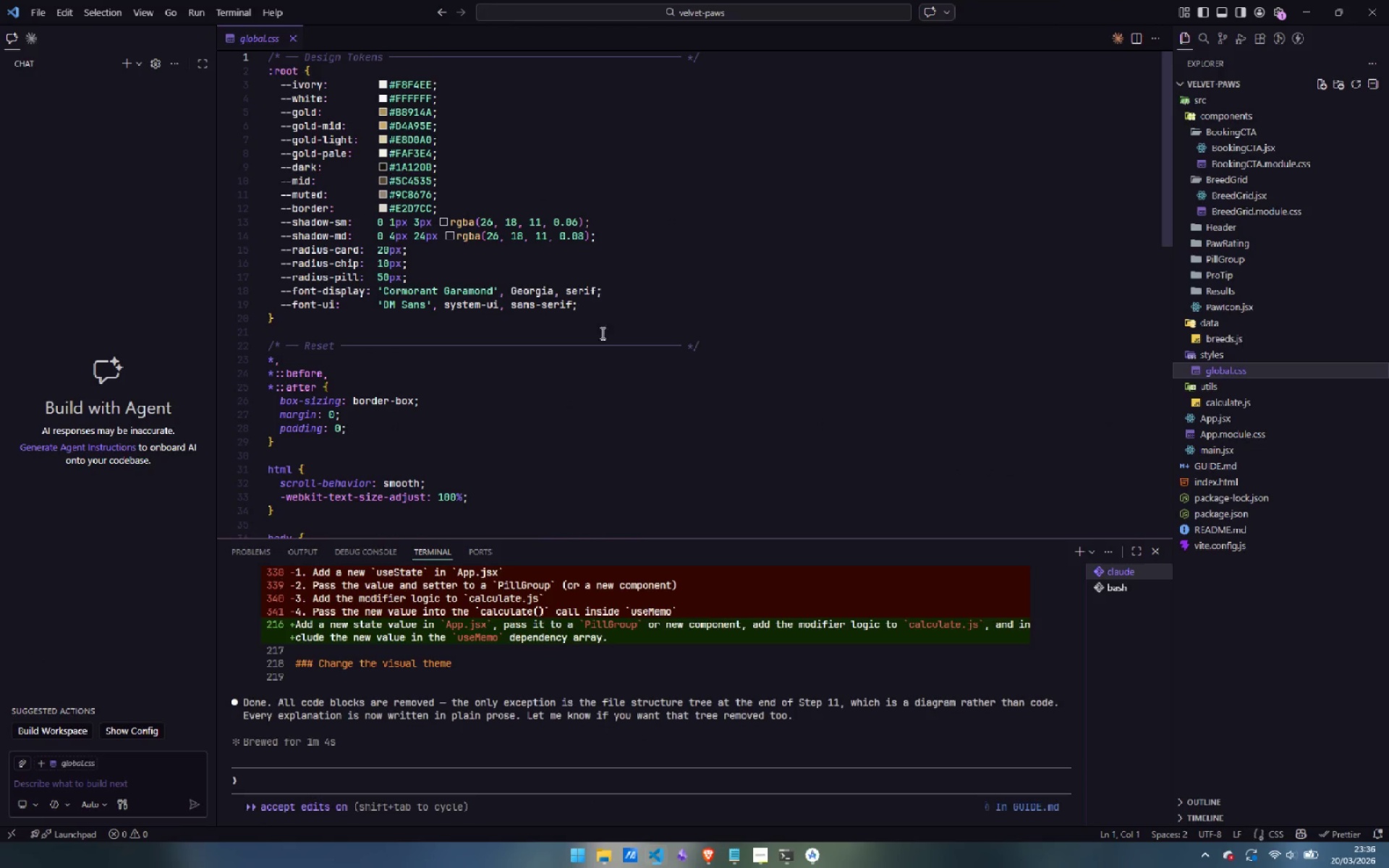 
scroll: coordinate [637, 349], scroll_direction: down, amount: 6.0
 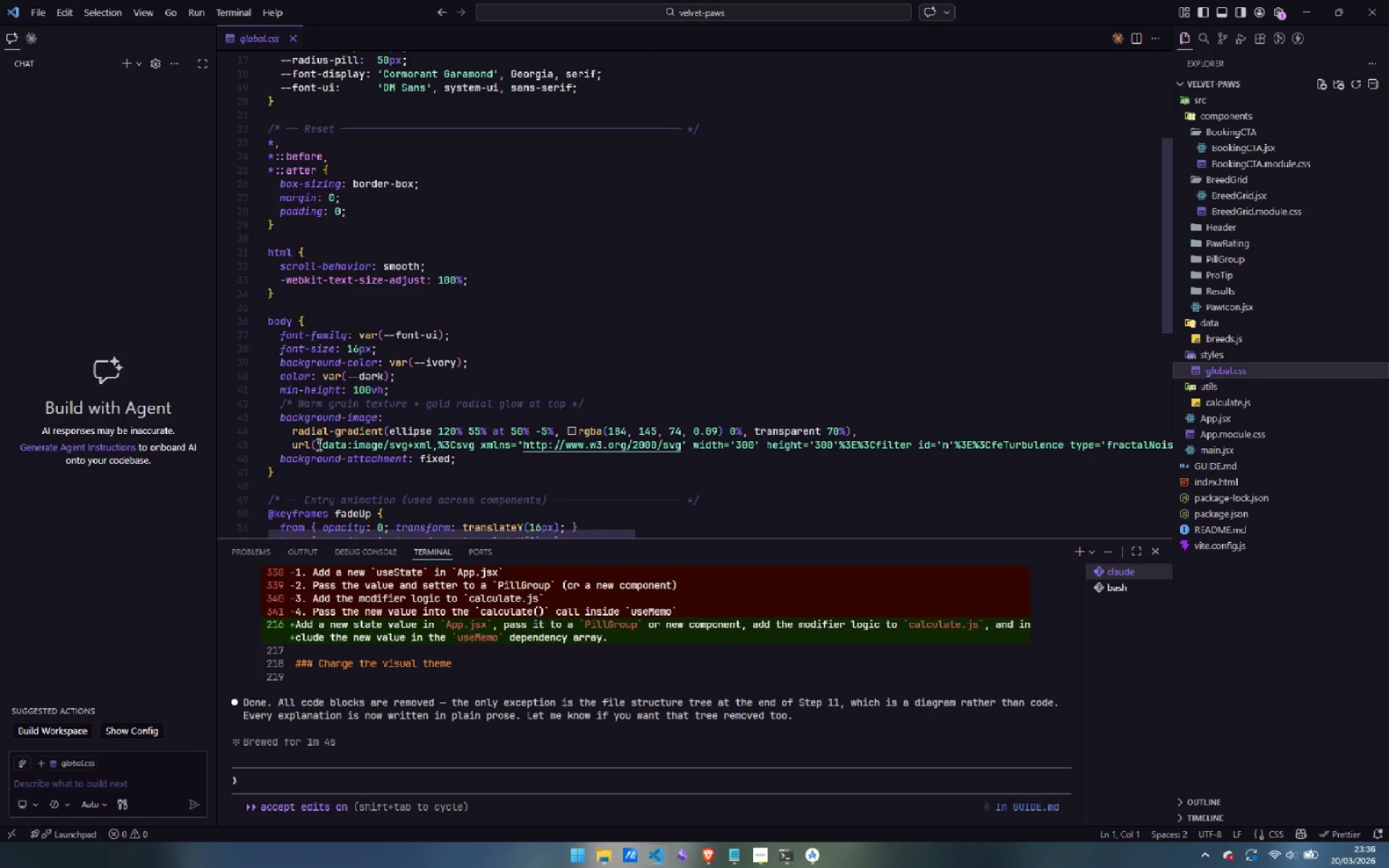 
left_click_drag(start_coordinate=[316, 444], to_coordinate=[1126, 443])
 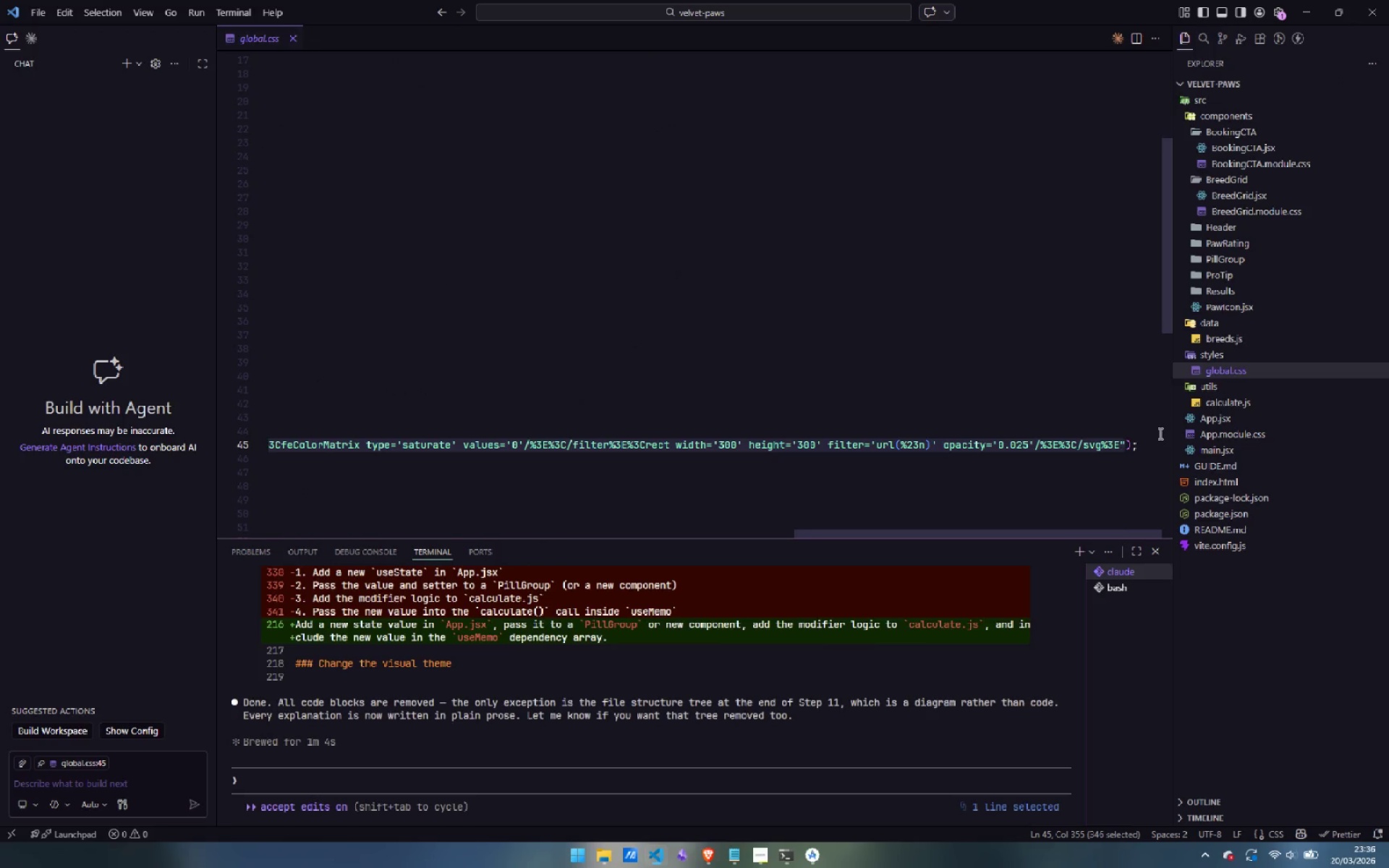 
key(Control+C)
 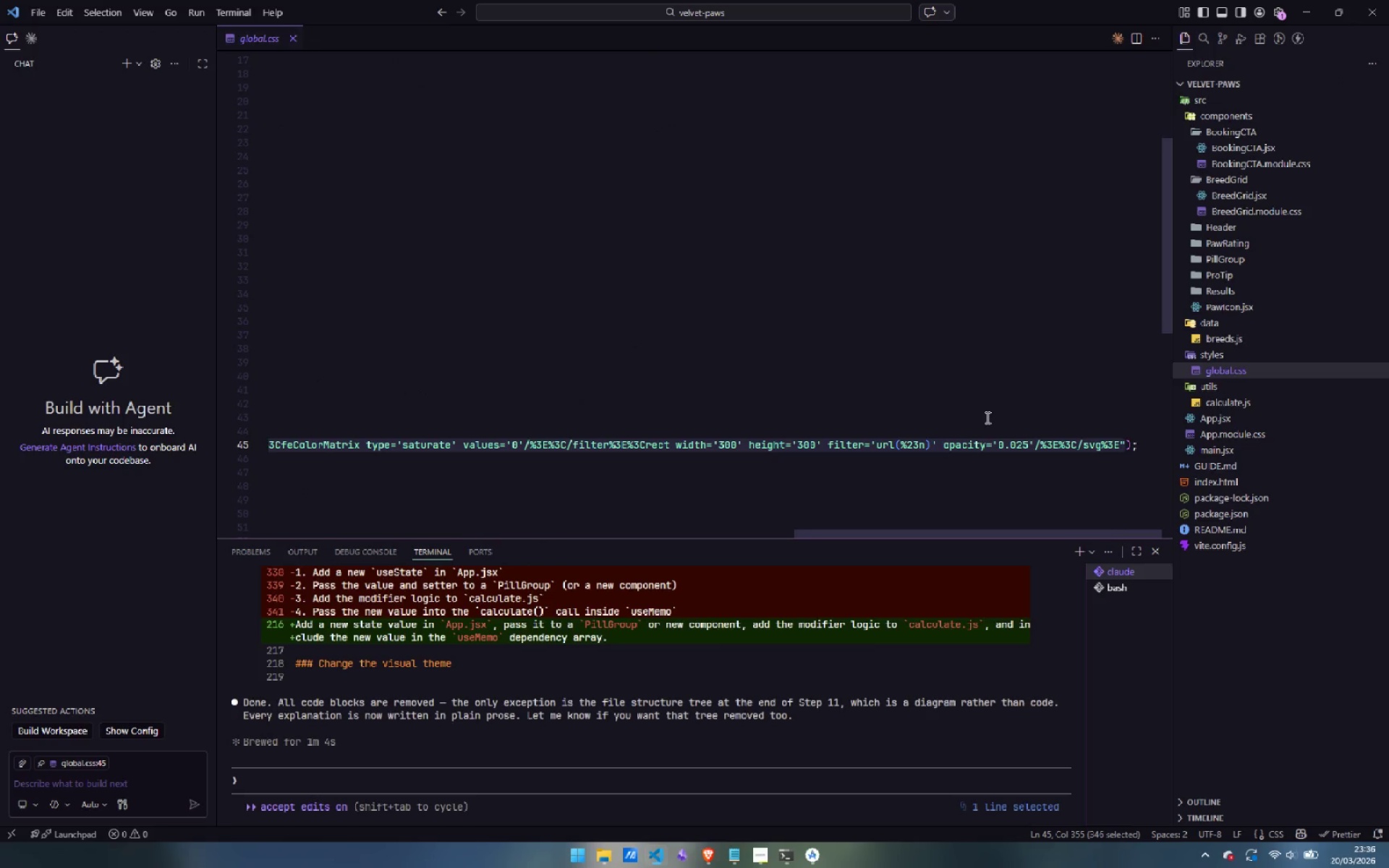 
hold_key(key=ShiftLeft, duration=0.97)
scroll: coordinate [924, 435], scroll_direction: up, amount: 9.0
 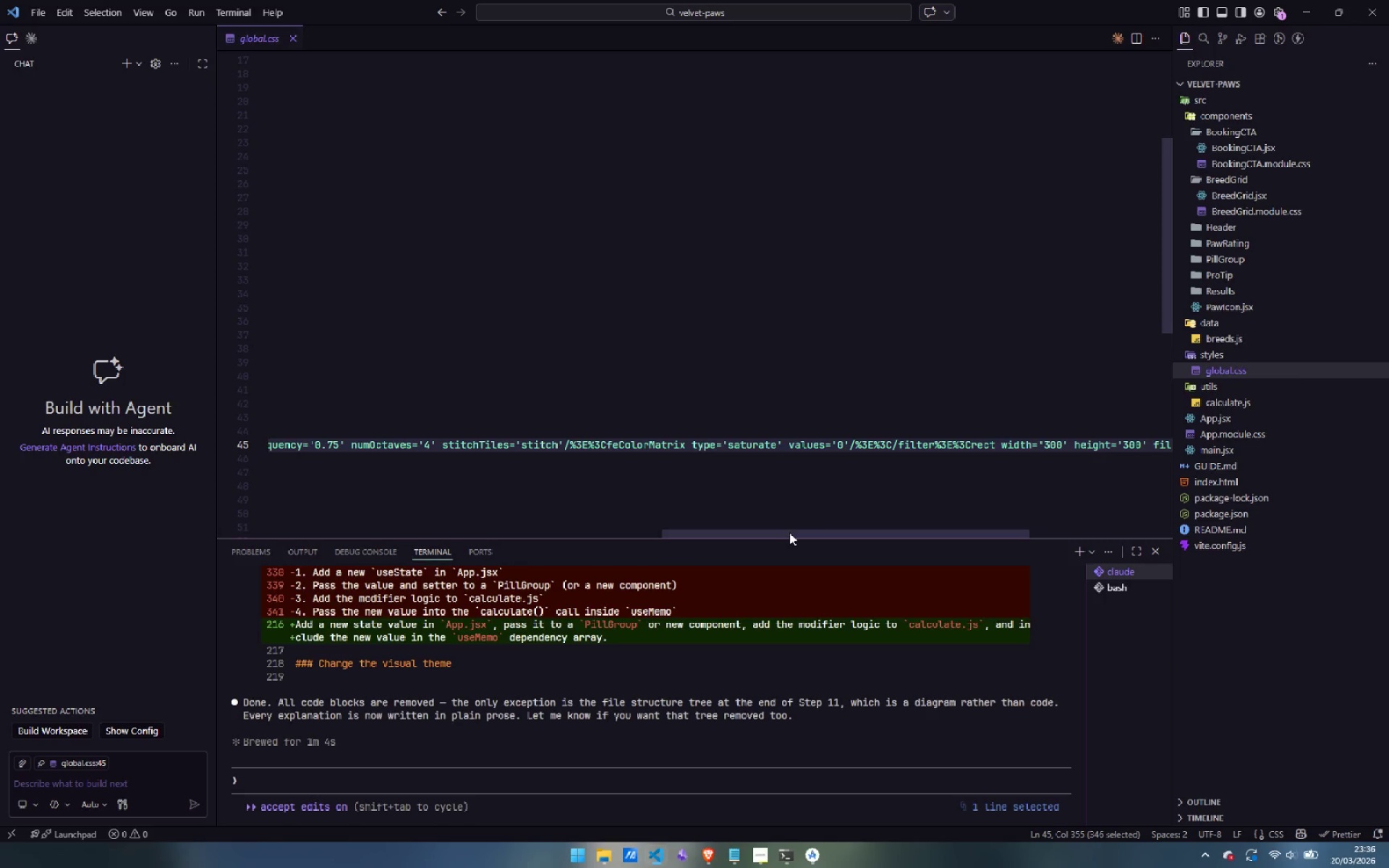 
left_click_drag(start_coordinate=[788, 535], to_coordinate=[330, 509])
 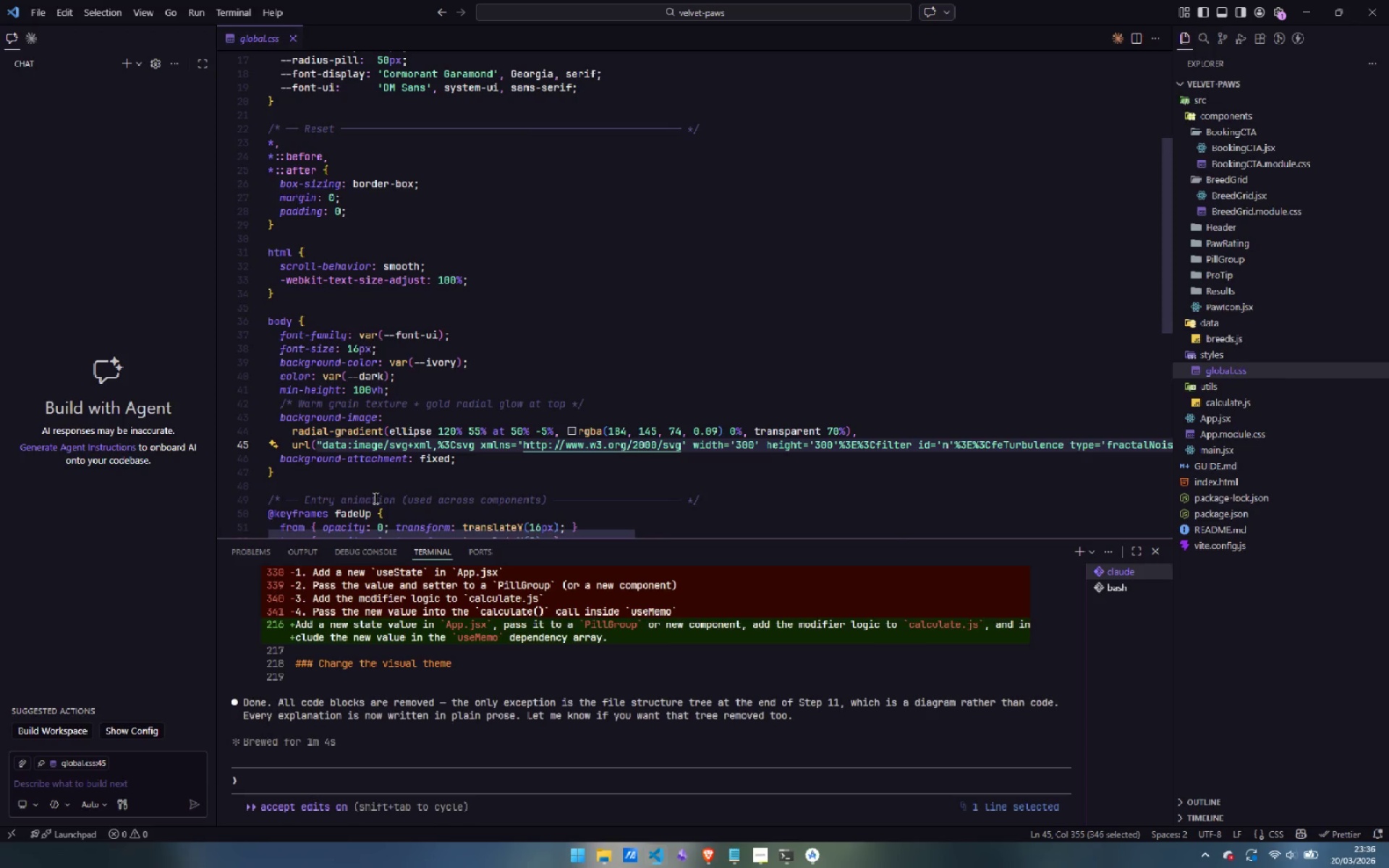 
key(Control+C)
 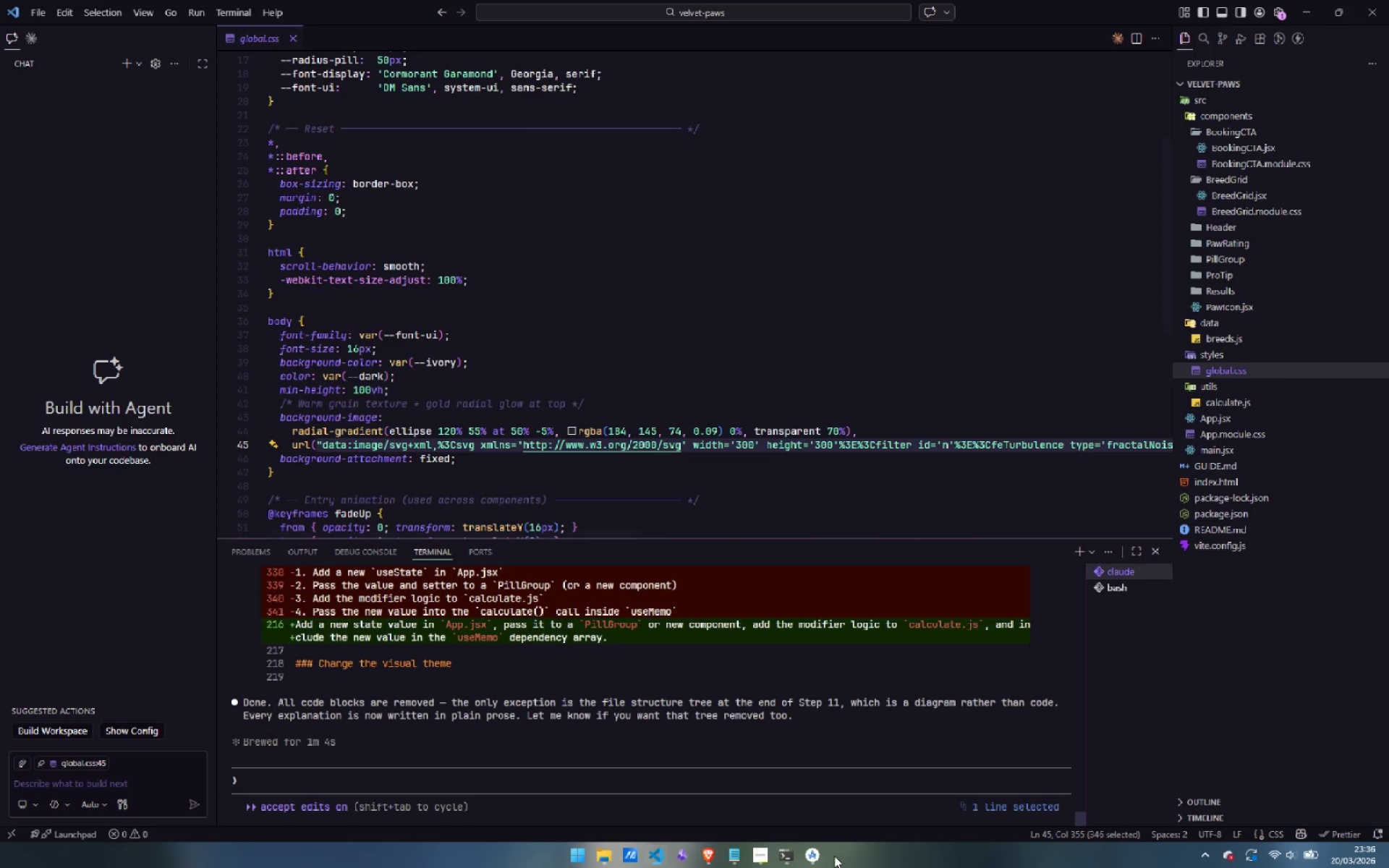 
left_click([810, 866])
 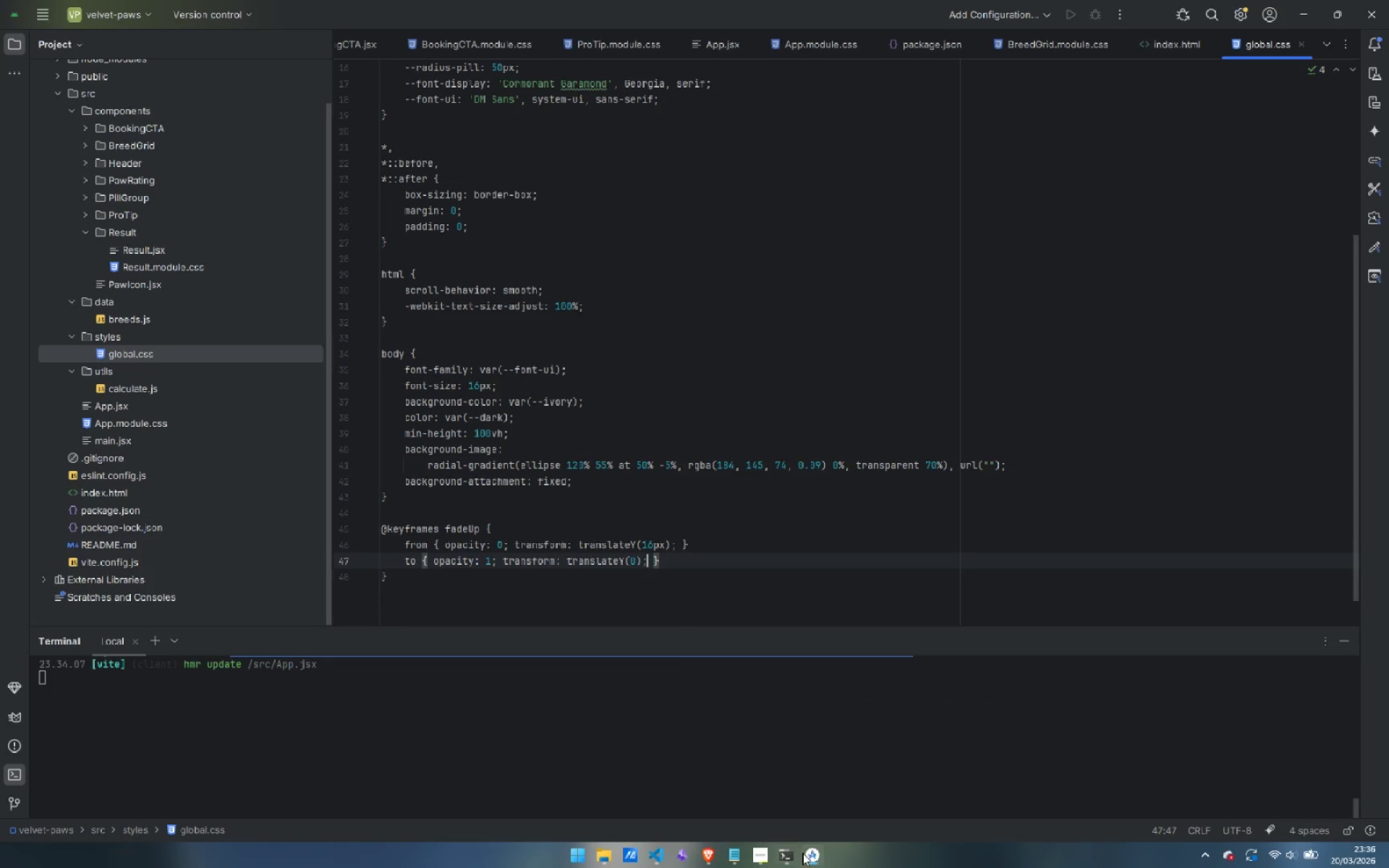 
double_click([815, 859])
 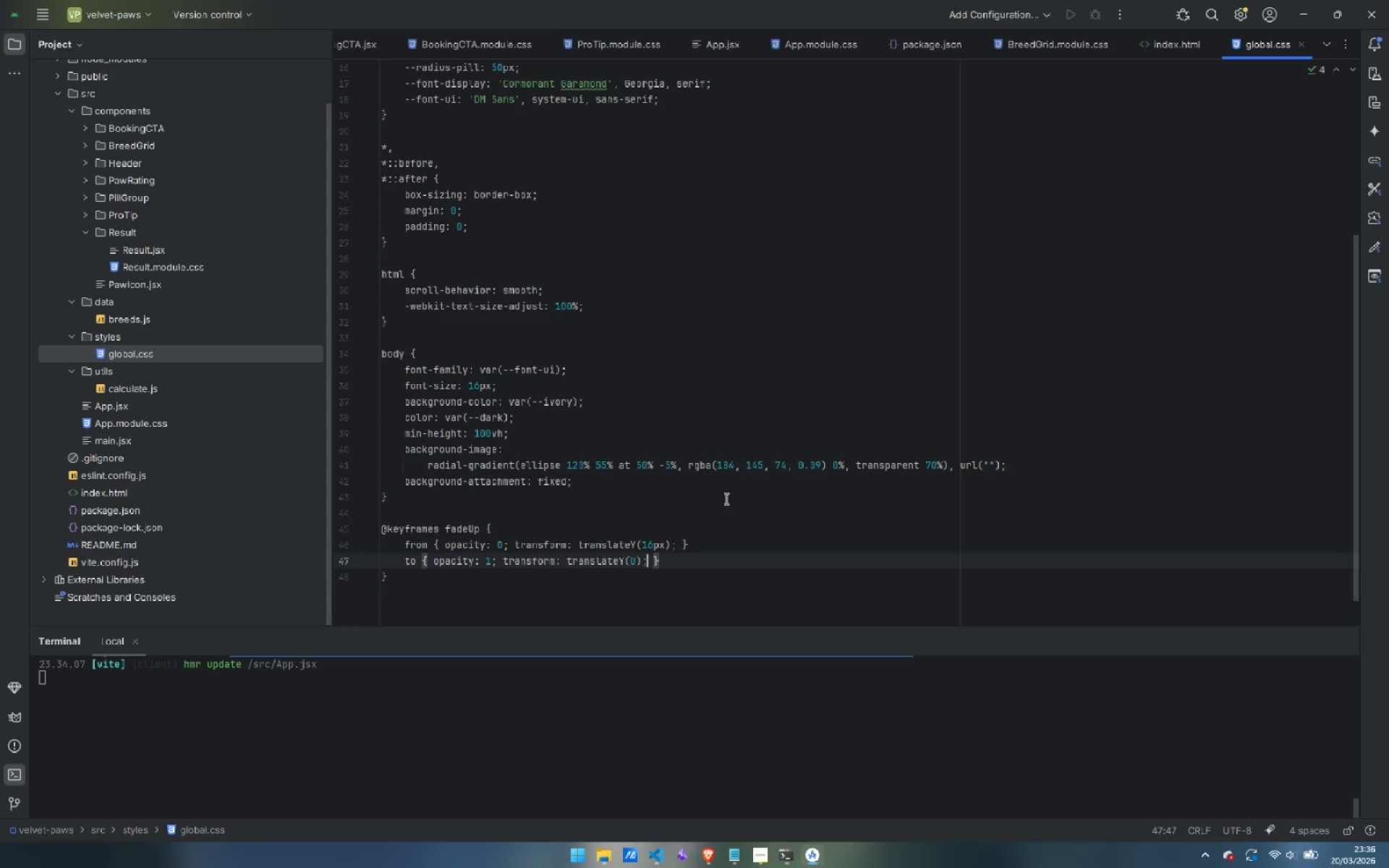 
wait(5.73)
 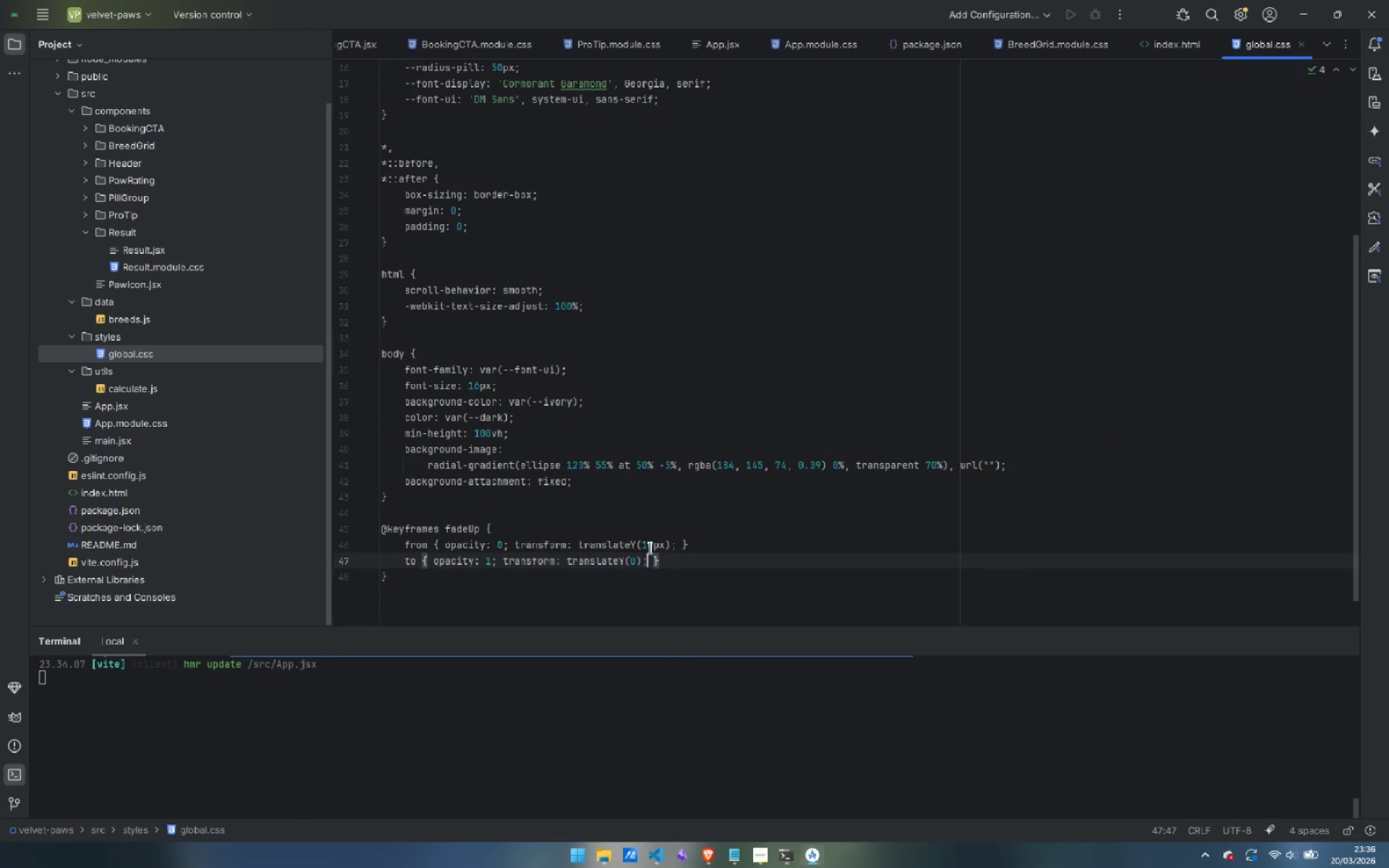 
left_click_drag(start_coordinate=[995, 464], to_coordinate=[982, 464])
 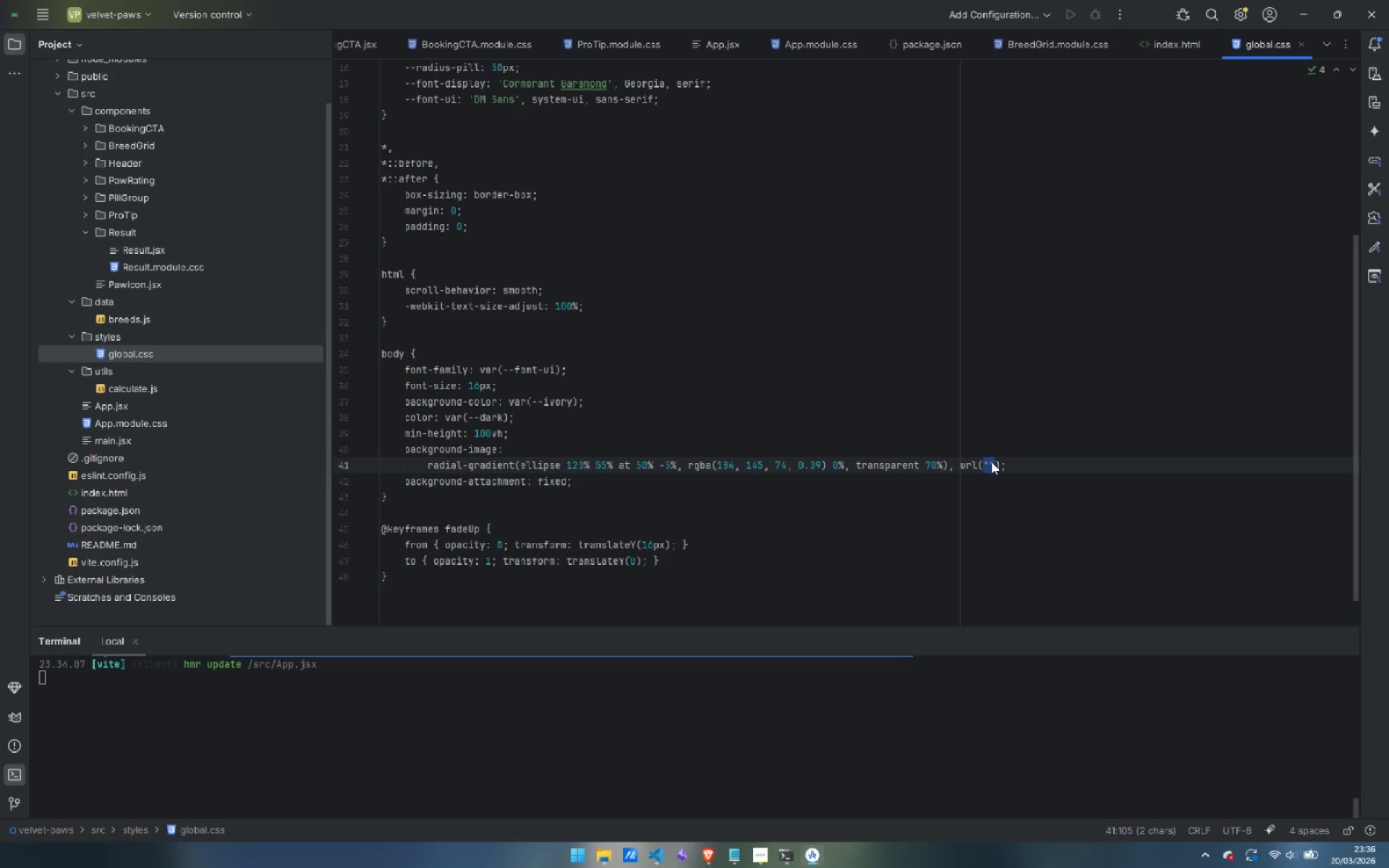 
key(Backspace)
 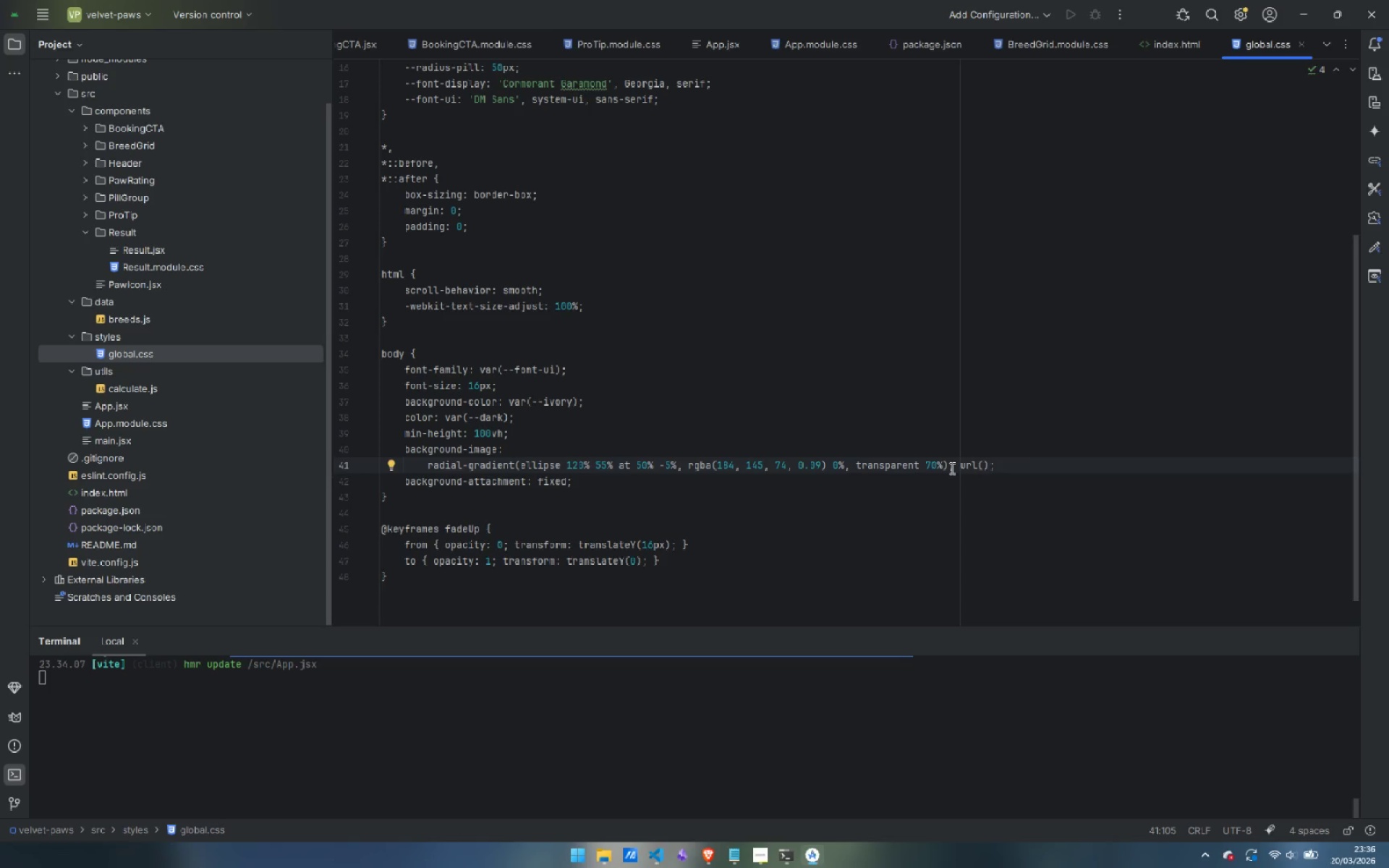 
left_click([961, 465])
 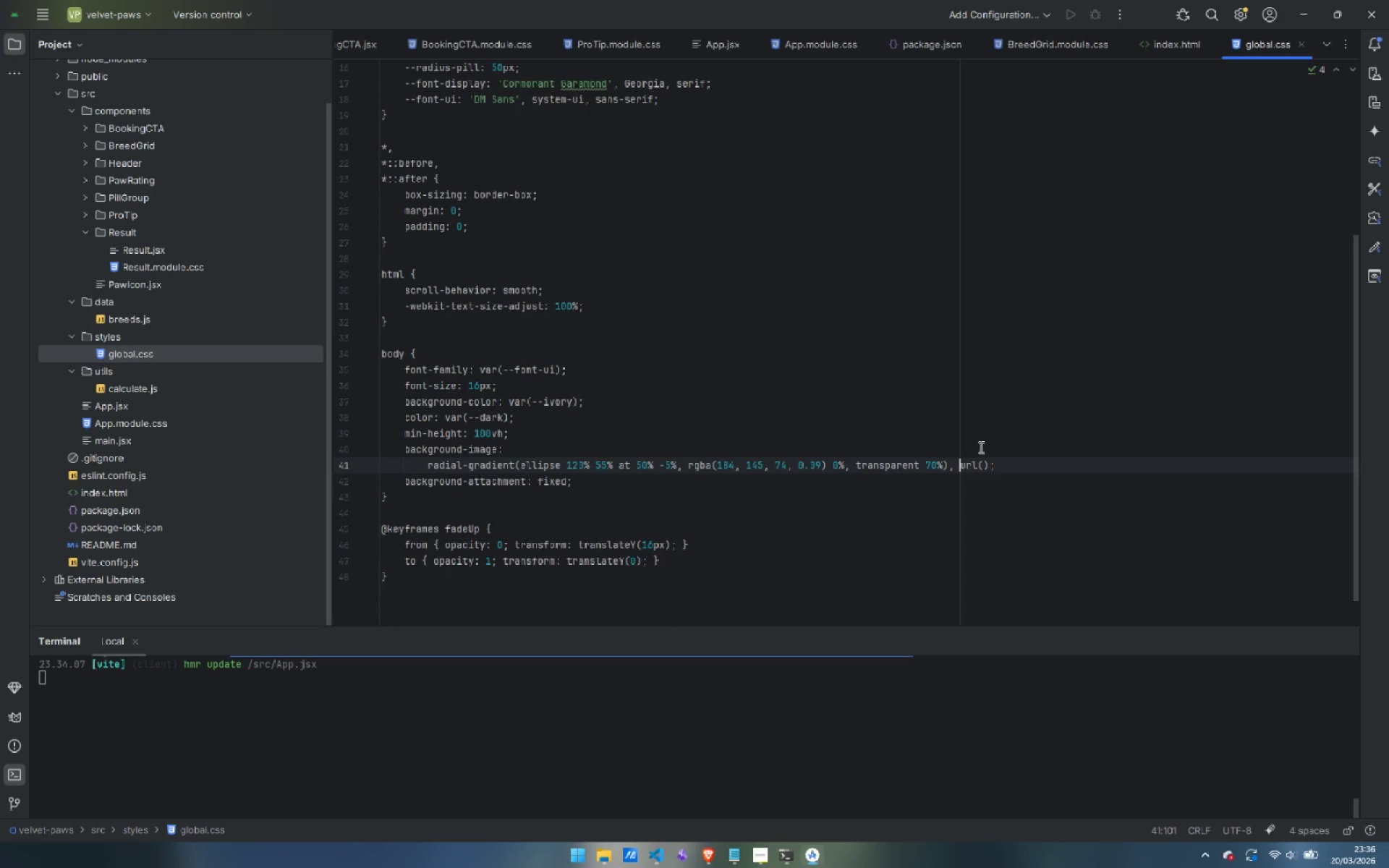 
key(Enter)
 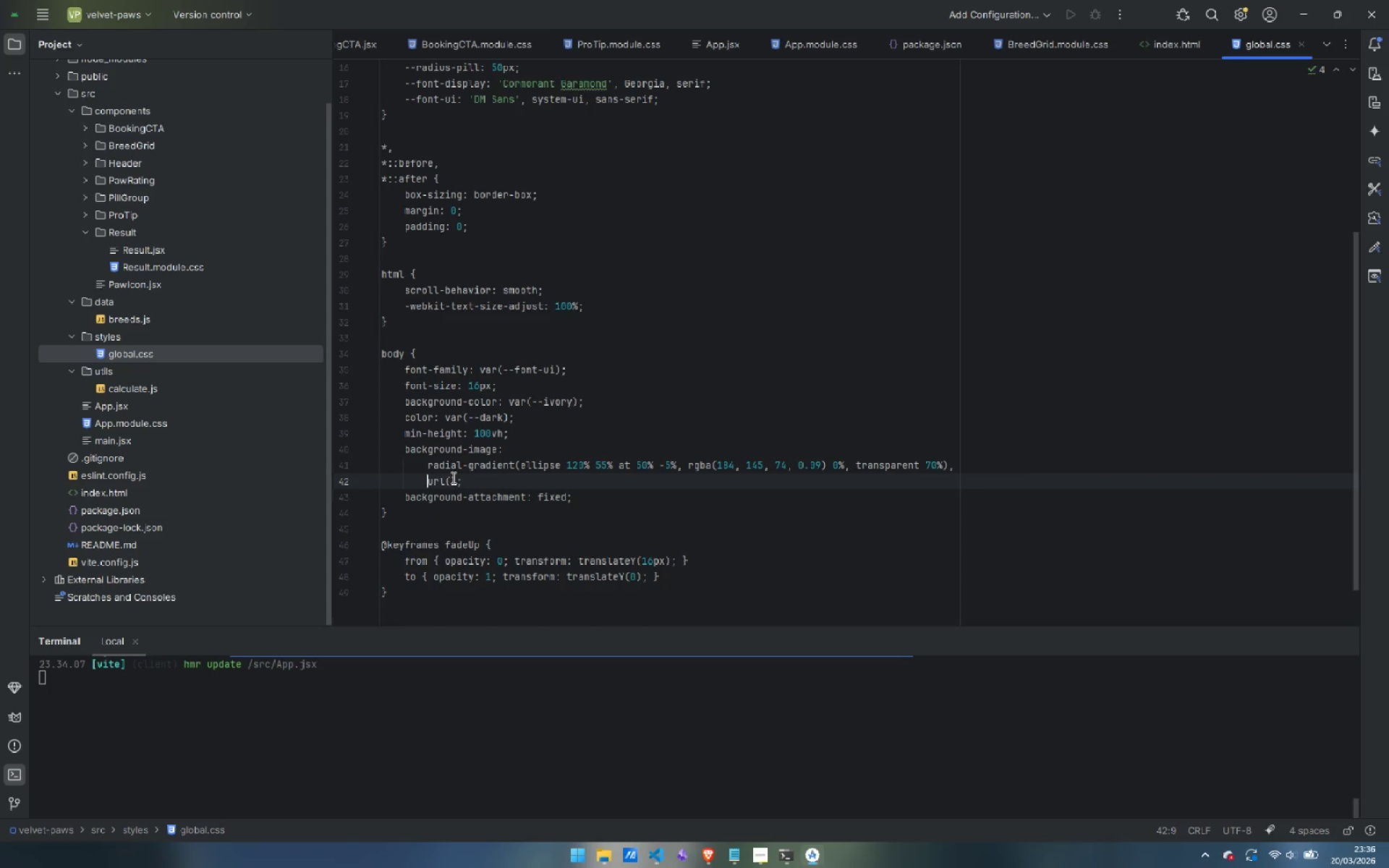 
left_click([448, 479])
 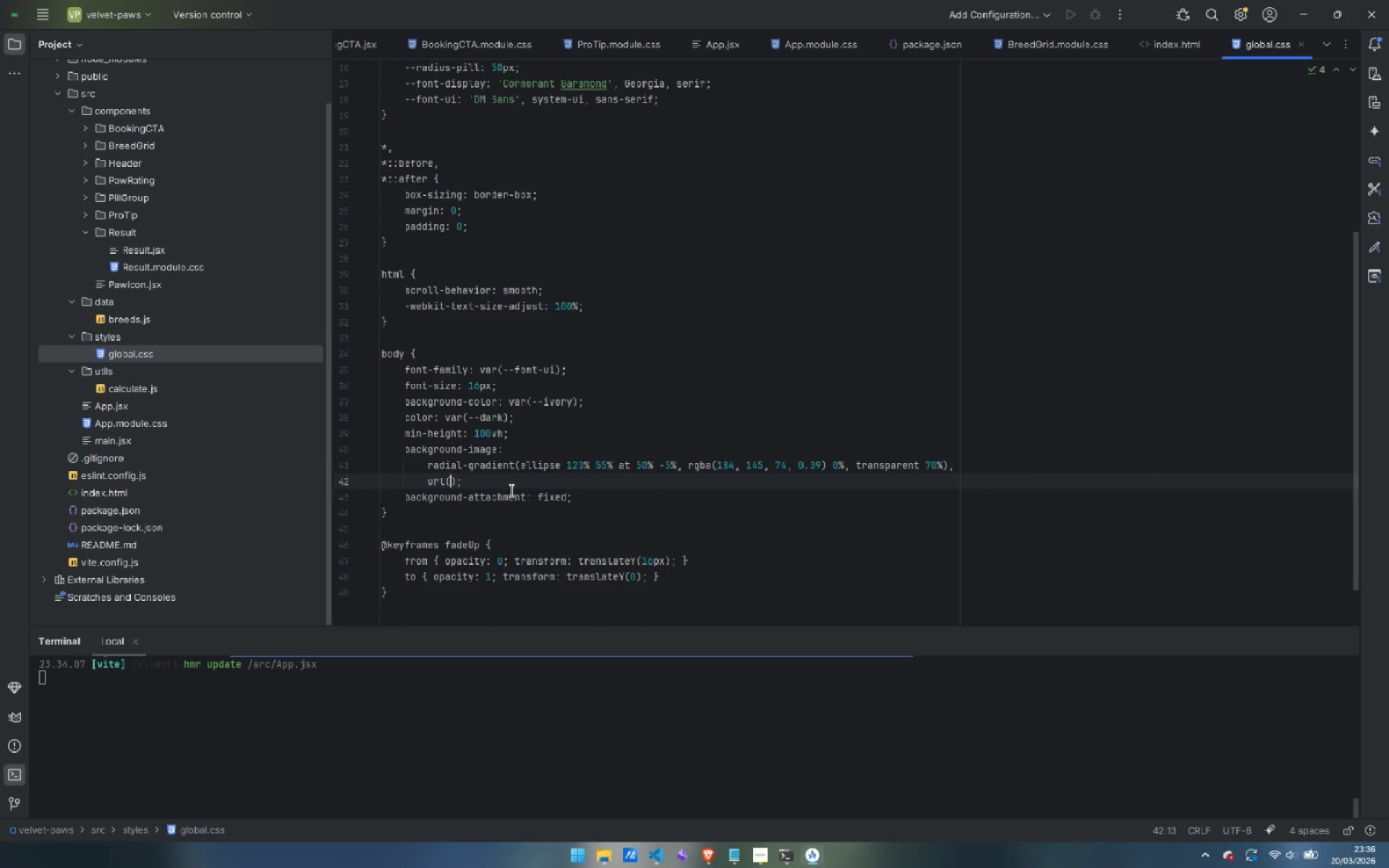 
key(Control+V)
 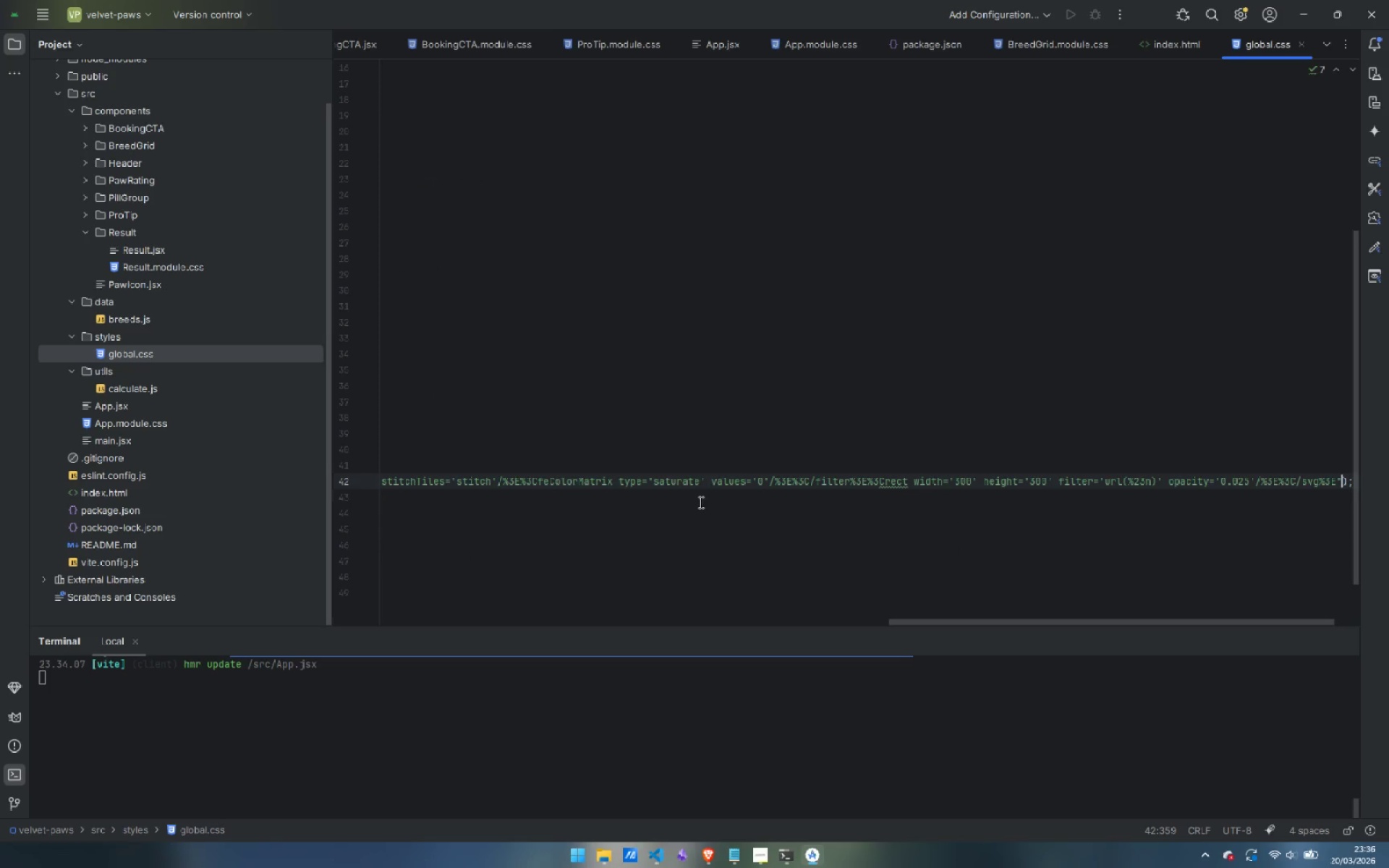 
key(Control+S)
 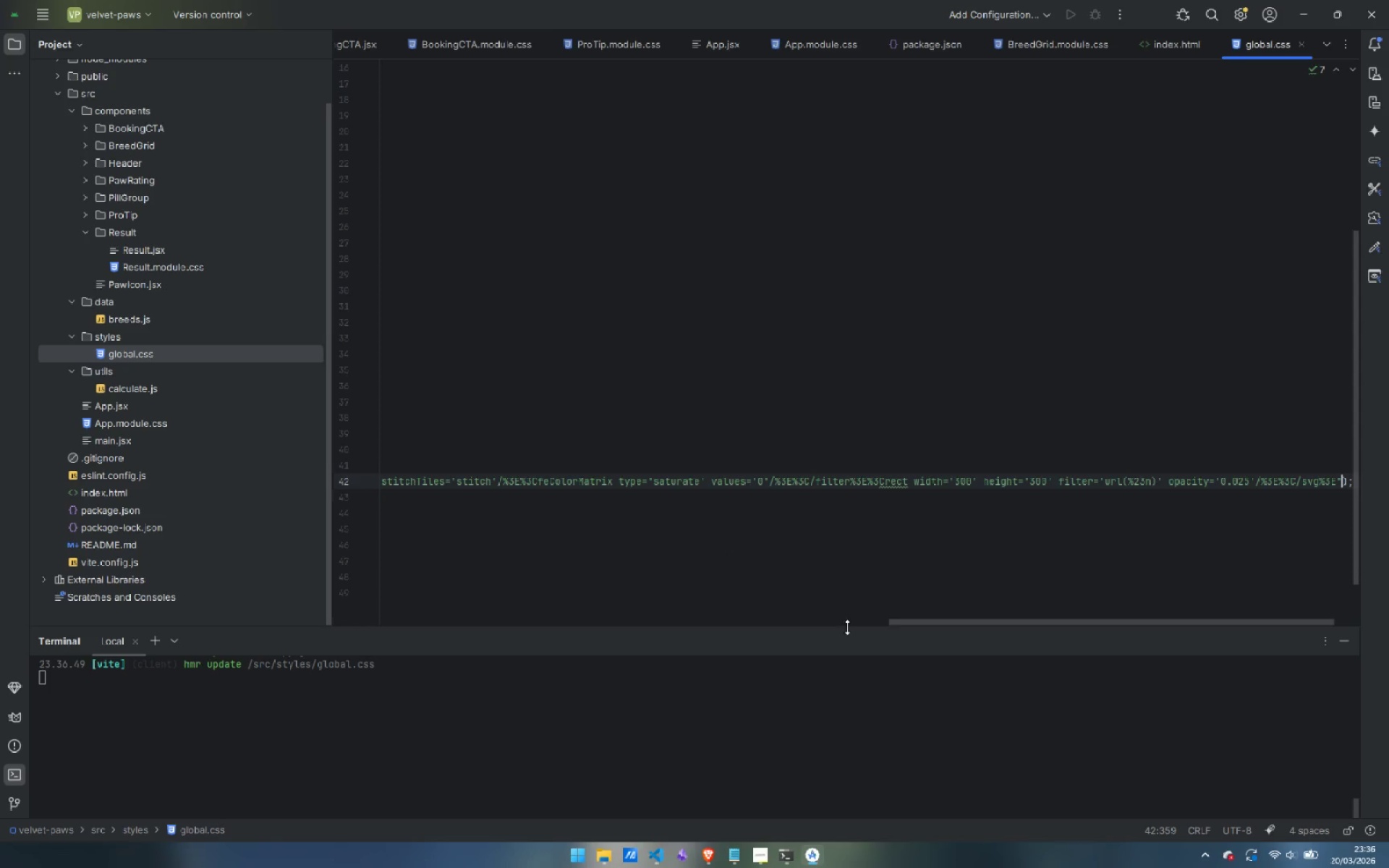 
left_click_drag(start_coordinate=[952, 621], to_coordinate=[422, 611])
 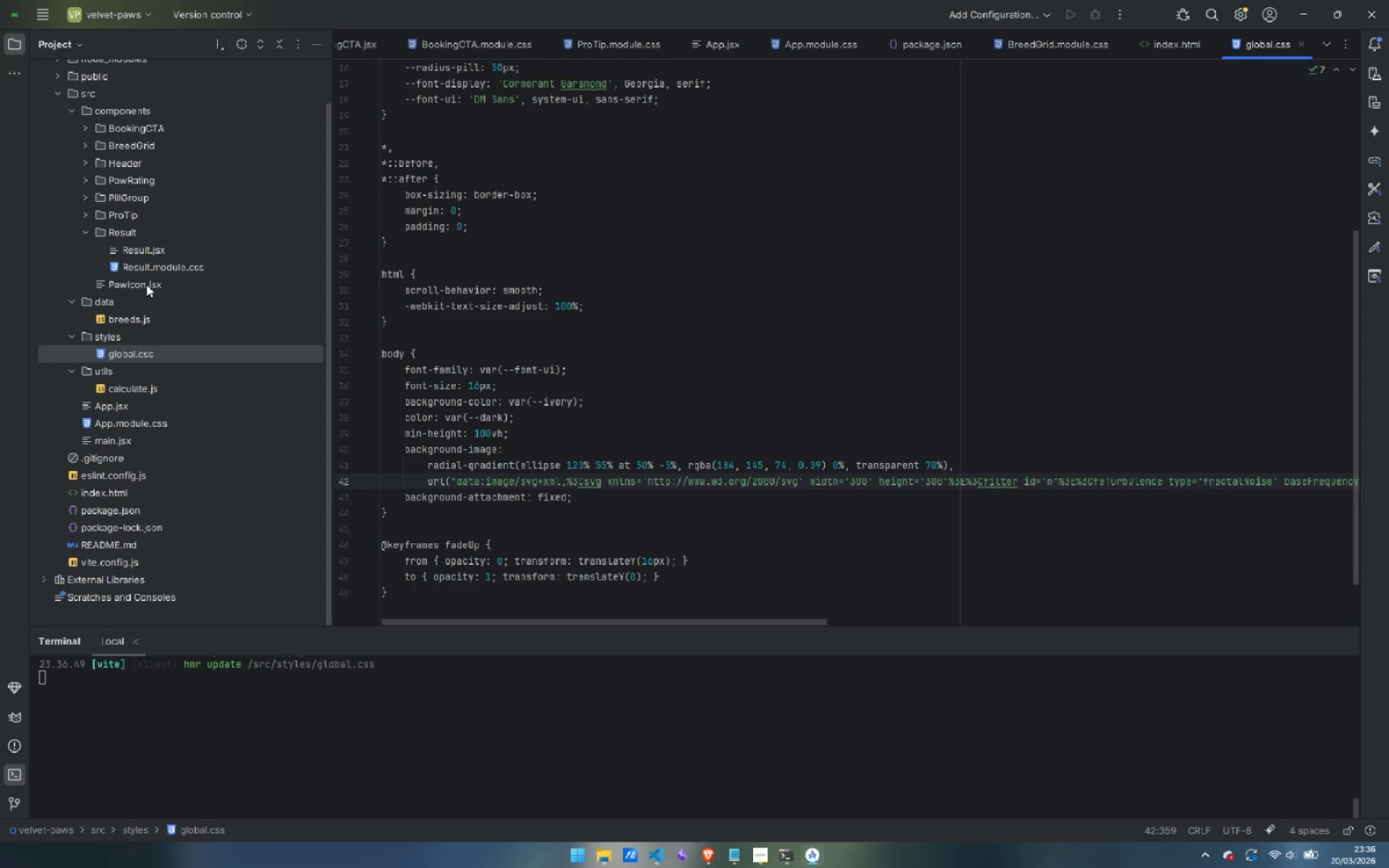 
double_click([146, 284])
 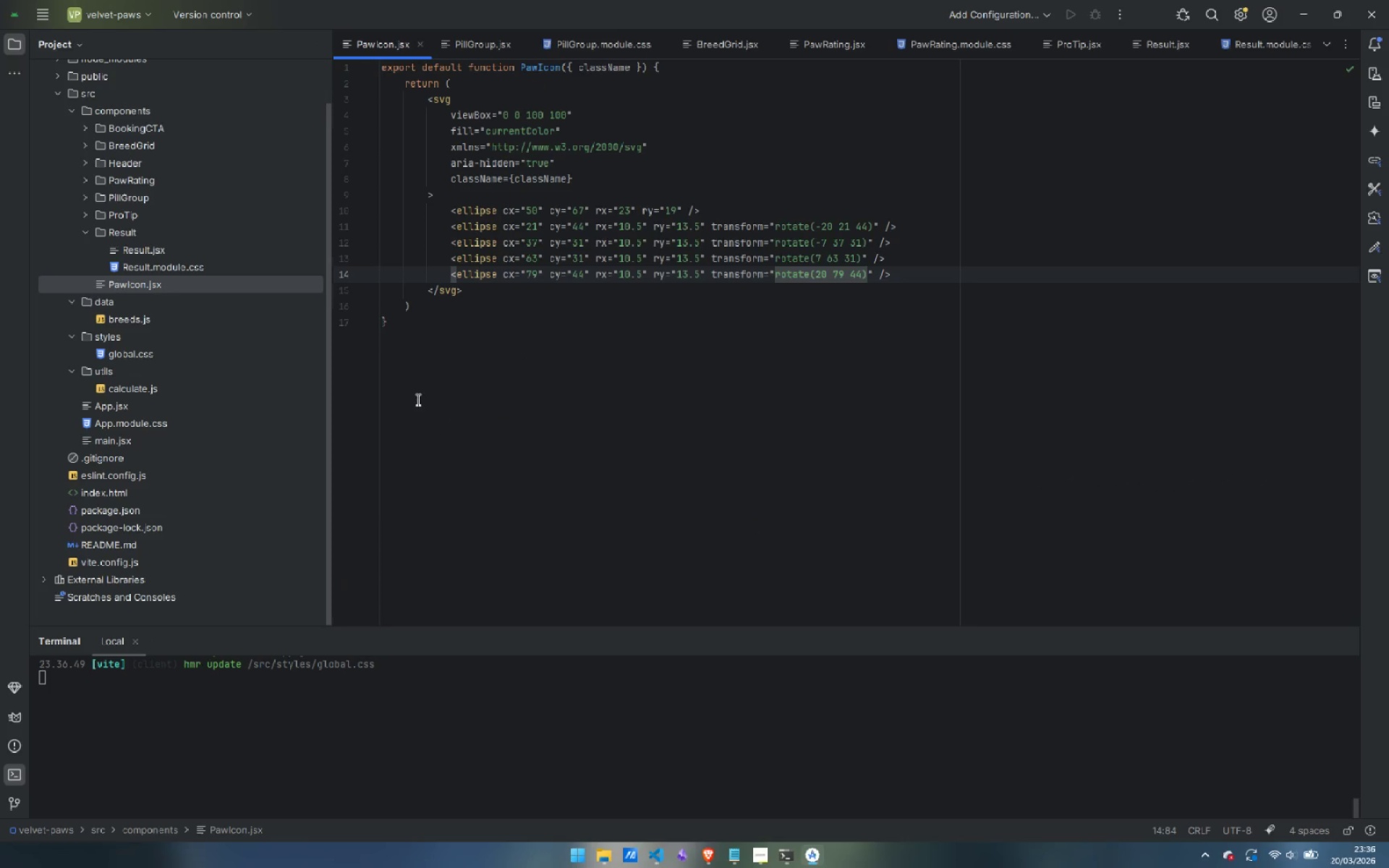 
scroll: coordinate [563, 449], scroll_direction: up, amount: 4.0
 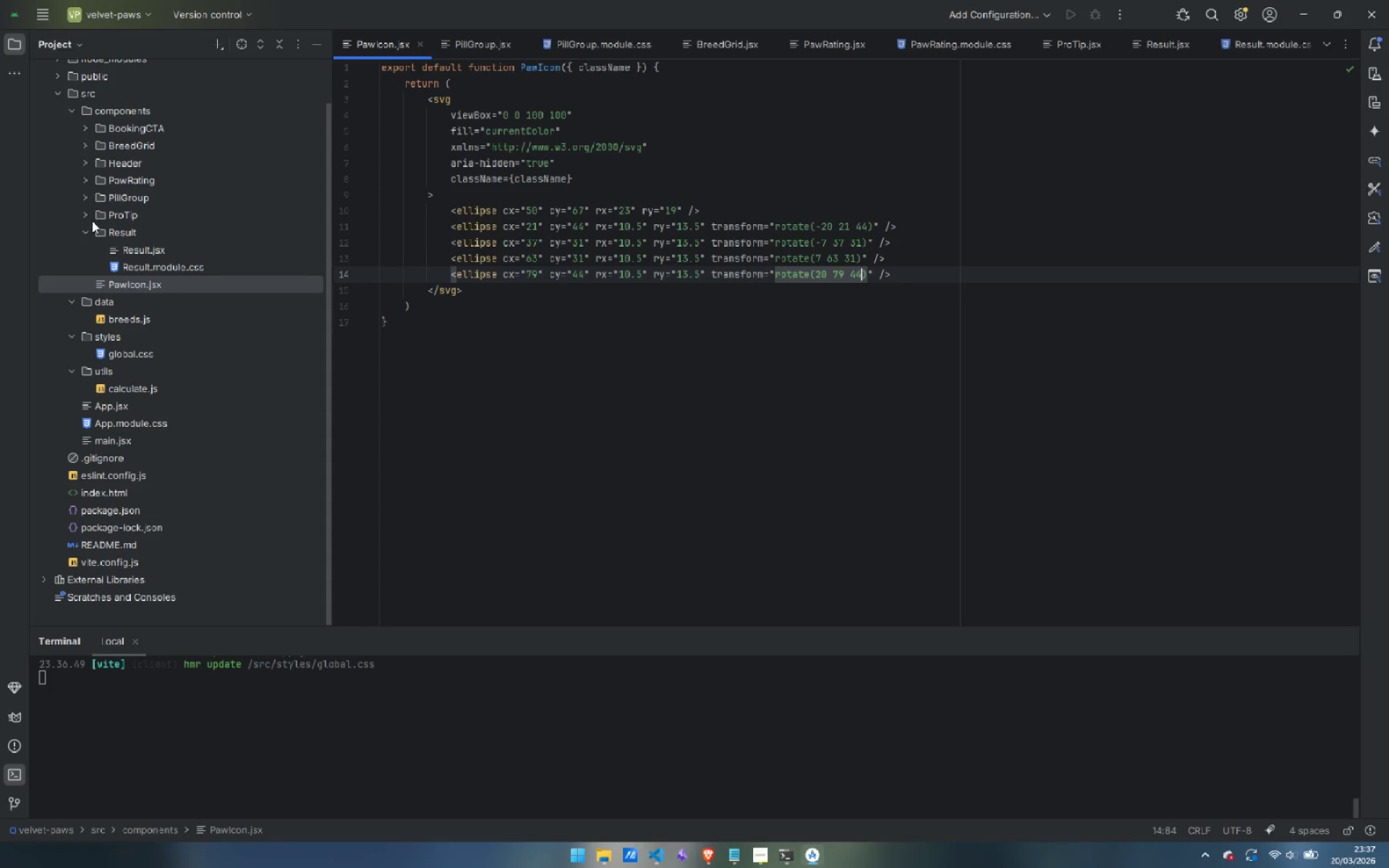 
wait(5.12)
 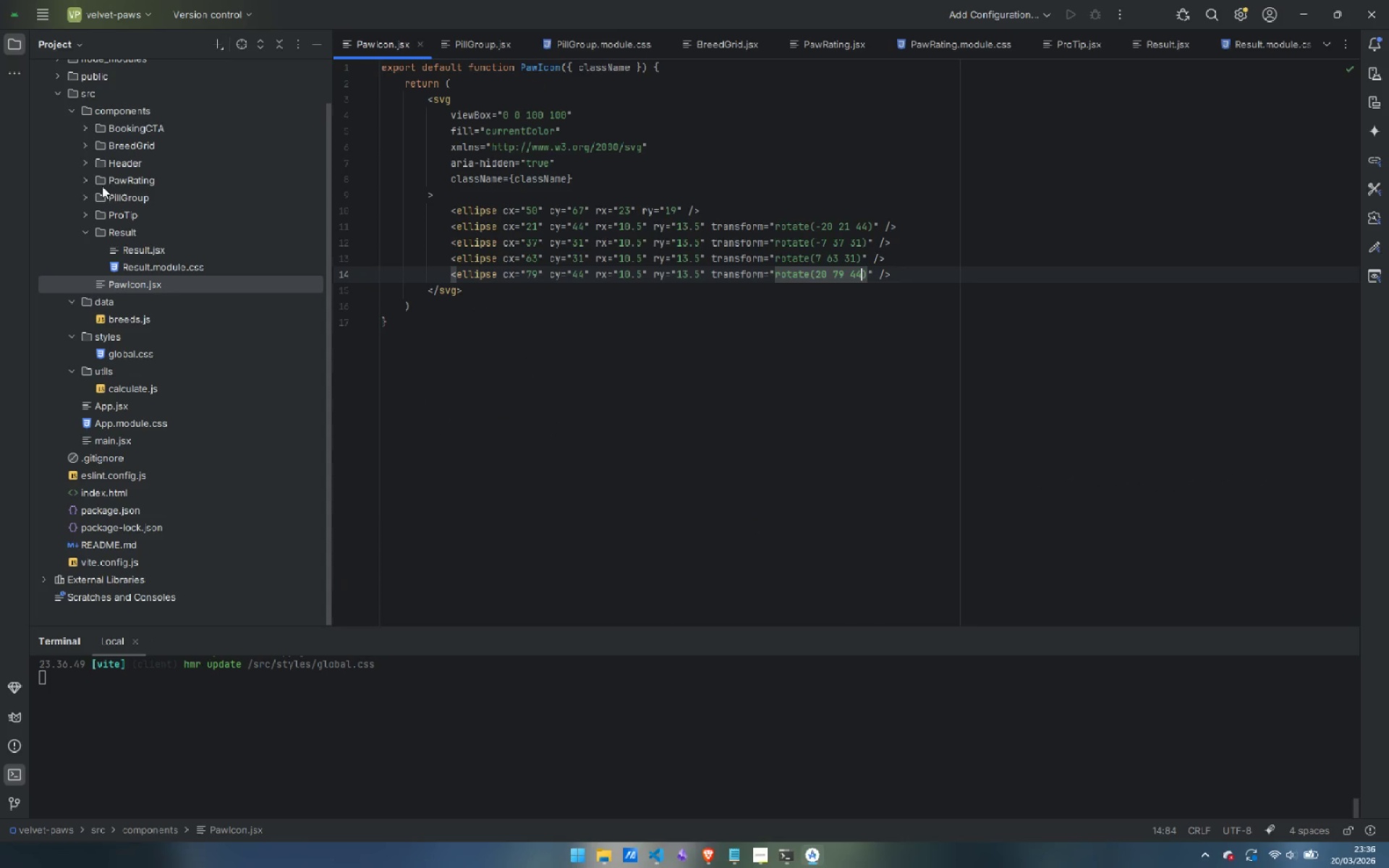 
left_click([84, 217])
 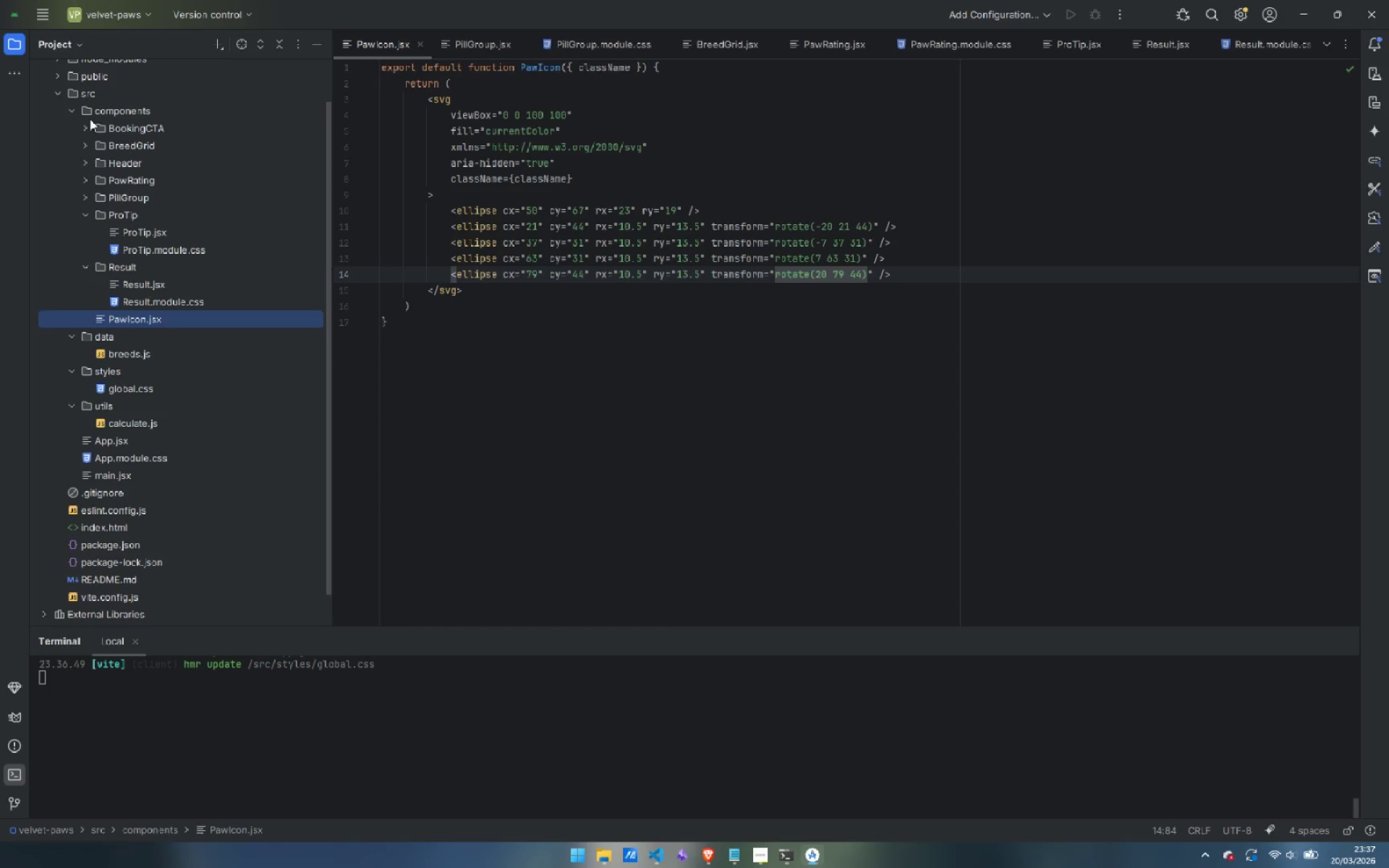 
left_click([85, 129])
 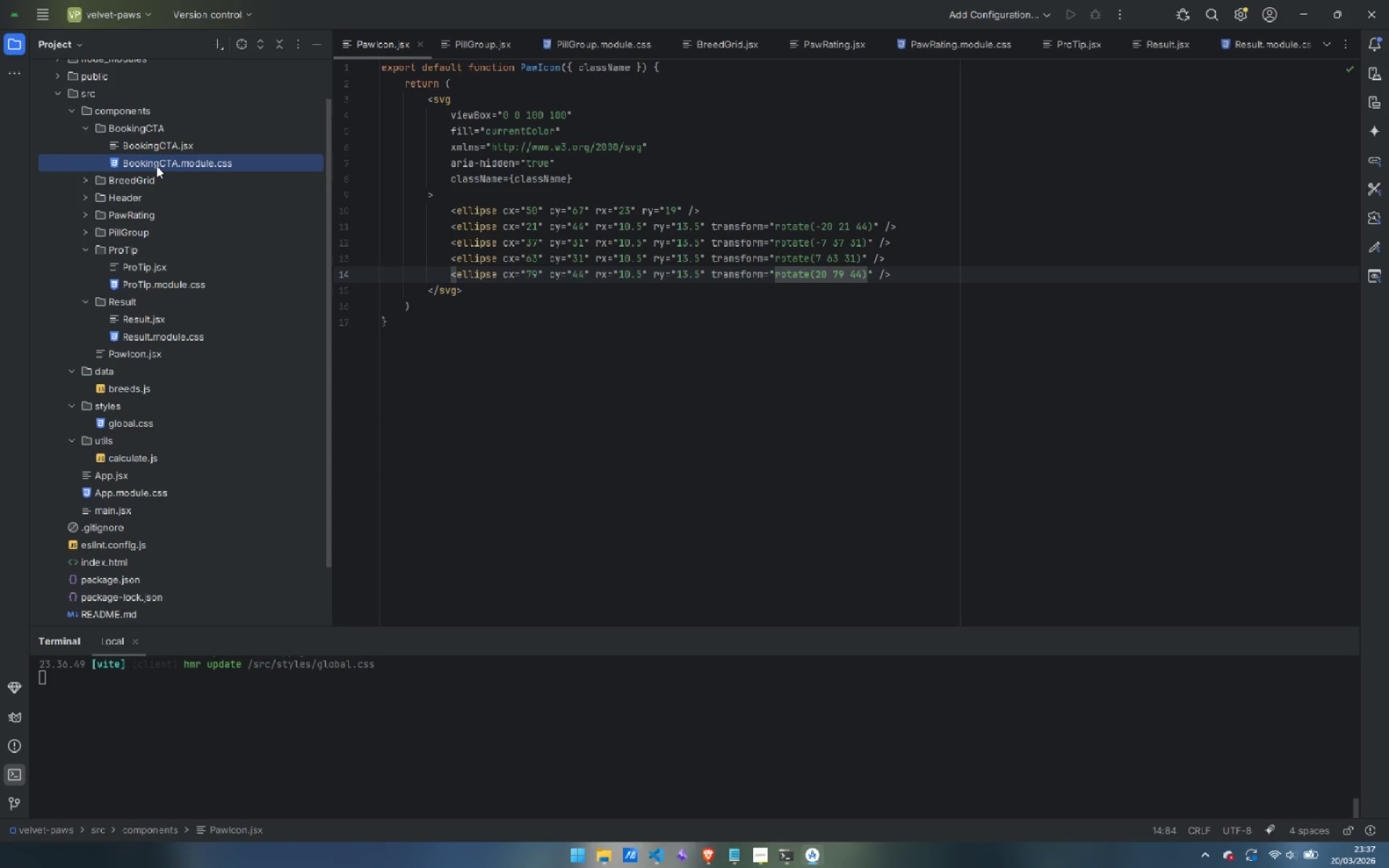 
double_click([156, 166])
 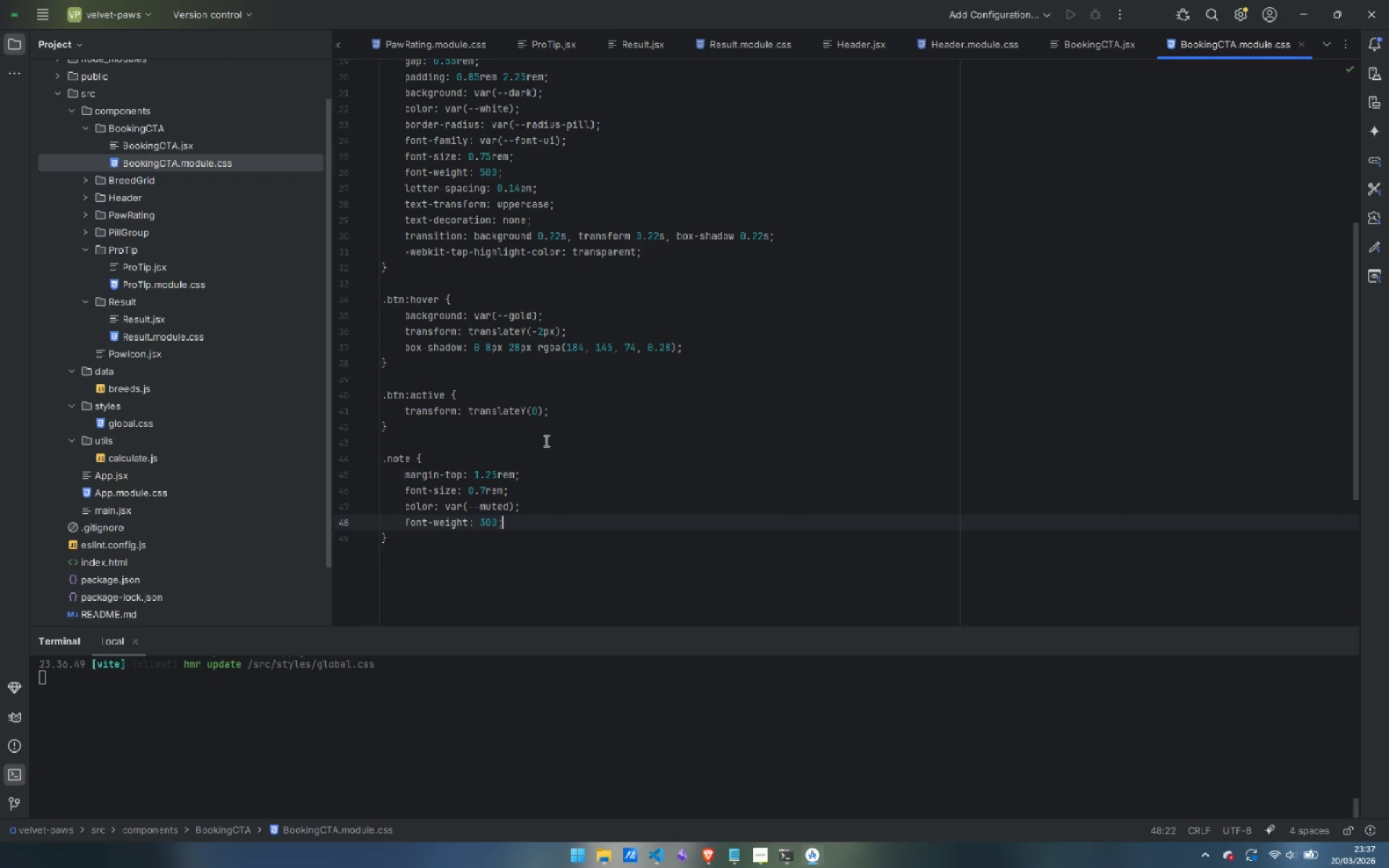 
scroll: coordinate [694, 485], scroll_direction: up, amount: 14.0
 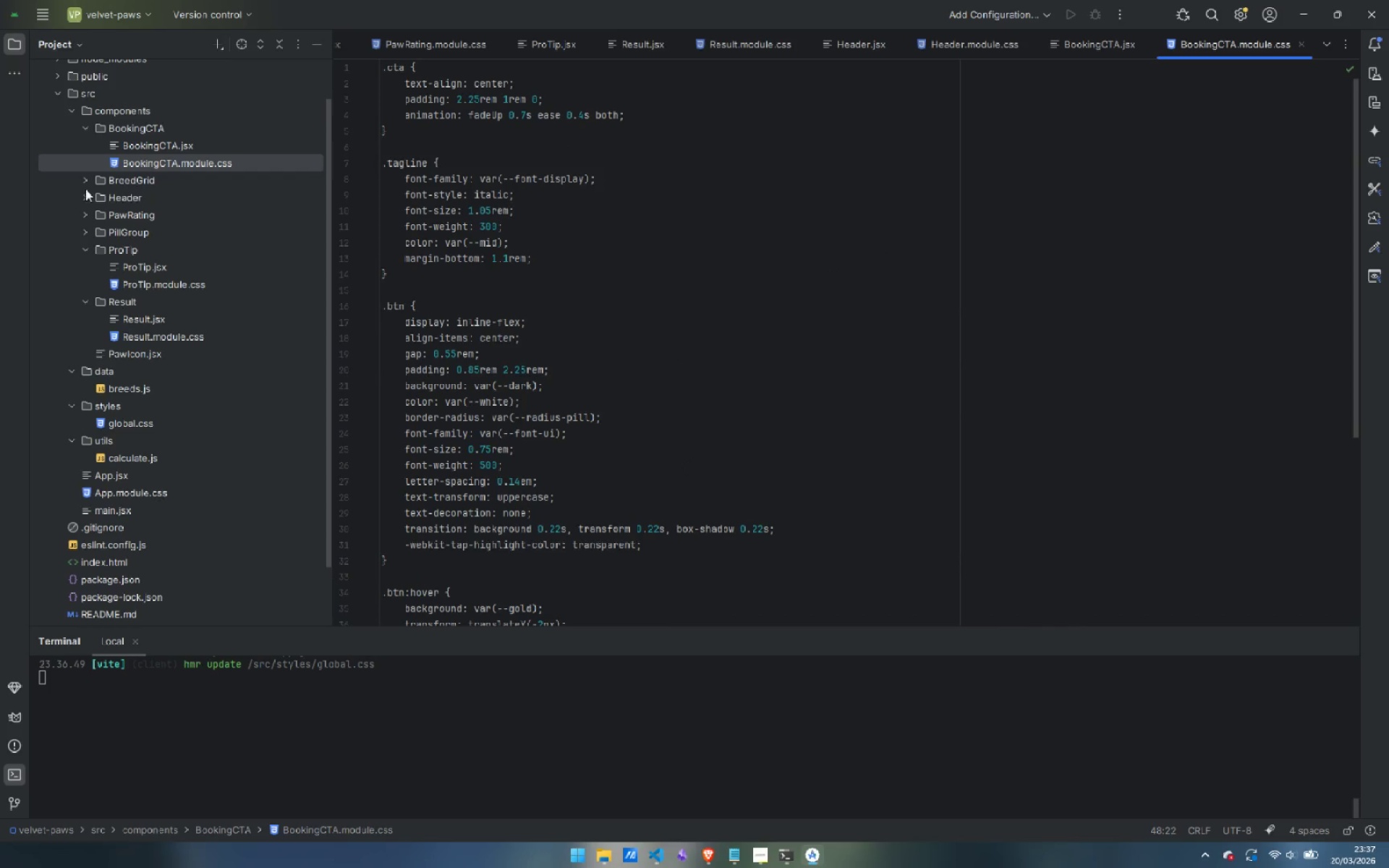 
left_click([83, 183])
 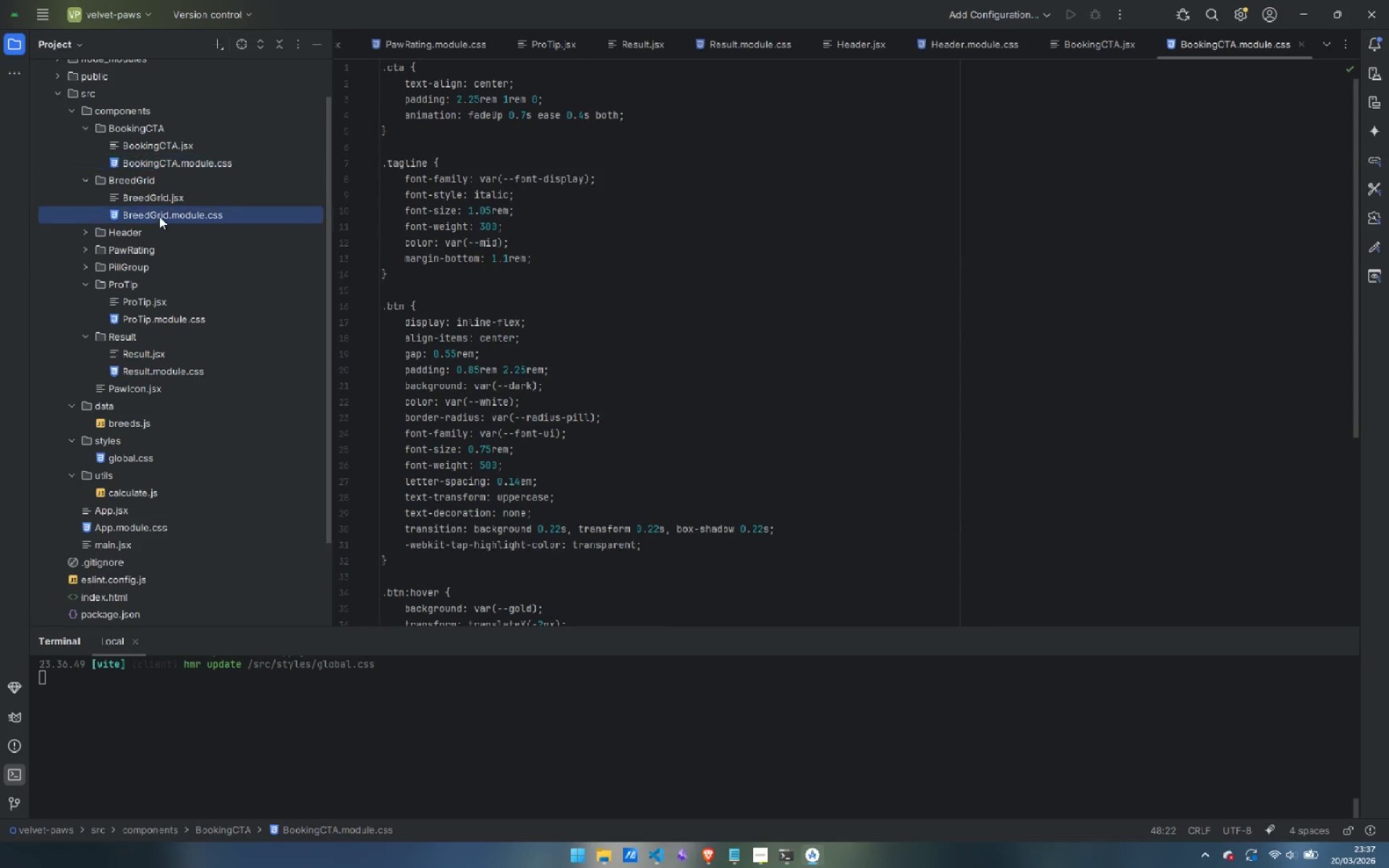 
double_click([159, 216])
 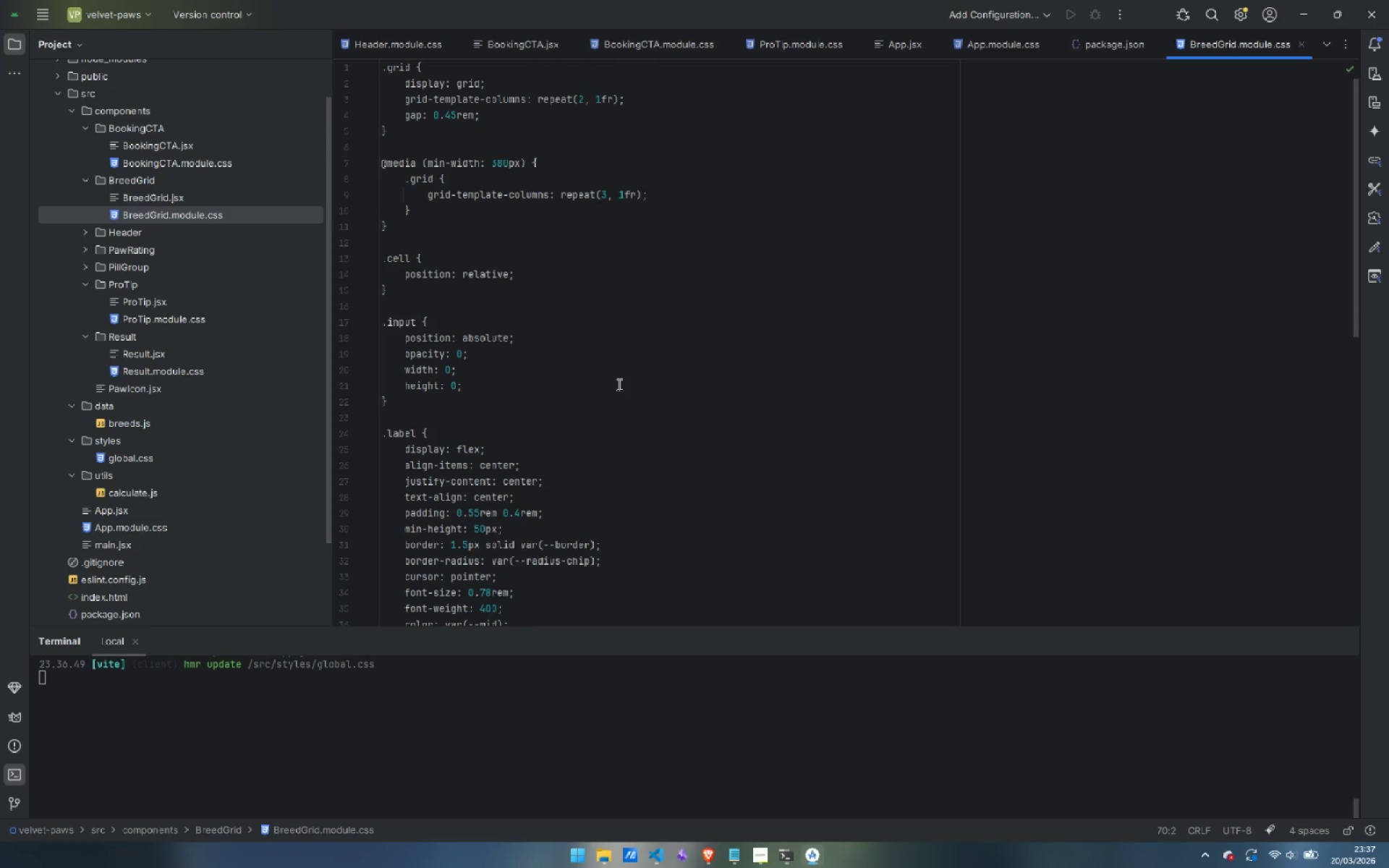 
scroll: coordinate [616, 377], scroll_direction: down, amount: 10.0
 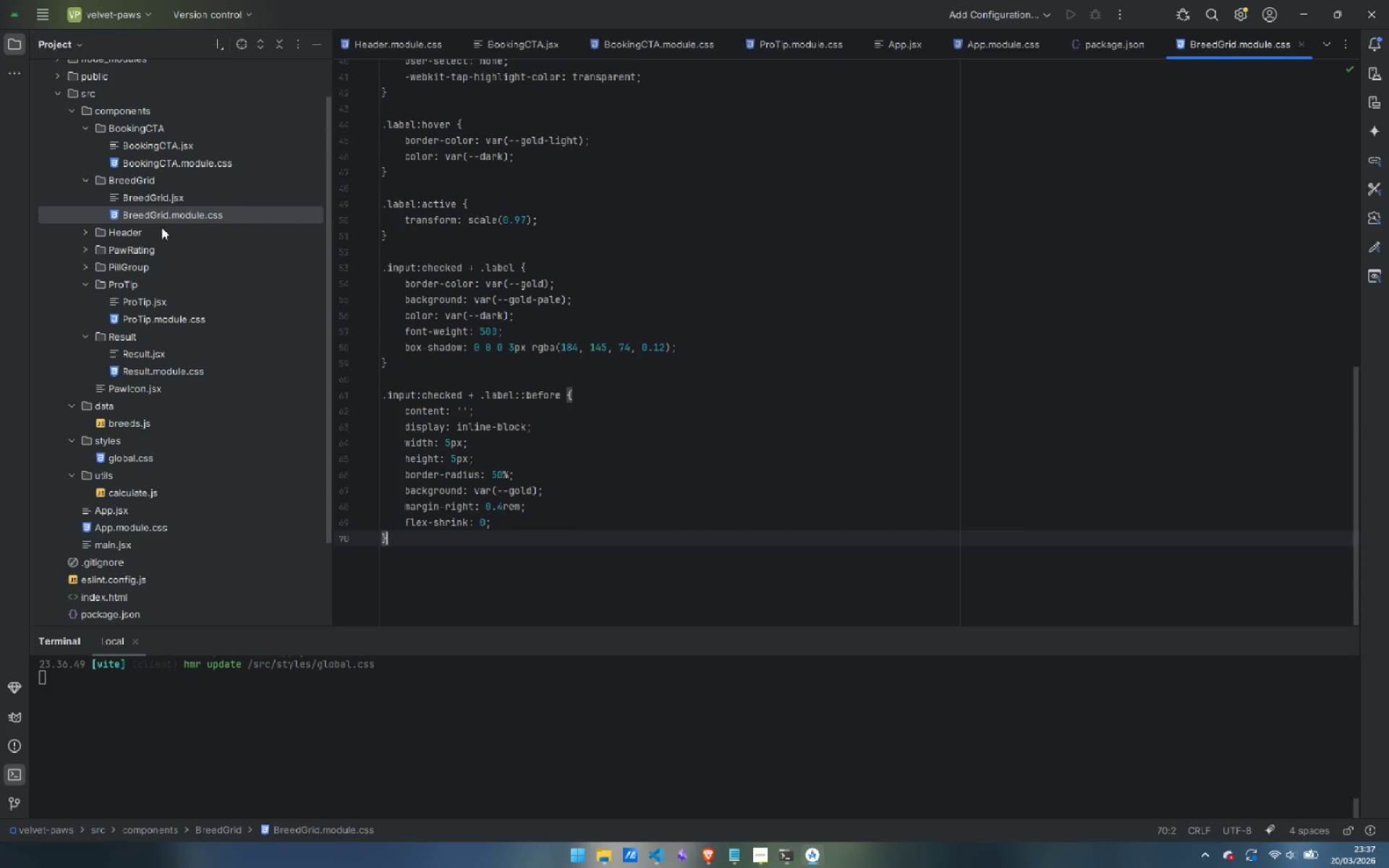 
left_click([85, 230])
 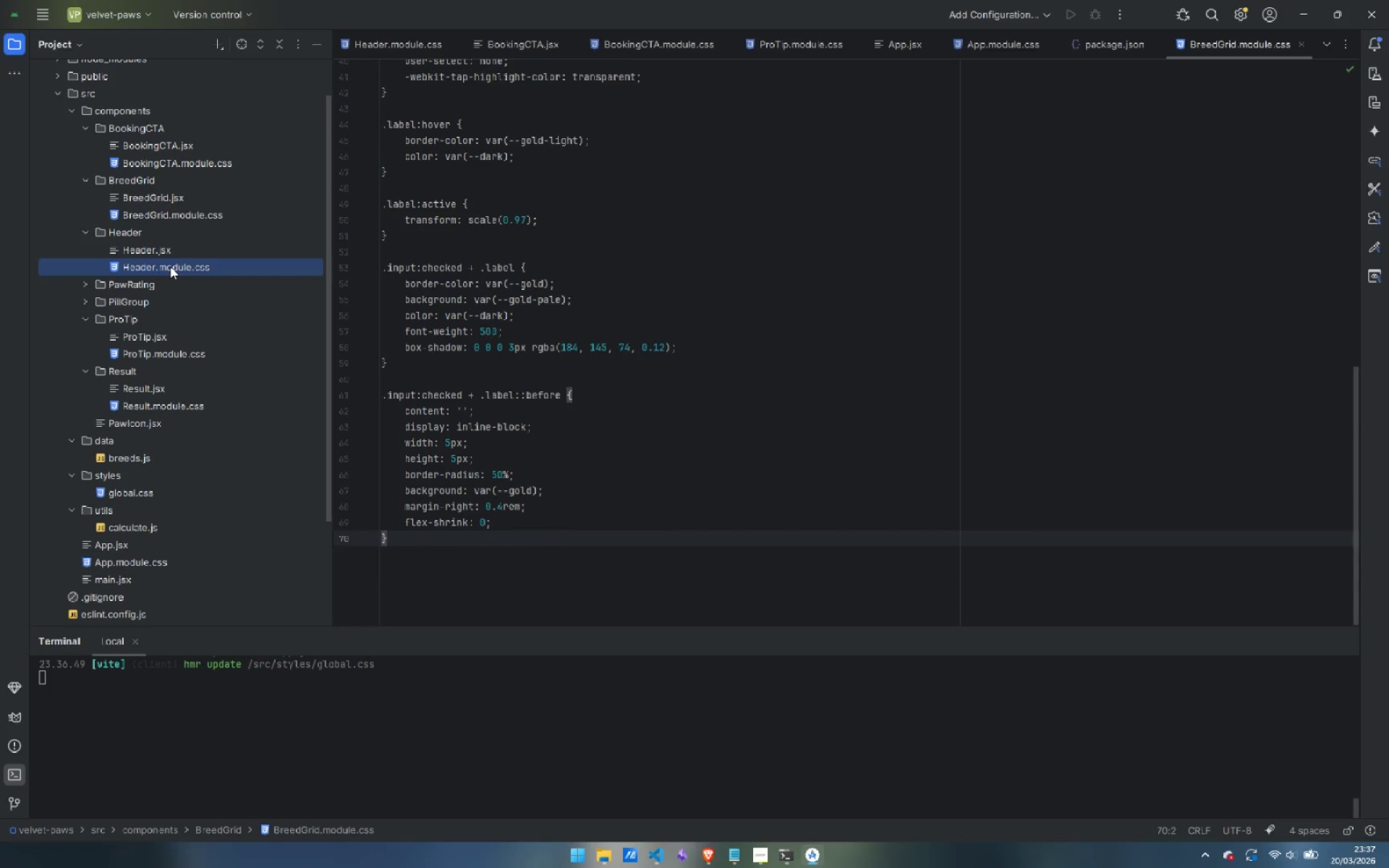 
double_click([170, 266])
 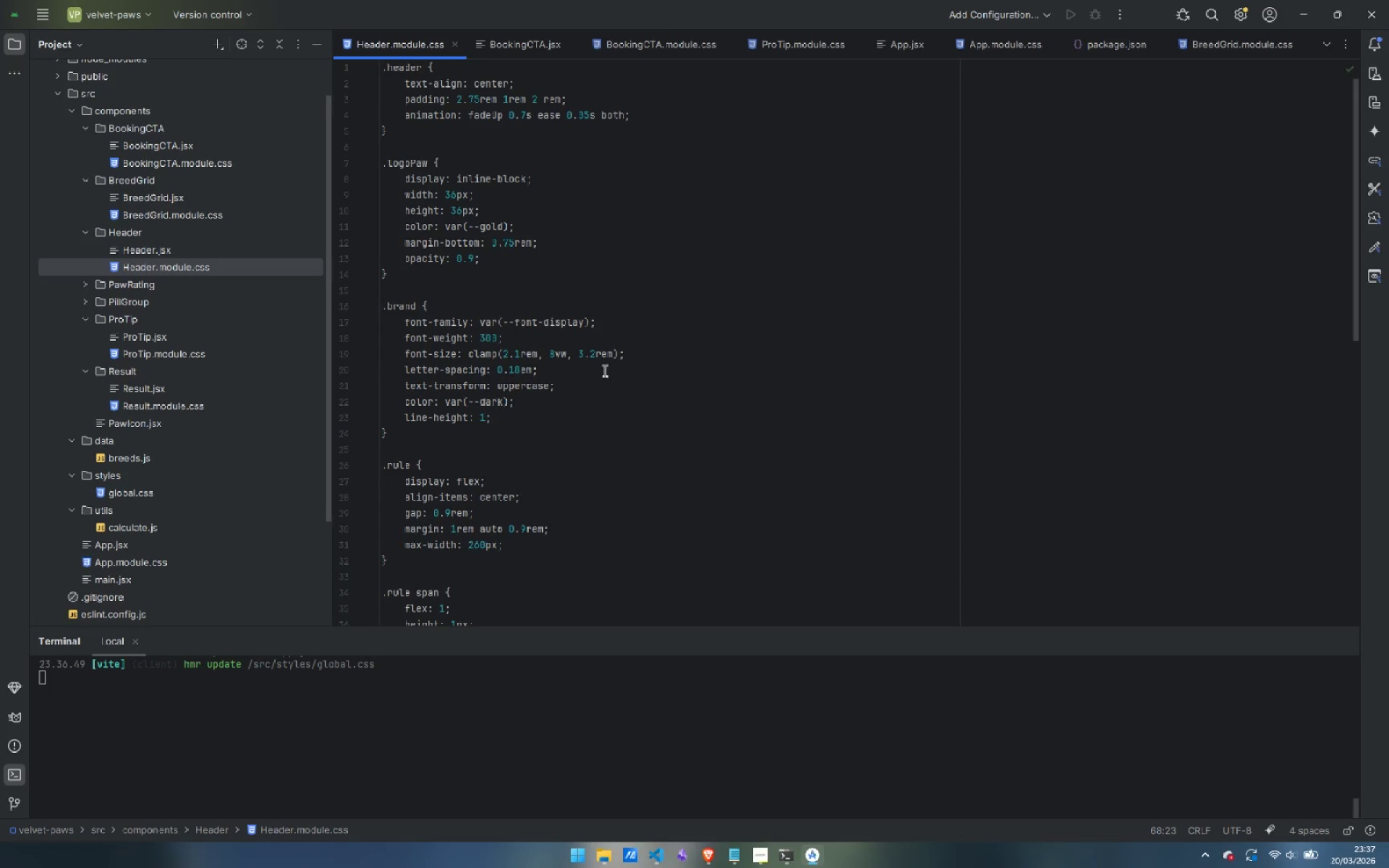 
scroll: coordinate [663, 410], scroll_direction: up, amount: 2.0
 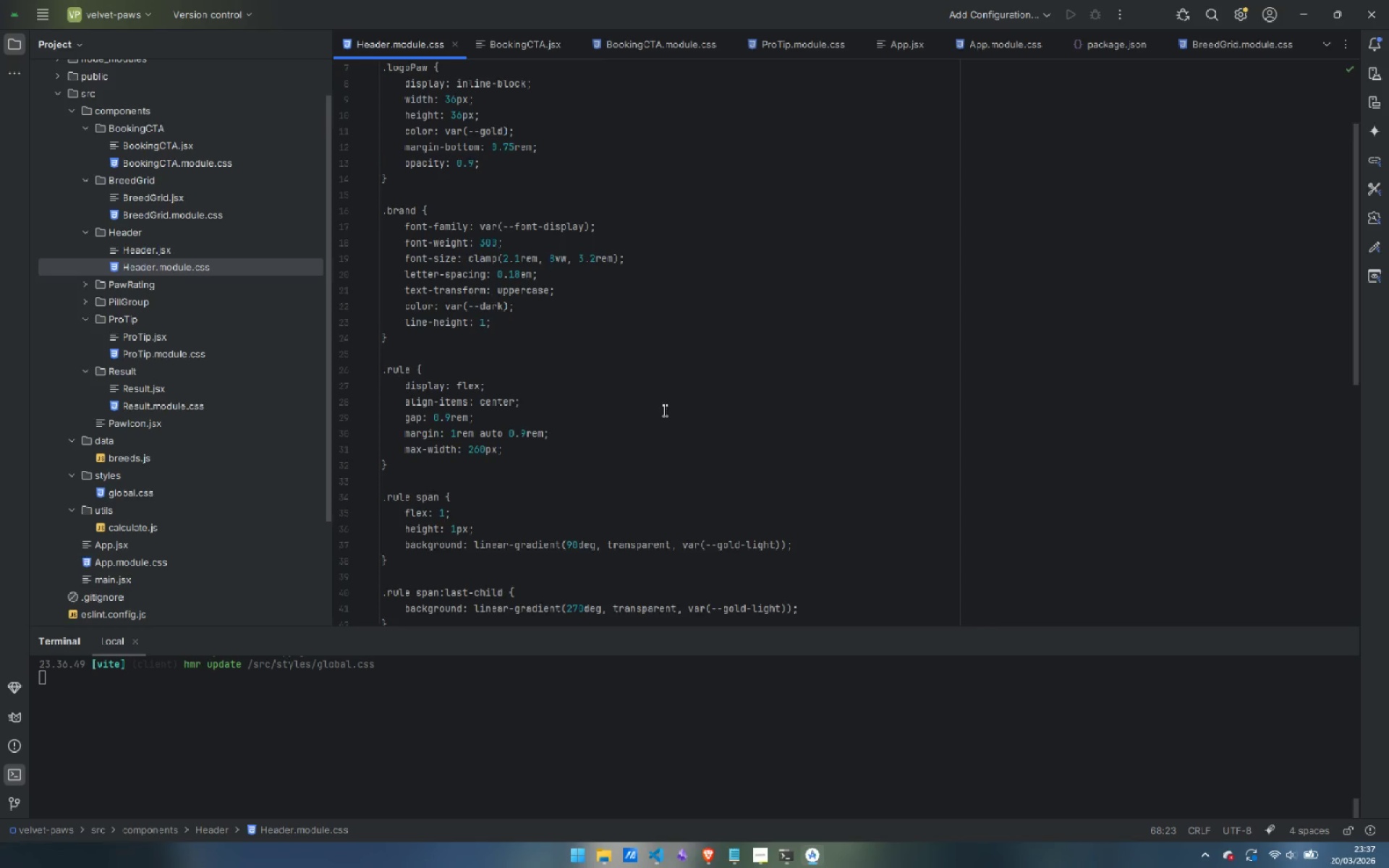 
scroll: coordinate [663, 410], scroll_direction: down, amount: 15.0
 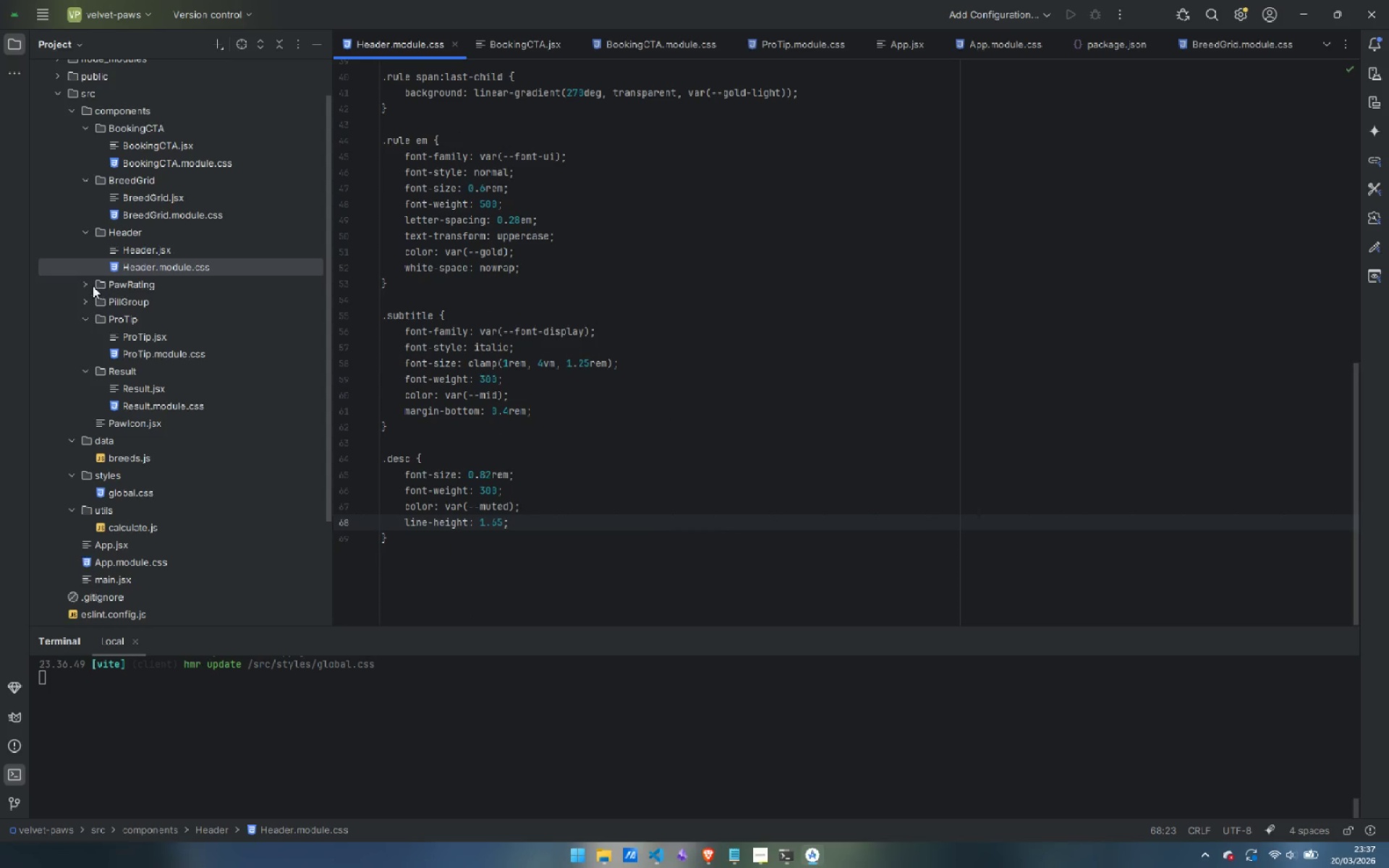 
left_click([84, 284])
 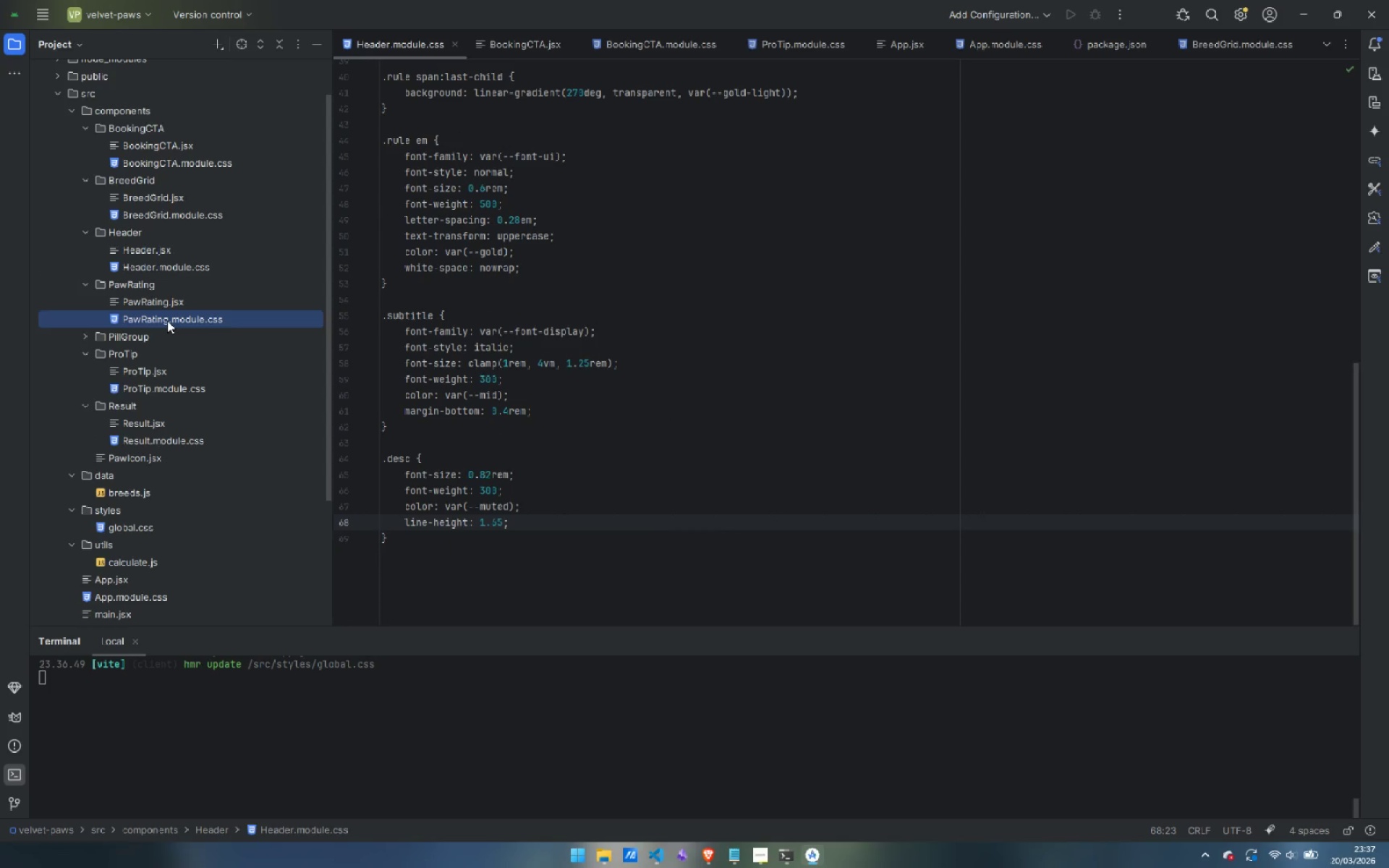 
double_click([167, 320])
 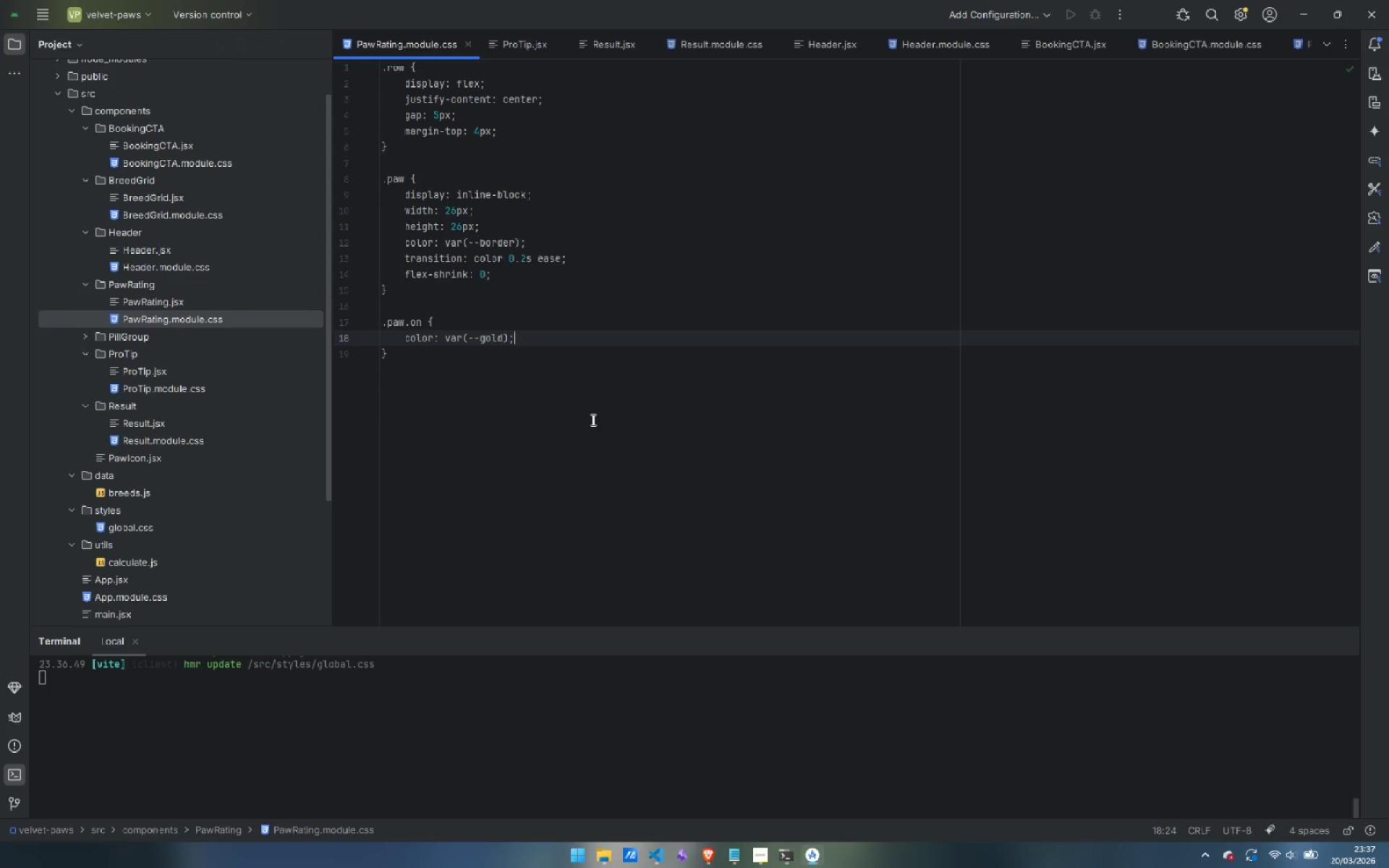 
scroll: coordinate [592, 420], scroll_direction: up, amount: 5.0
 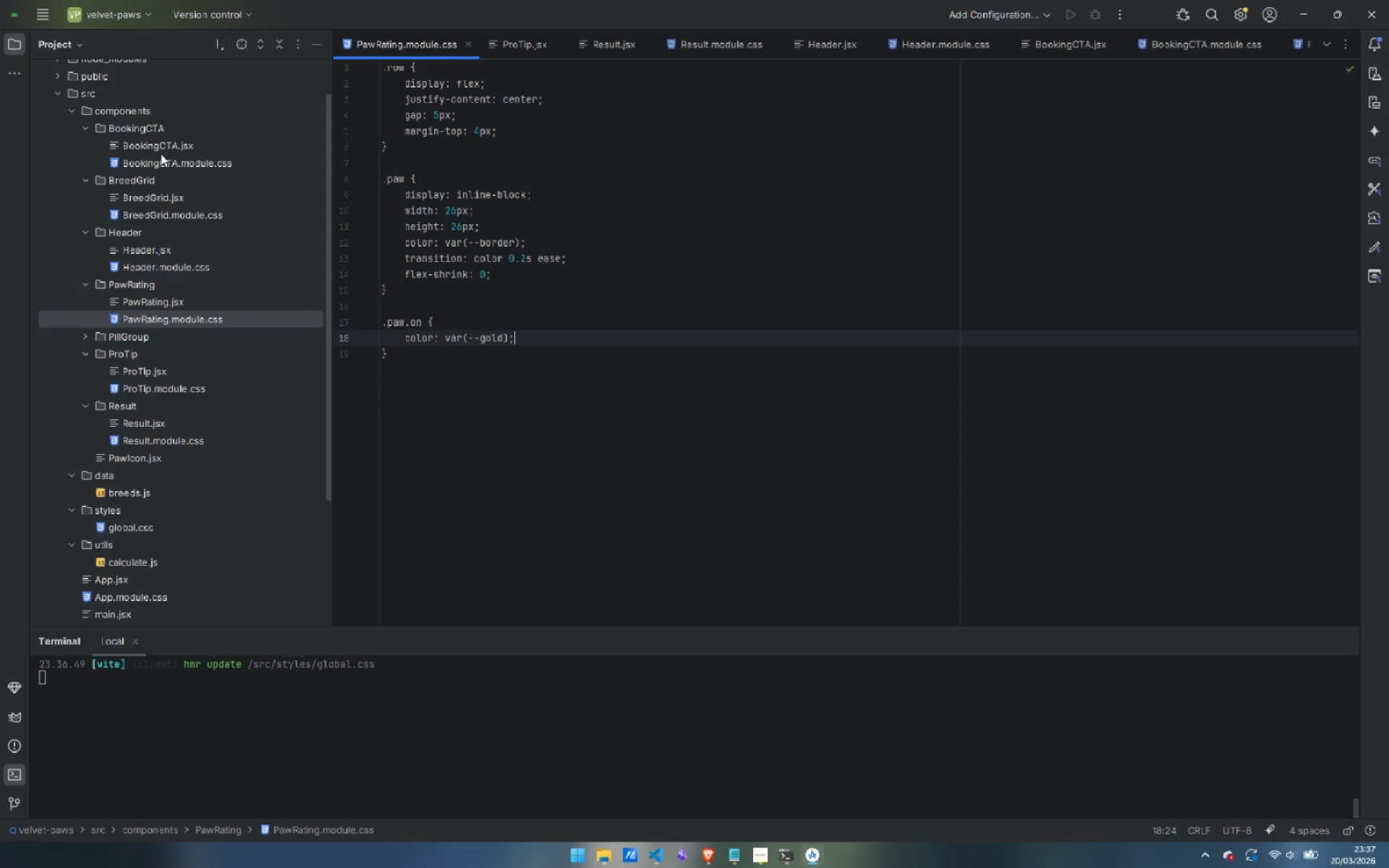 
double_click([142, 296])
 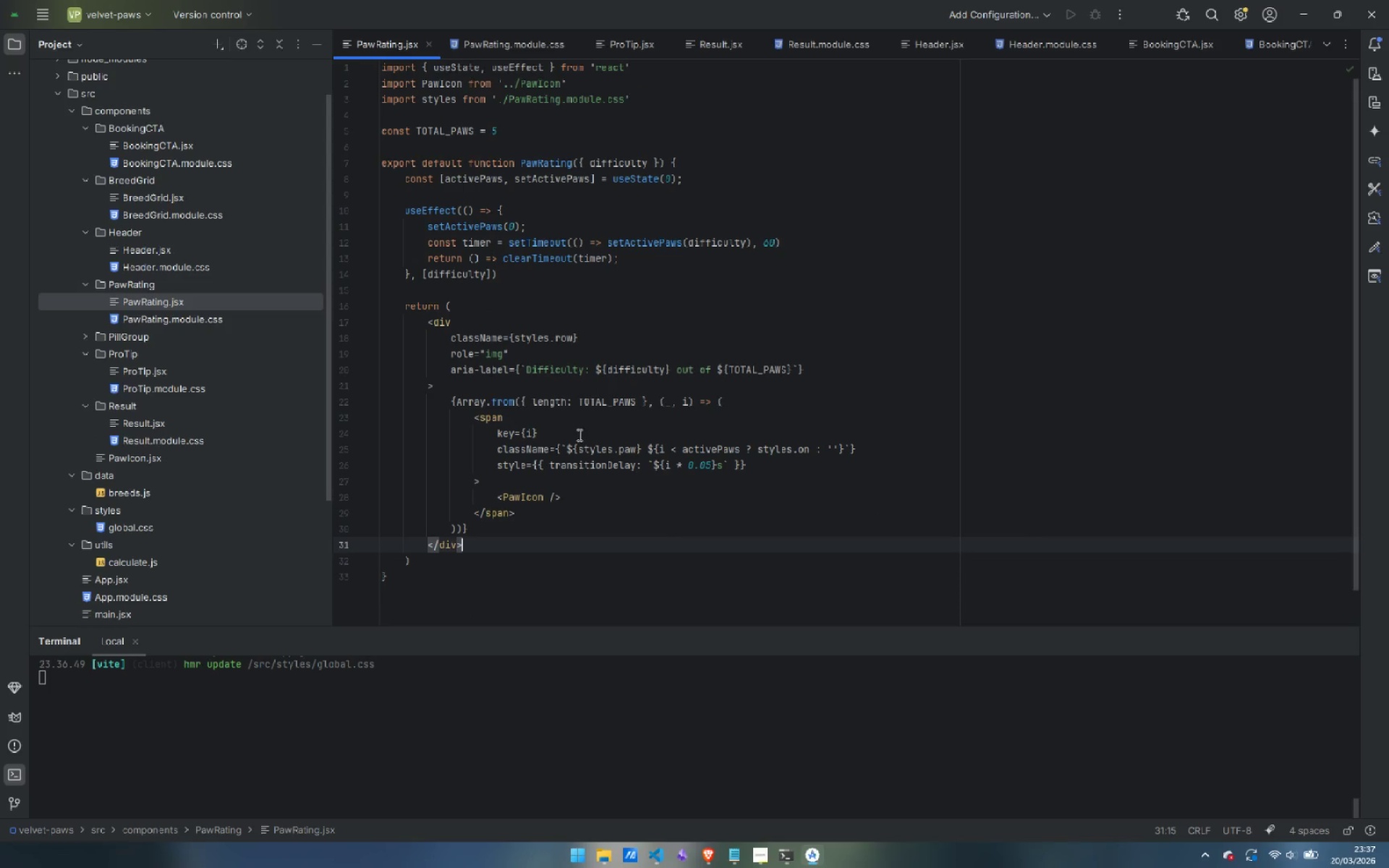 
scroll: coordinate [601, 446], scroll_direction: up, amount: 4.0
 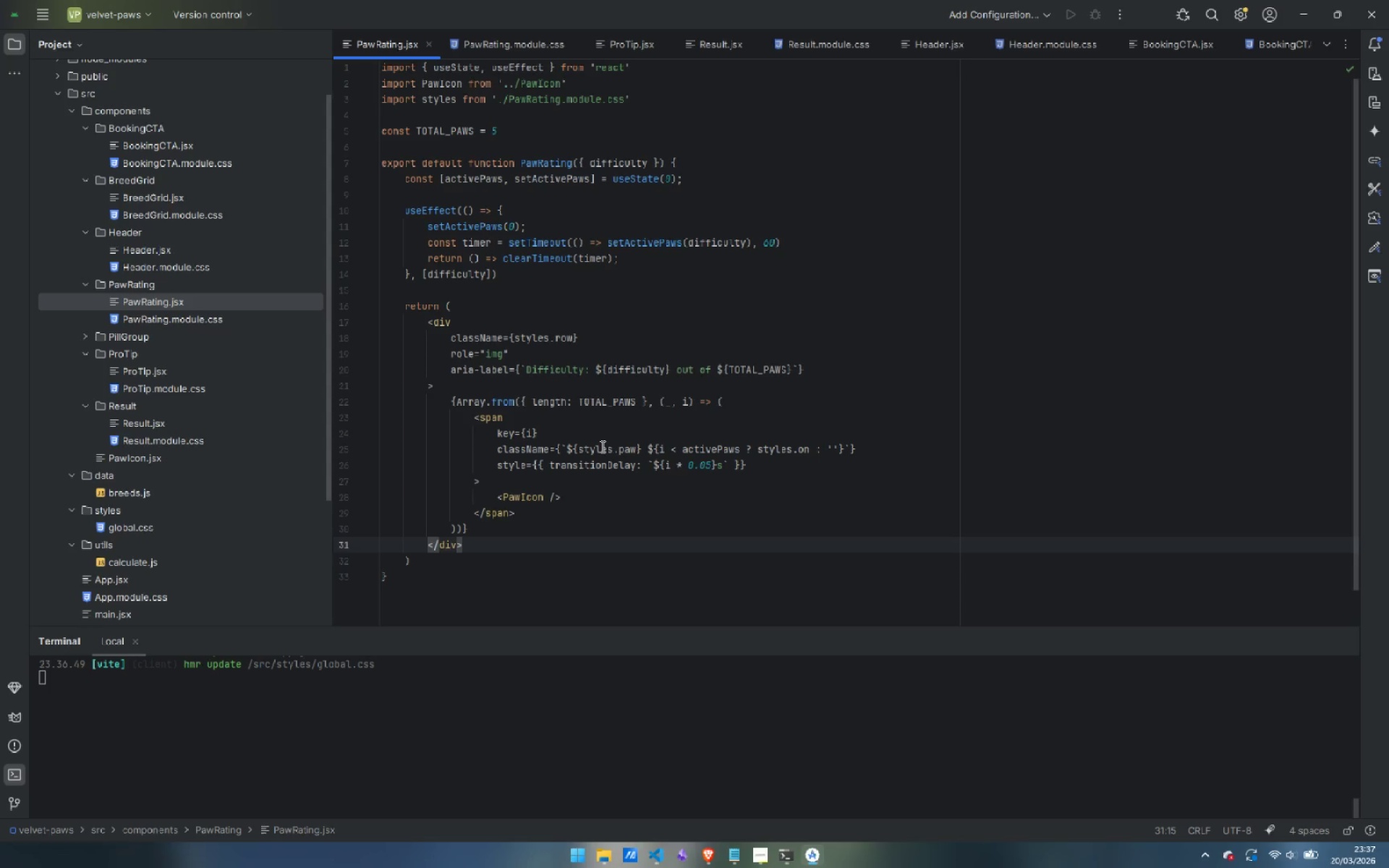 
left_click([85, 337])
 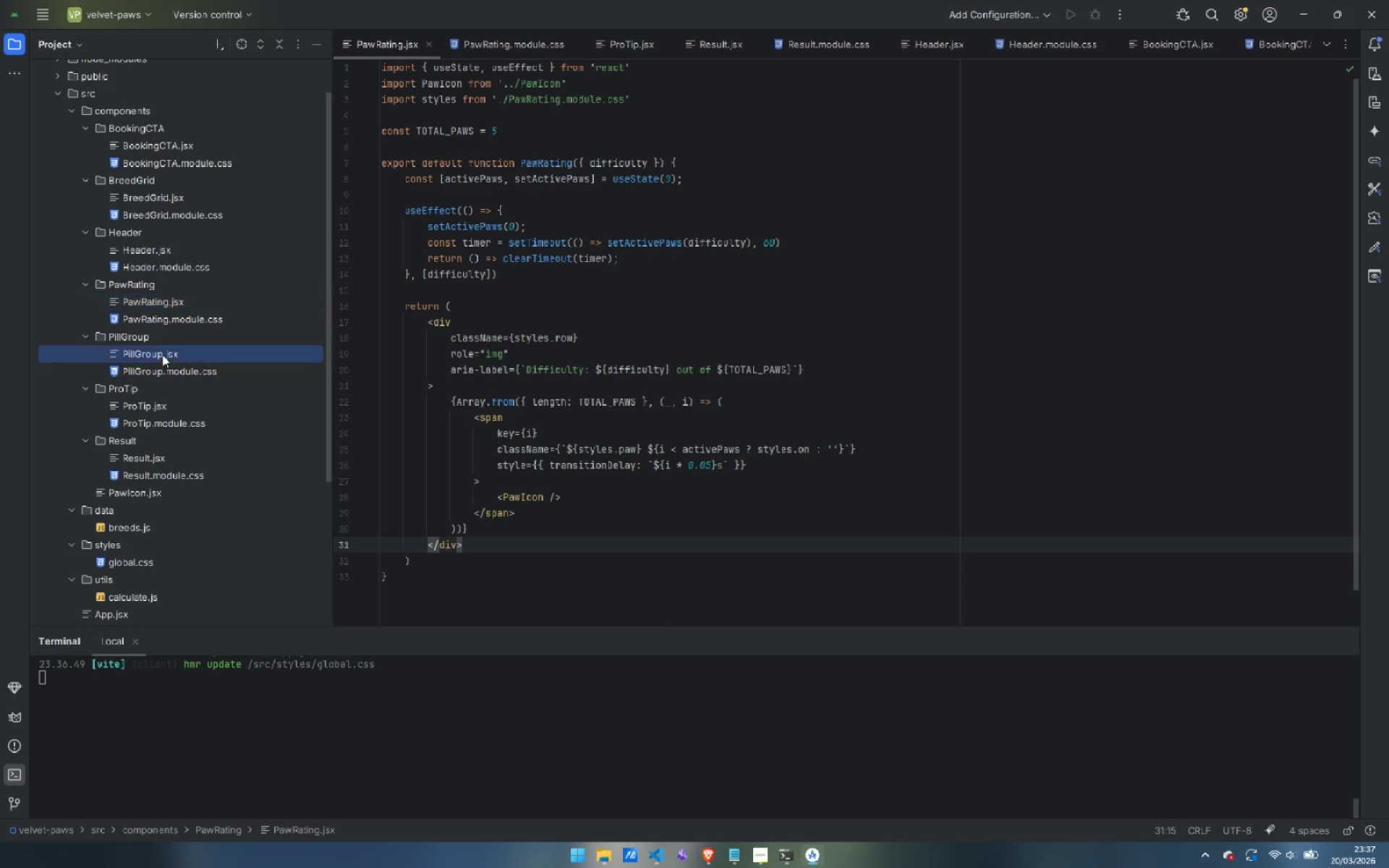 
double_click([162, 354])
 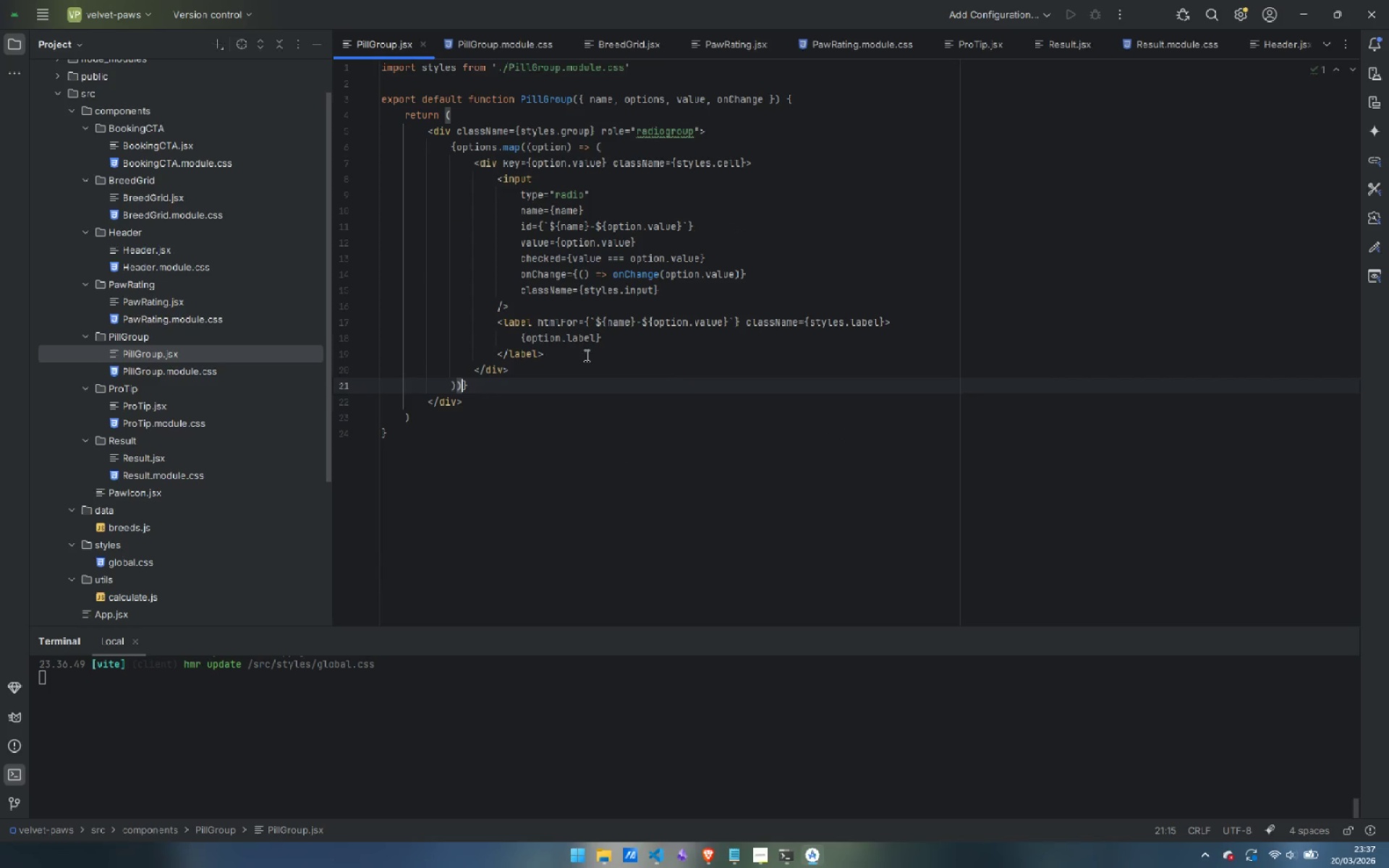 
scroll: coordinate [590, 357], scroll_direction: up, amount: 5.0
 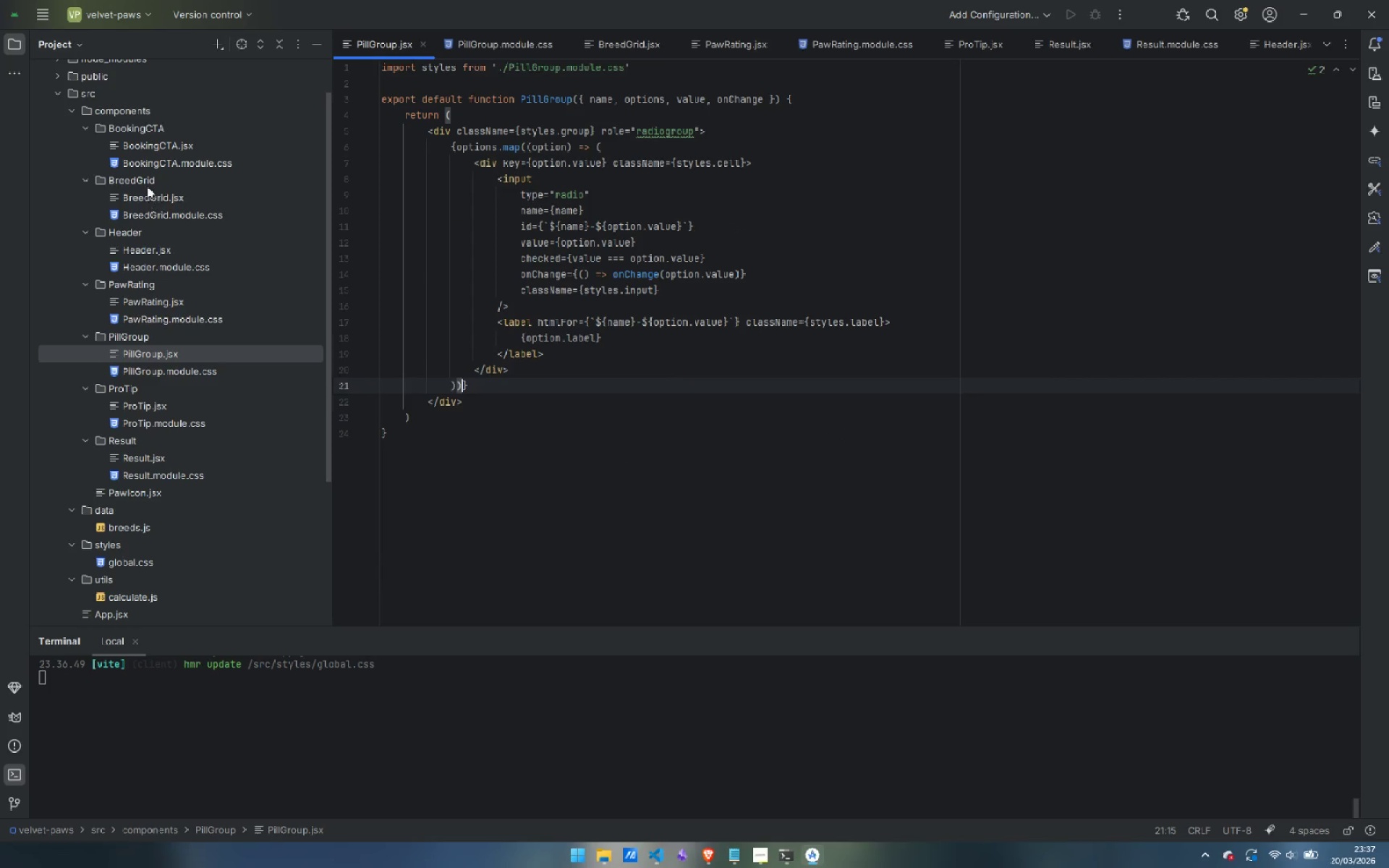 
double_click([150, 199])
 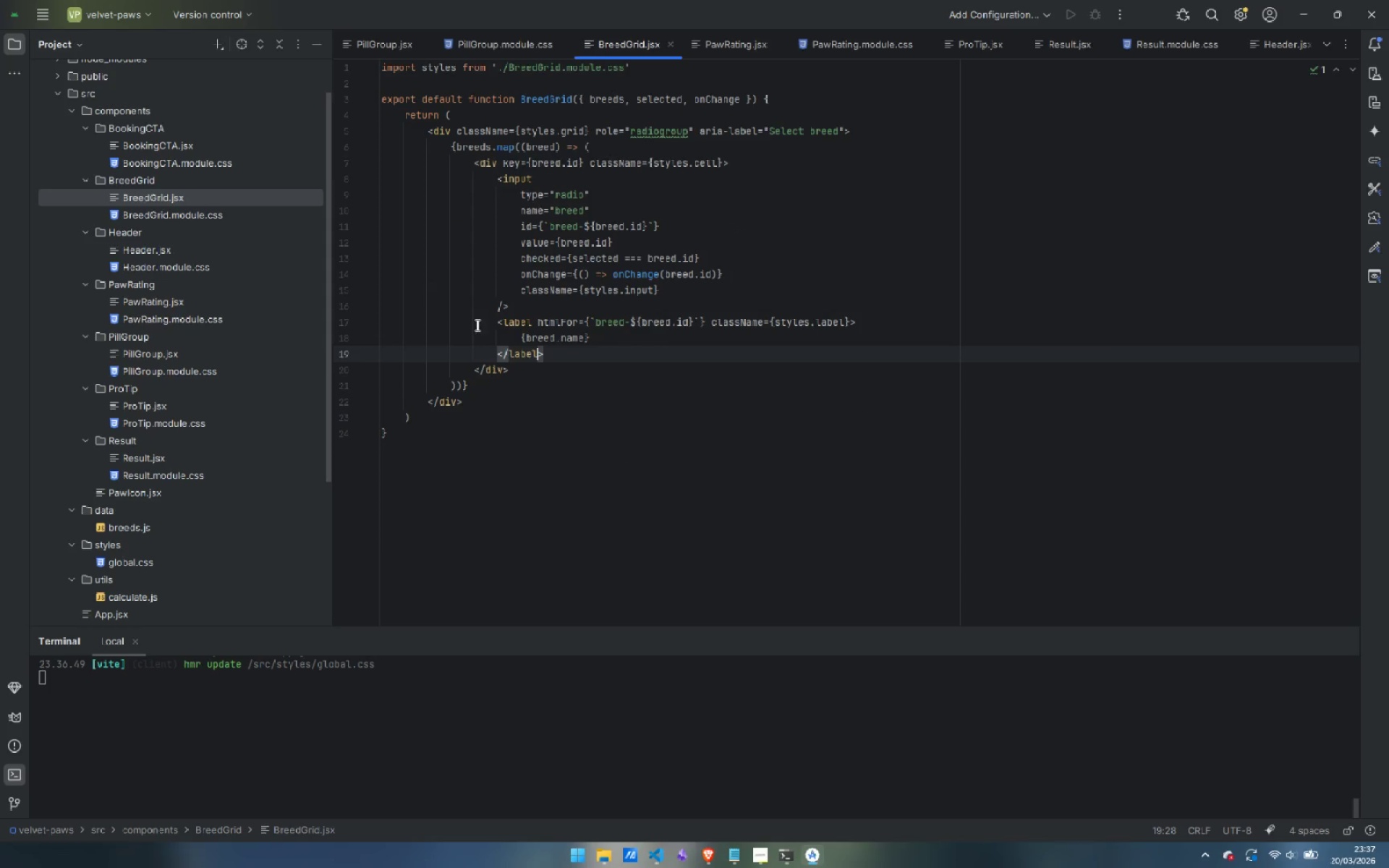 
scroll: coordinate [509, 359], scroll_direction: up, amount: 4.0
 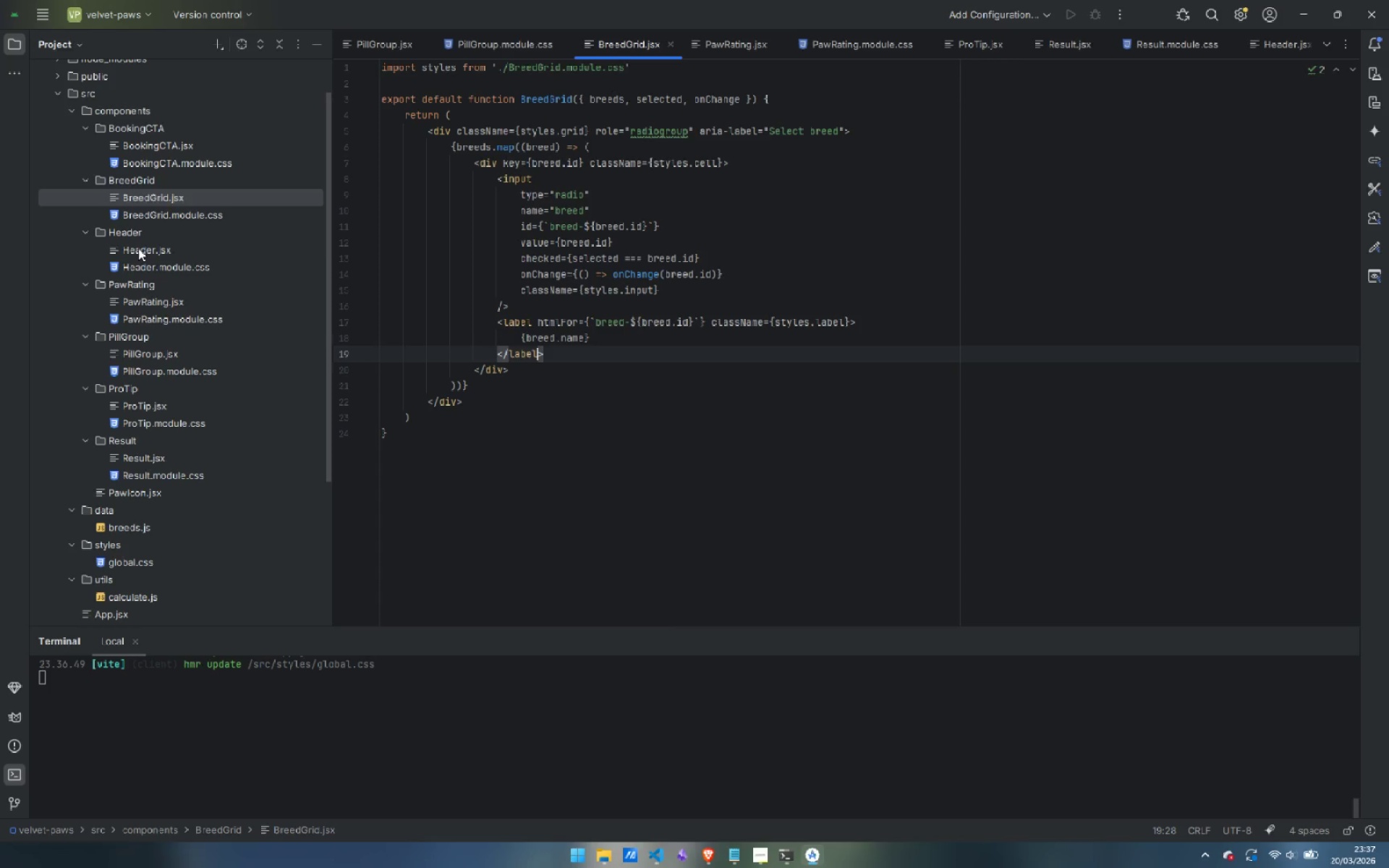 
double_click([138, 248])
 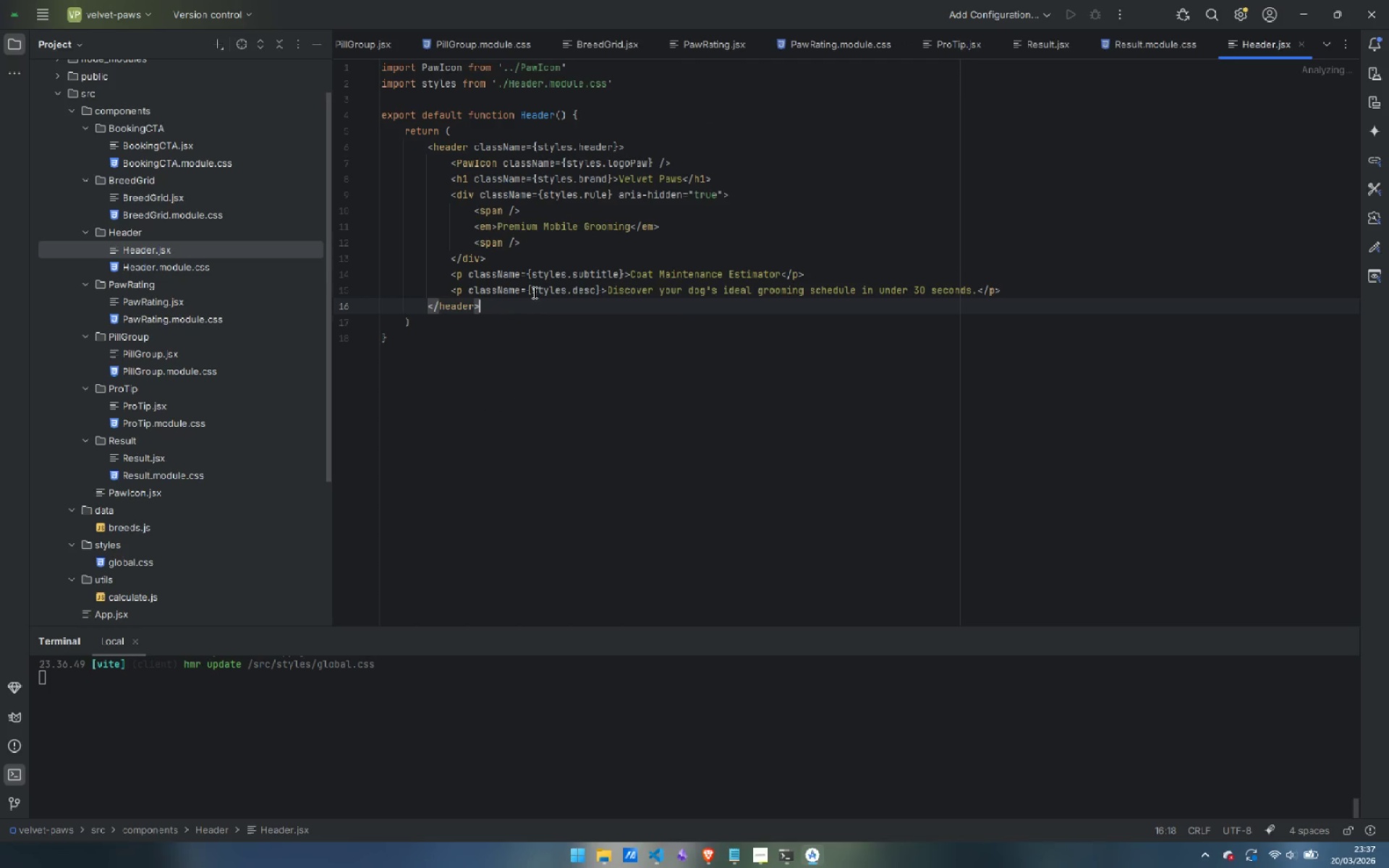 
scroll: coordinate [530, 319], scroll_direction: up, amount: 5.0
 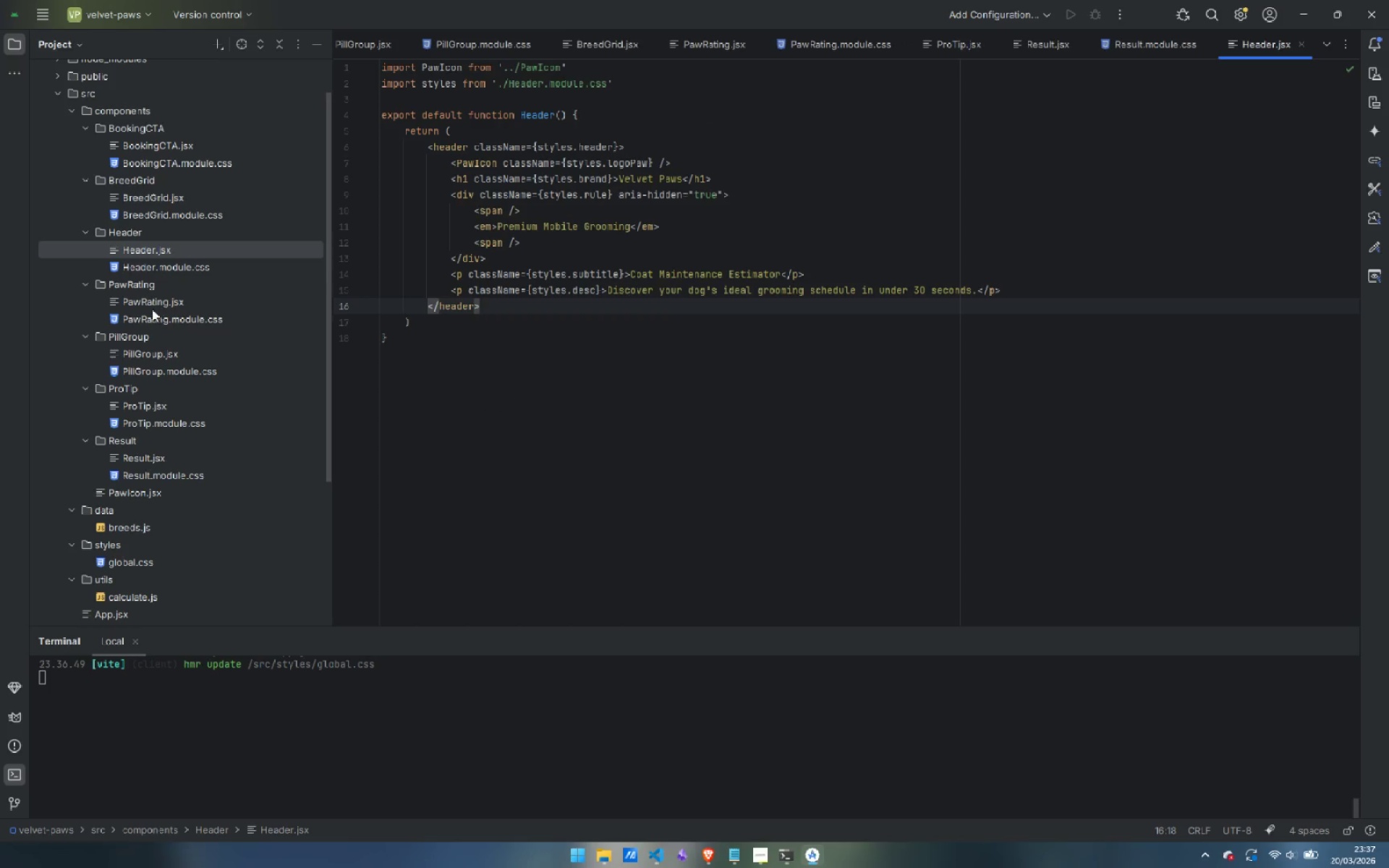 
double_click([148, 301])
 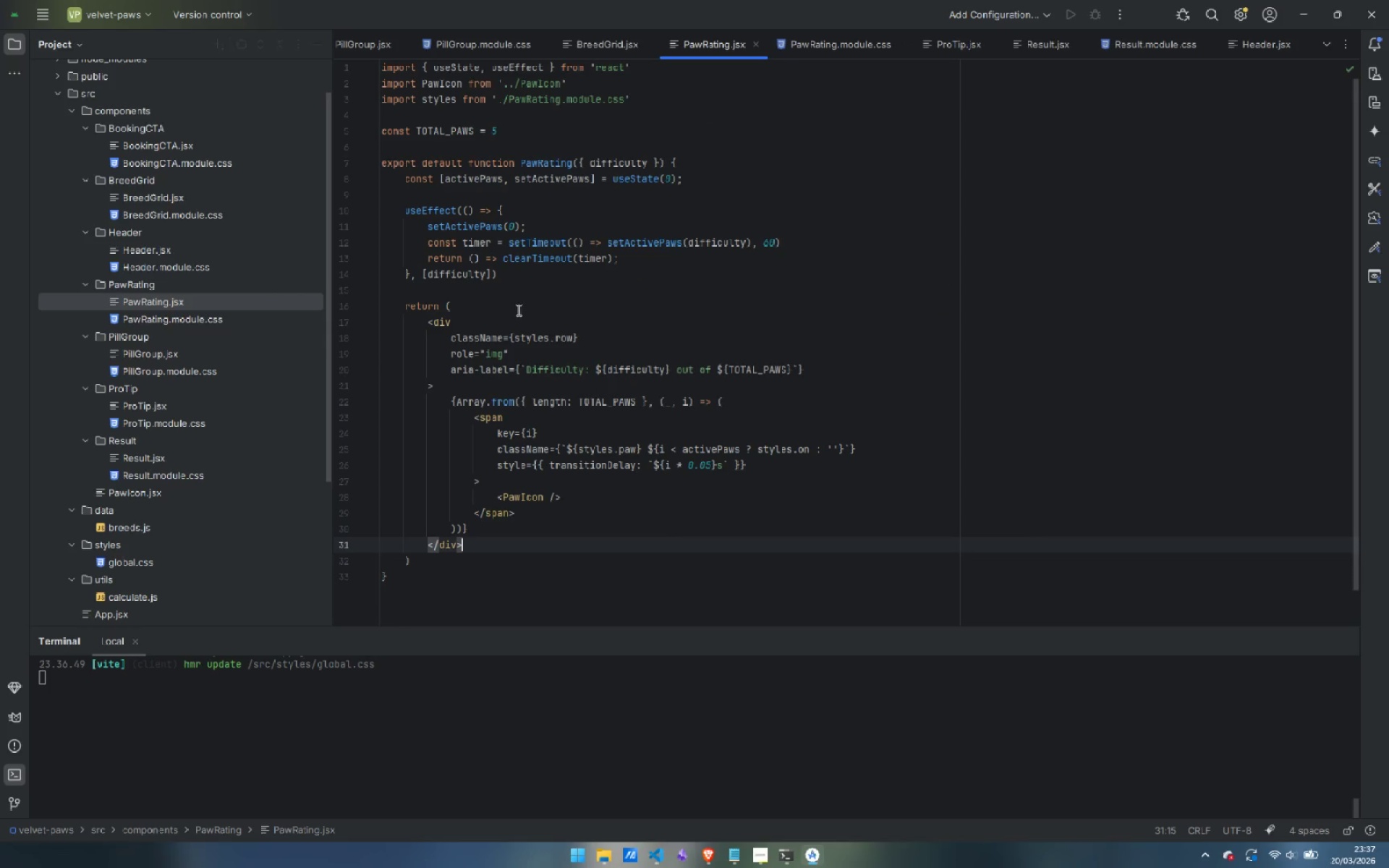 
scroll: coordinate [522, 355], scroll_direction: up, amount: 5.0
 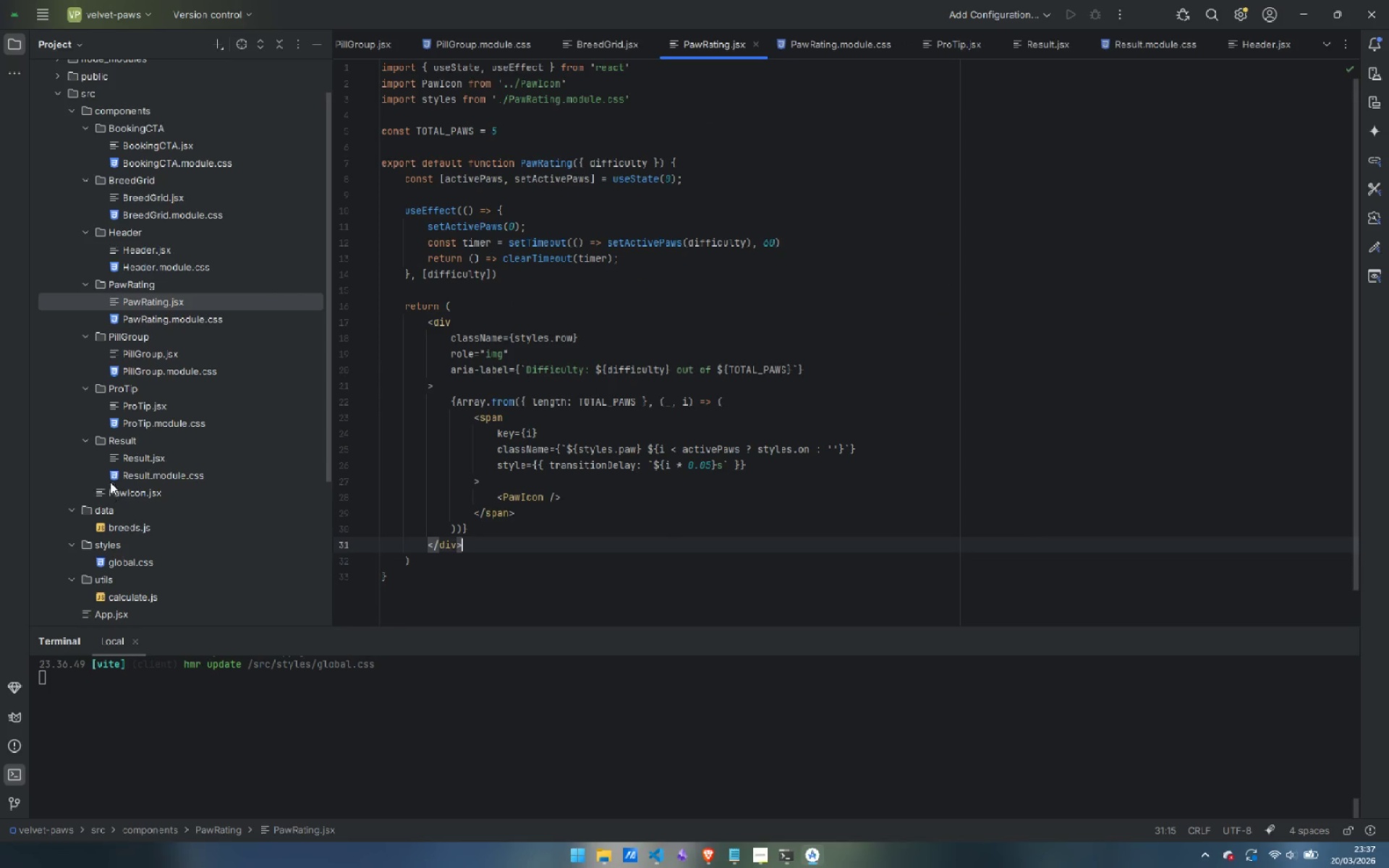 
double_click([132, 494])
 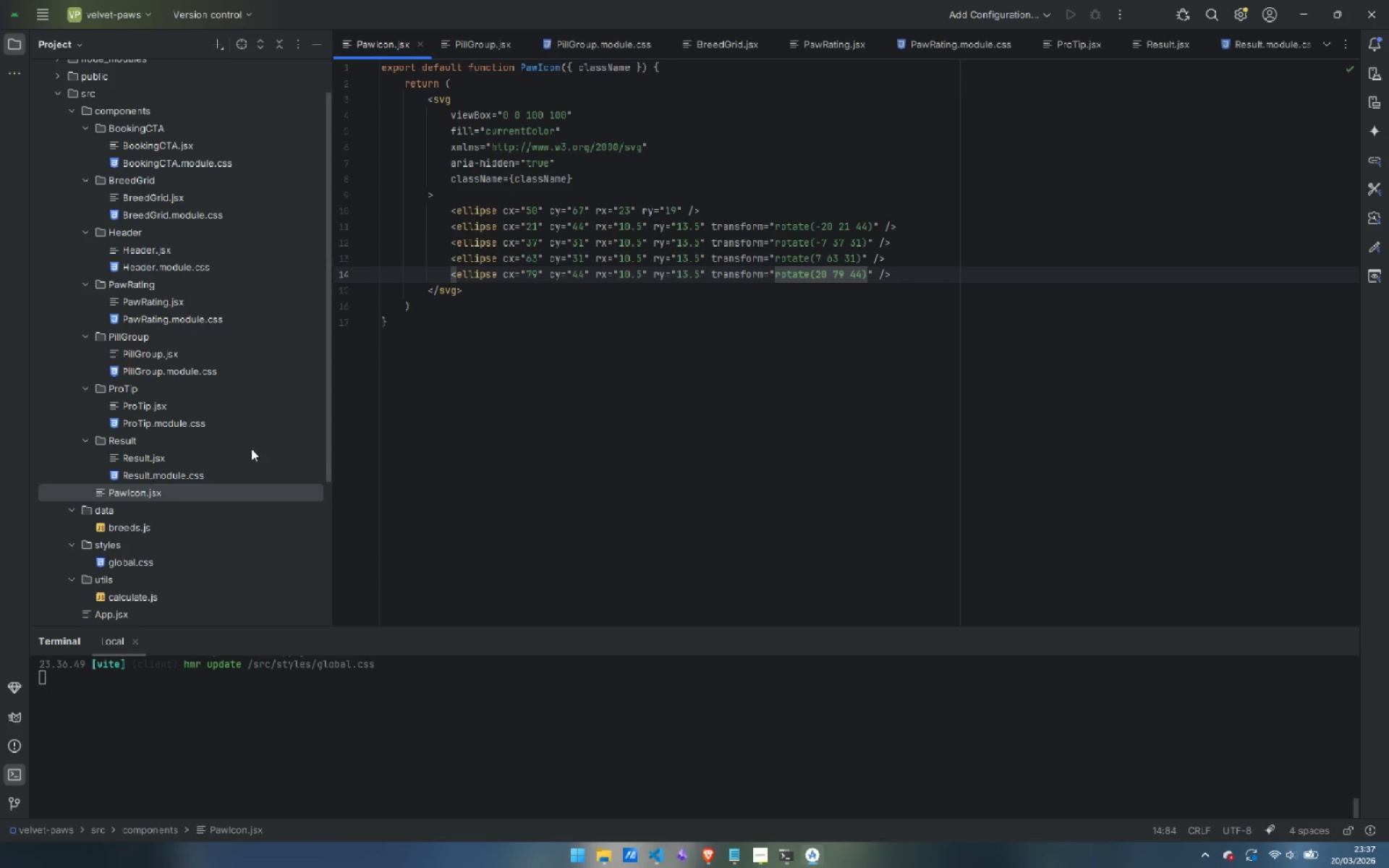 
scroll: coordinate [549, 436], scroll_direction: up, amount: 5.0
 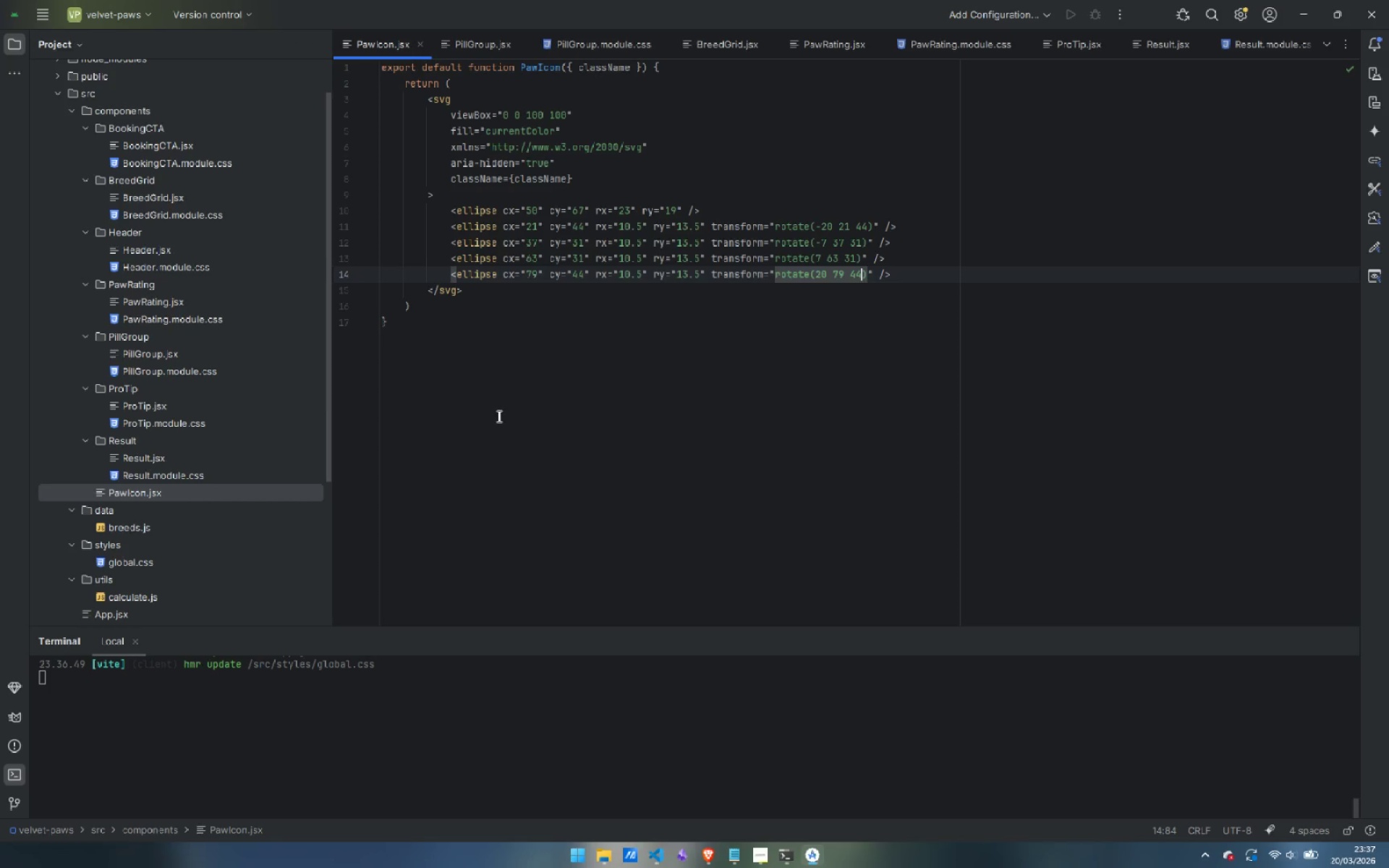 
wait(5.08)
 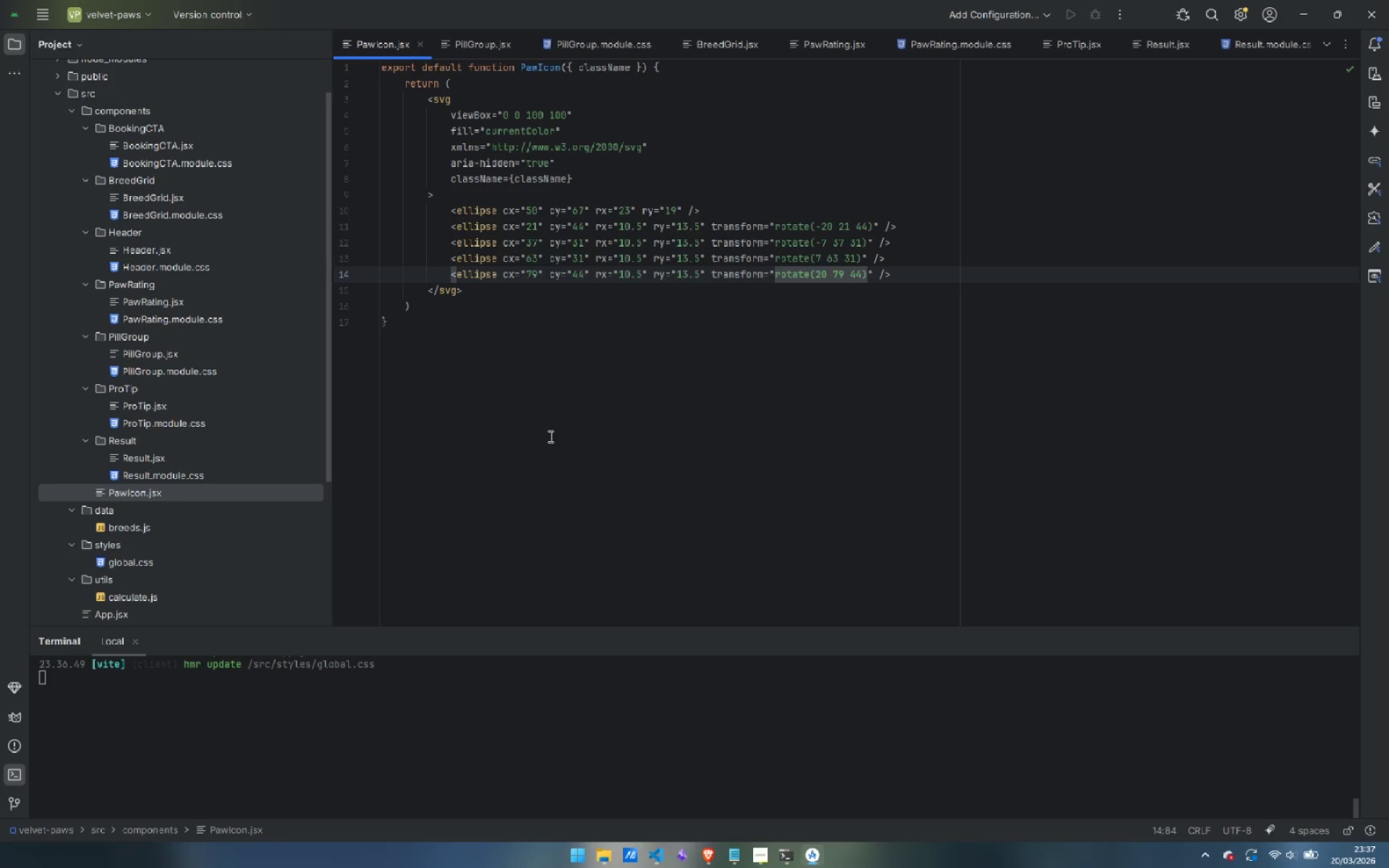 
double_click([154, 407])
 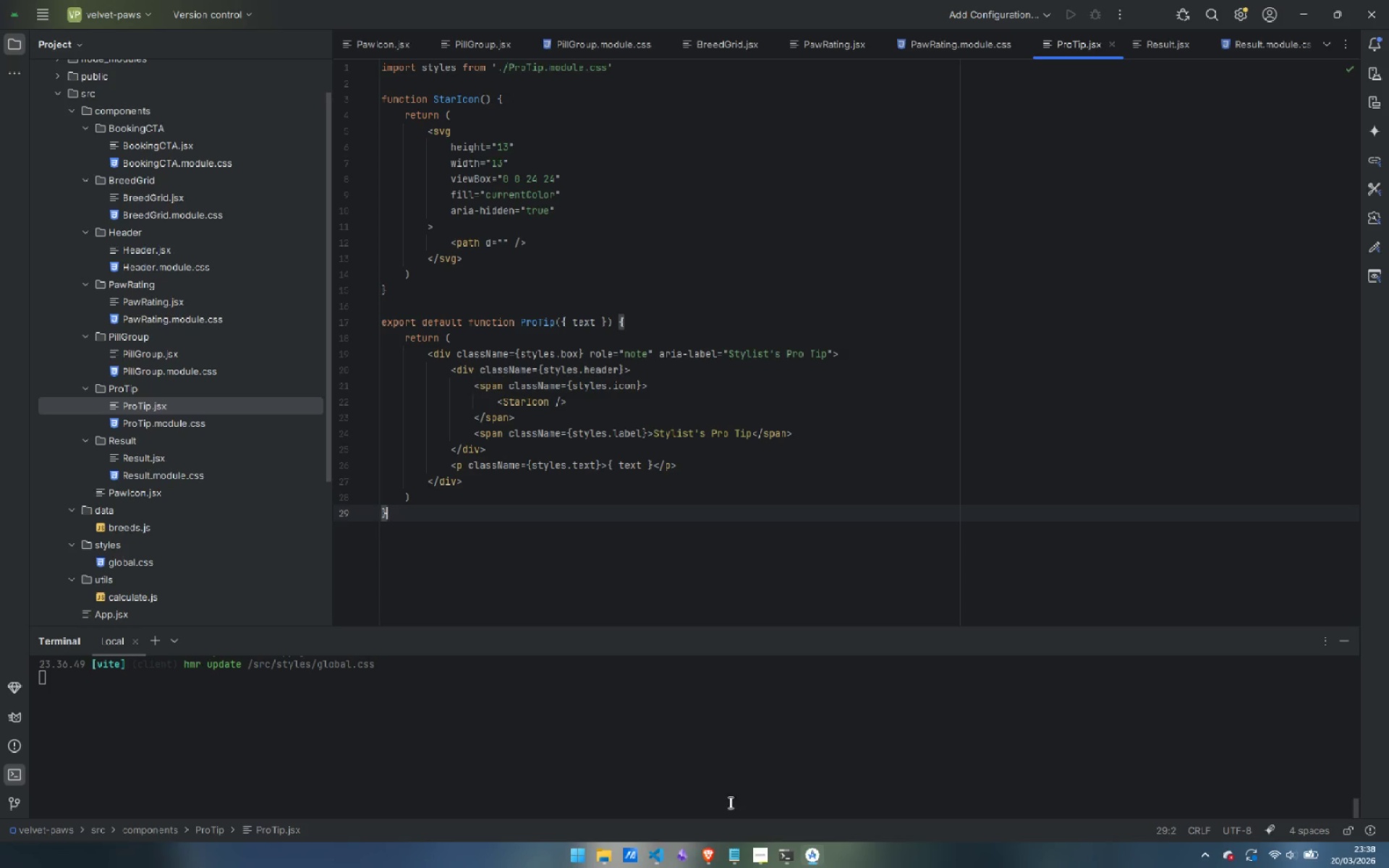 
wait(6.0)
 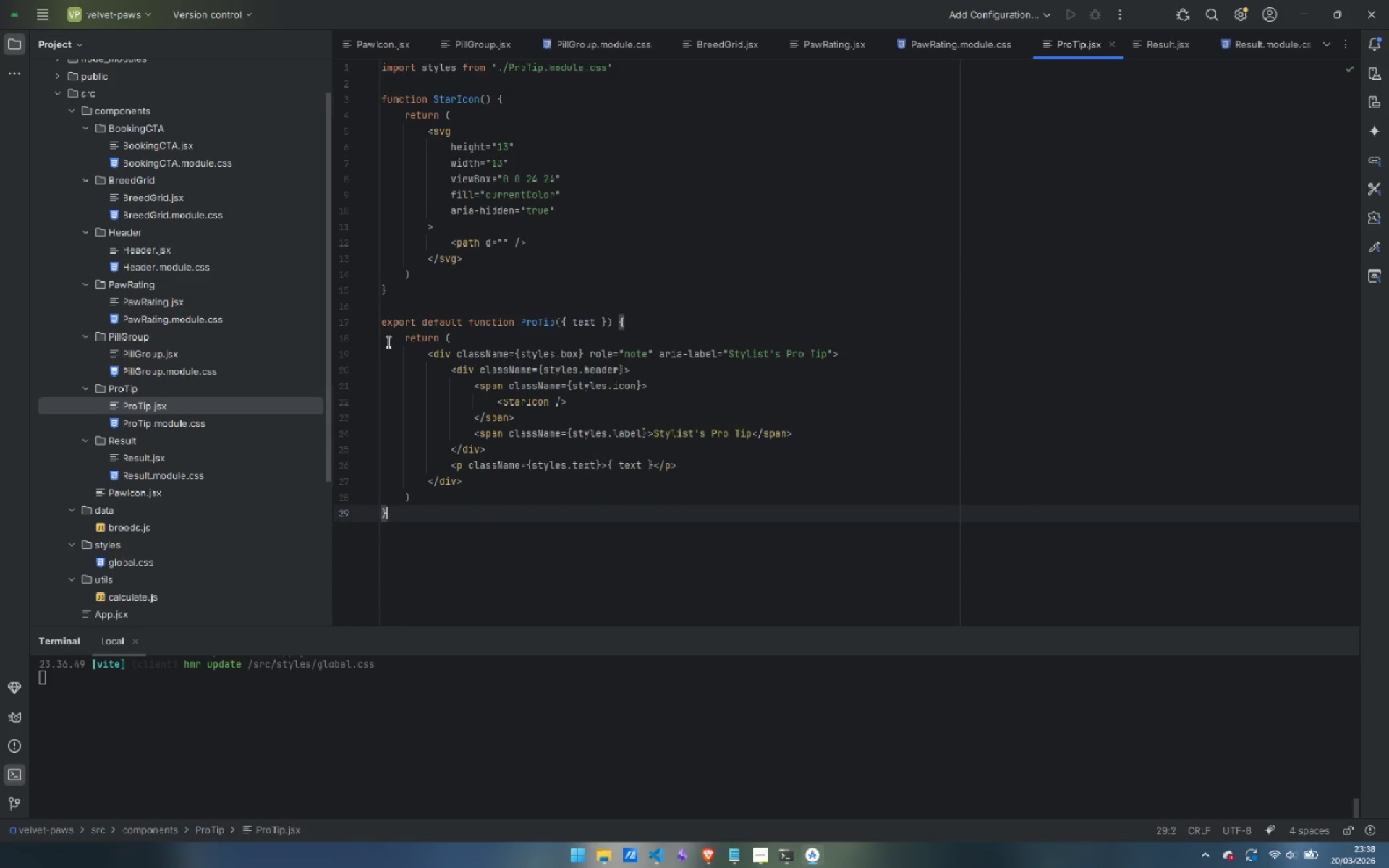 
left_click([708, 865])
 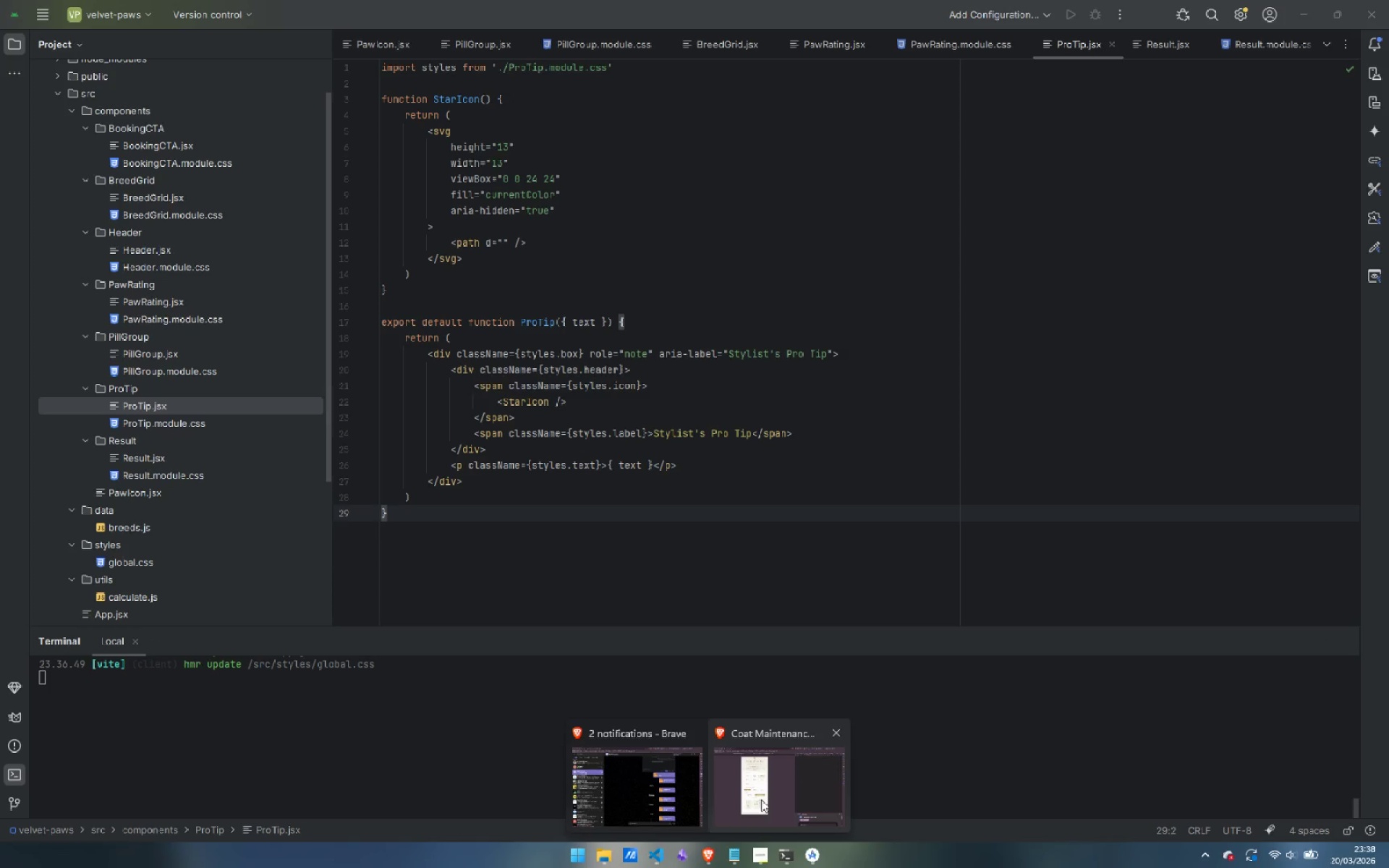 
left_click([776, 788])
 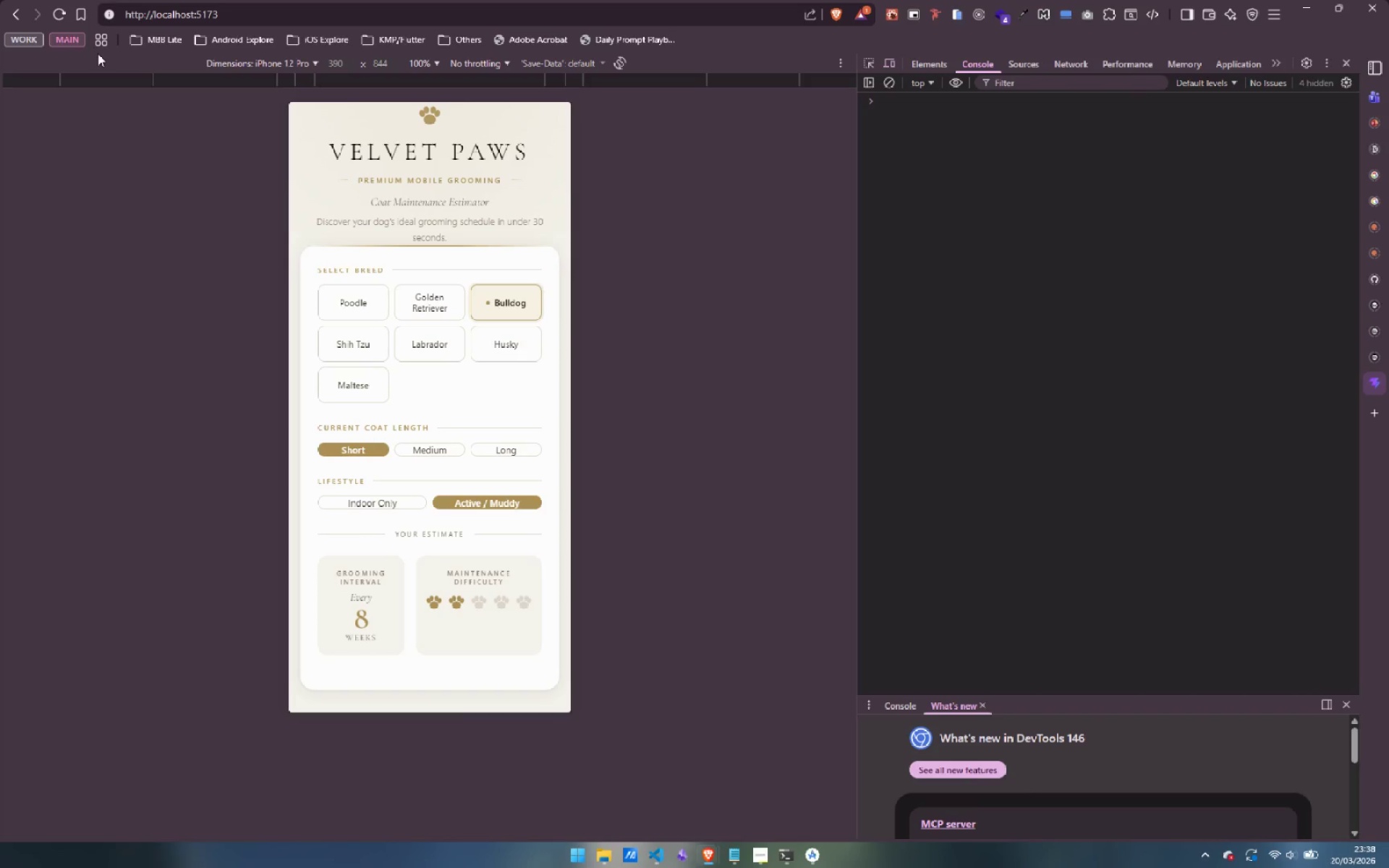 
left_click([59, 14])
 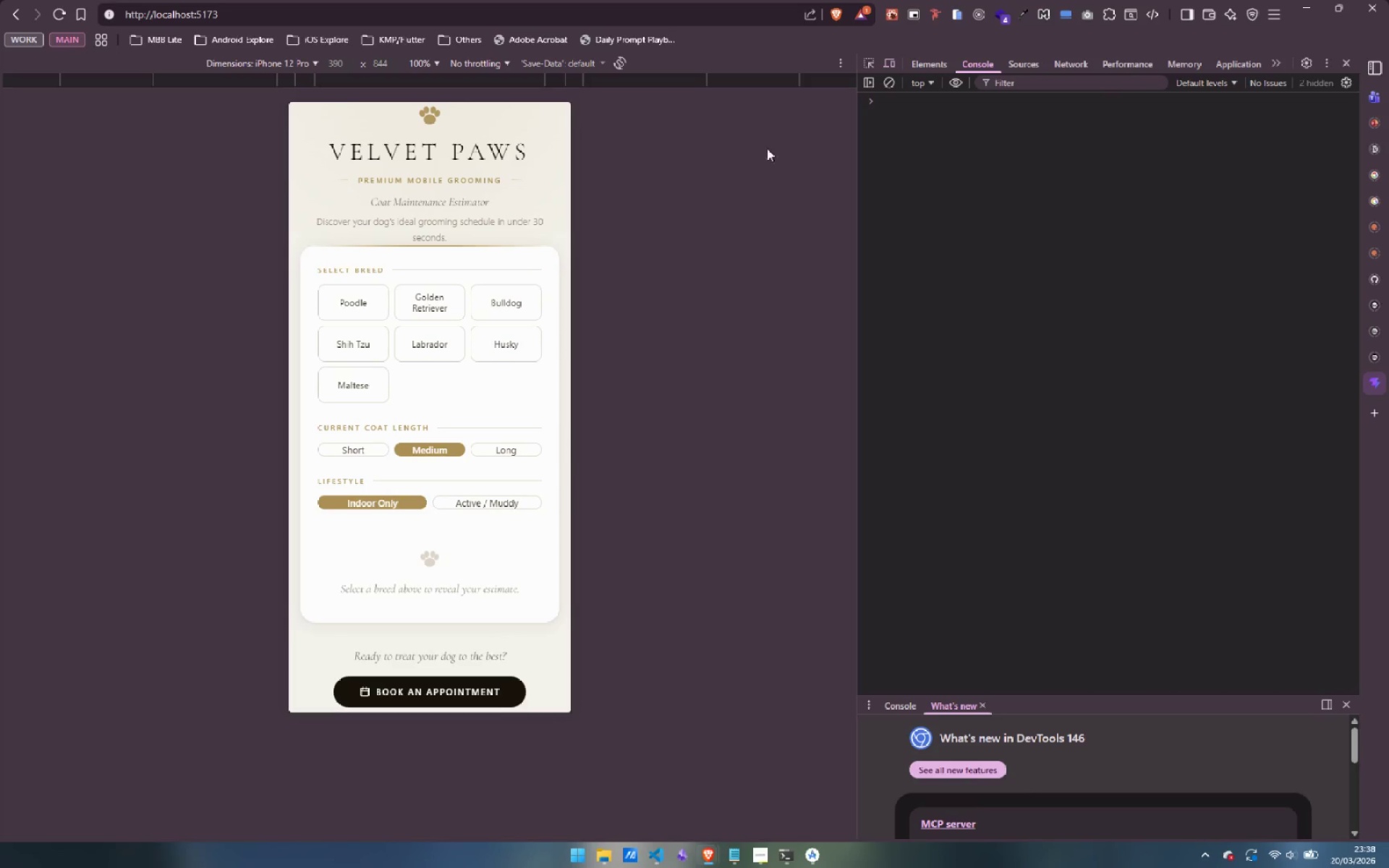 
left_click([885, 62])
 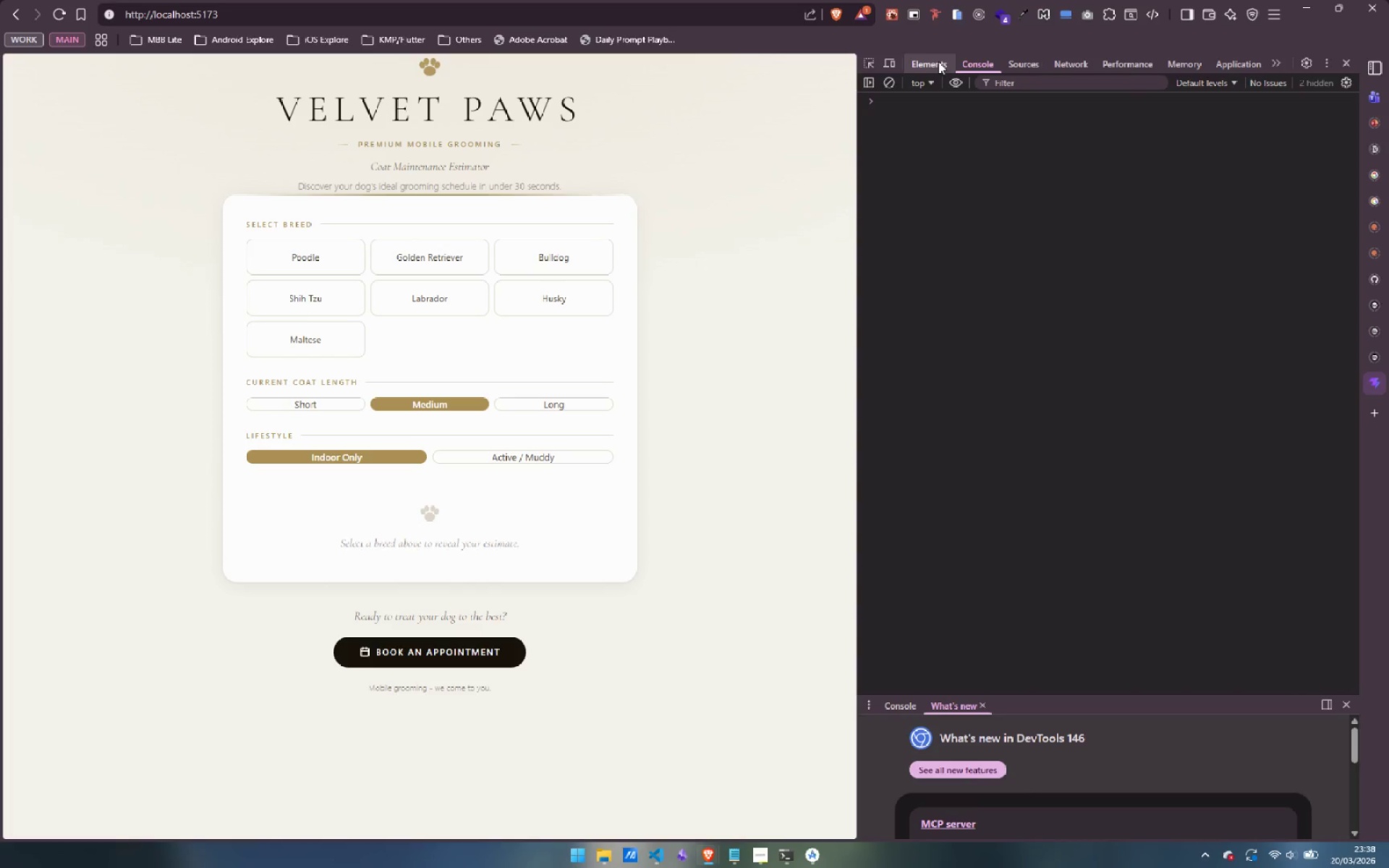 
left_click([869, 66])
 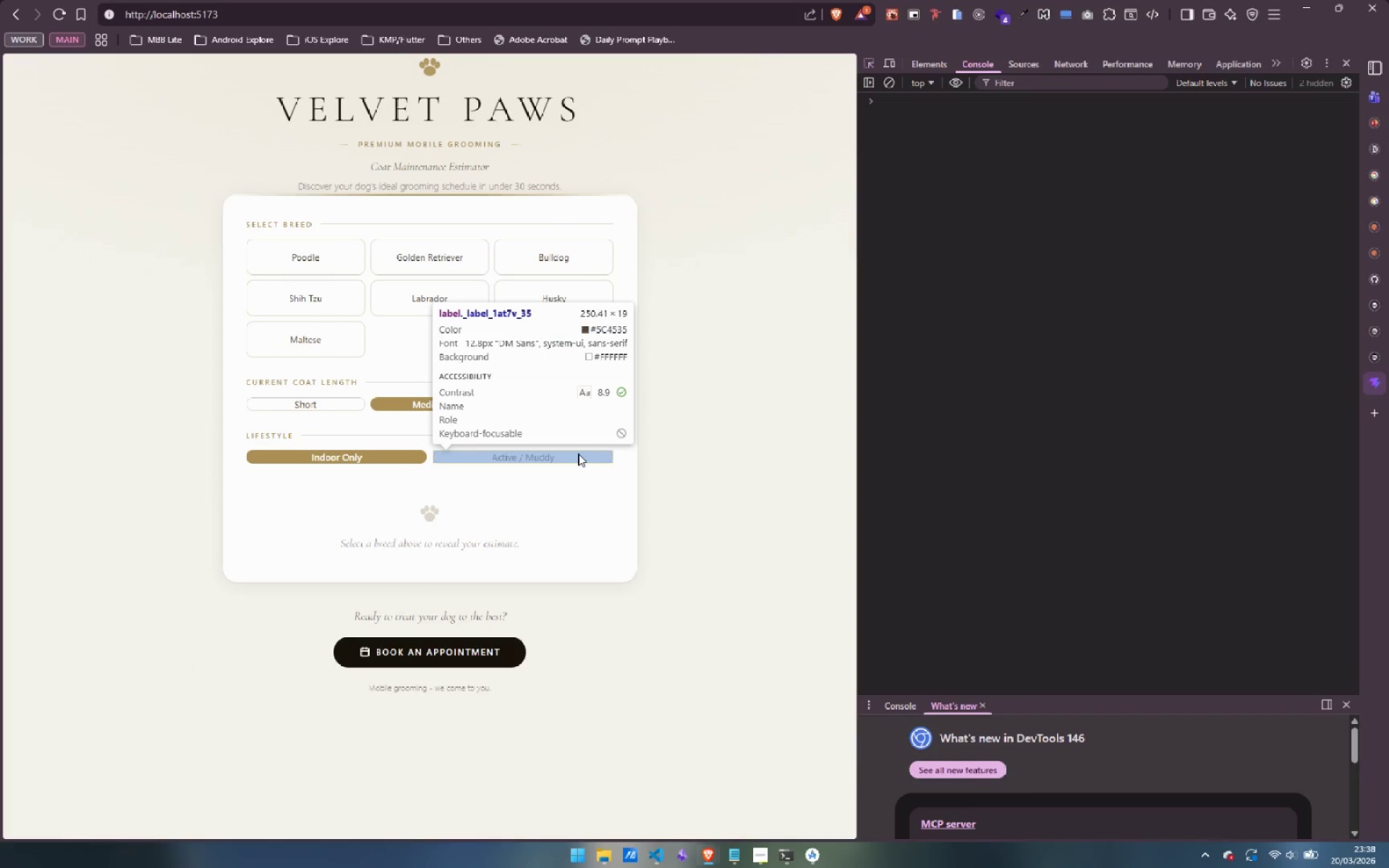 
left_click([578, 454])
 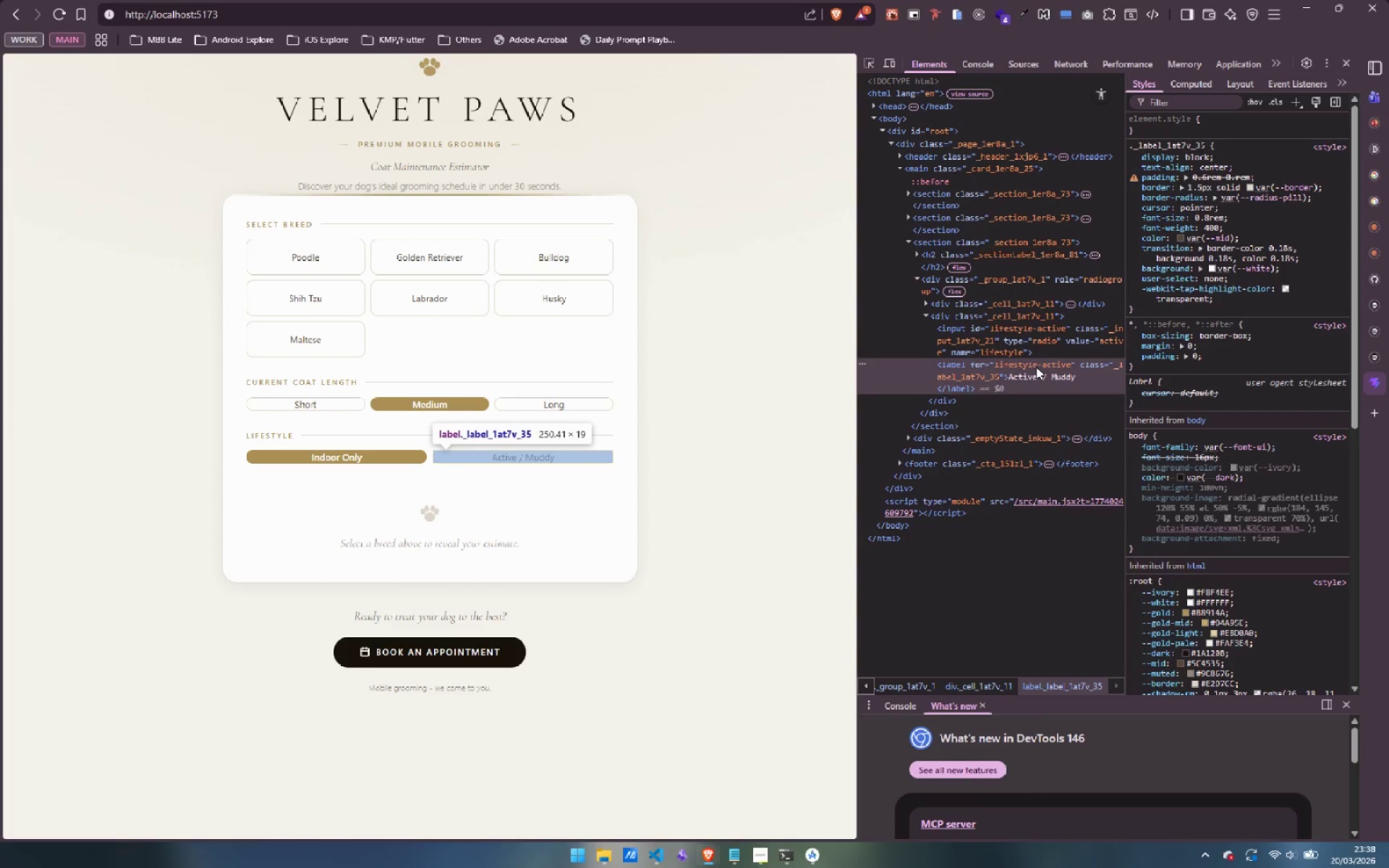 
wait(17.23)
 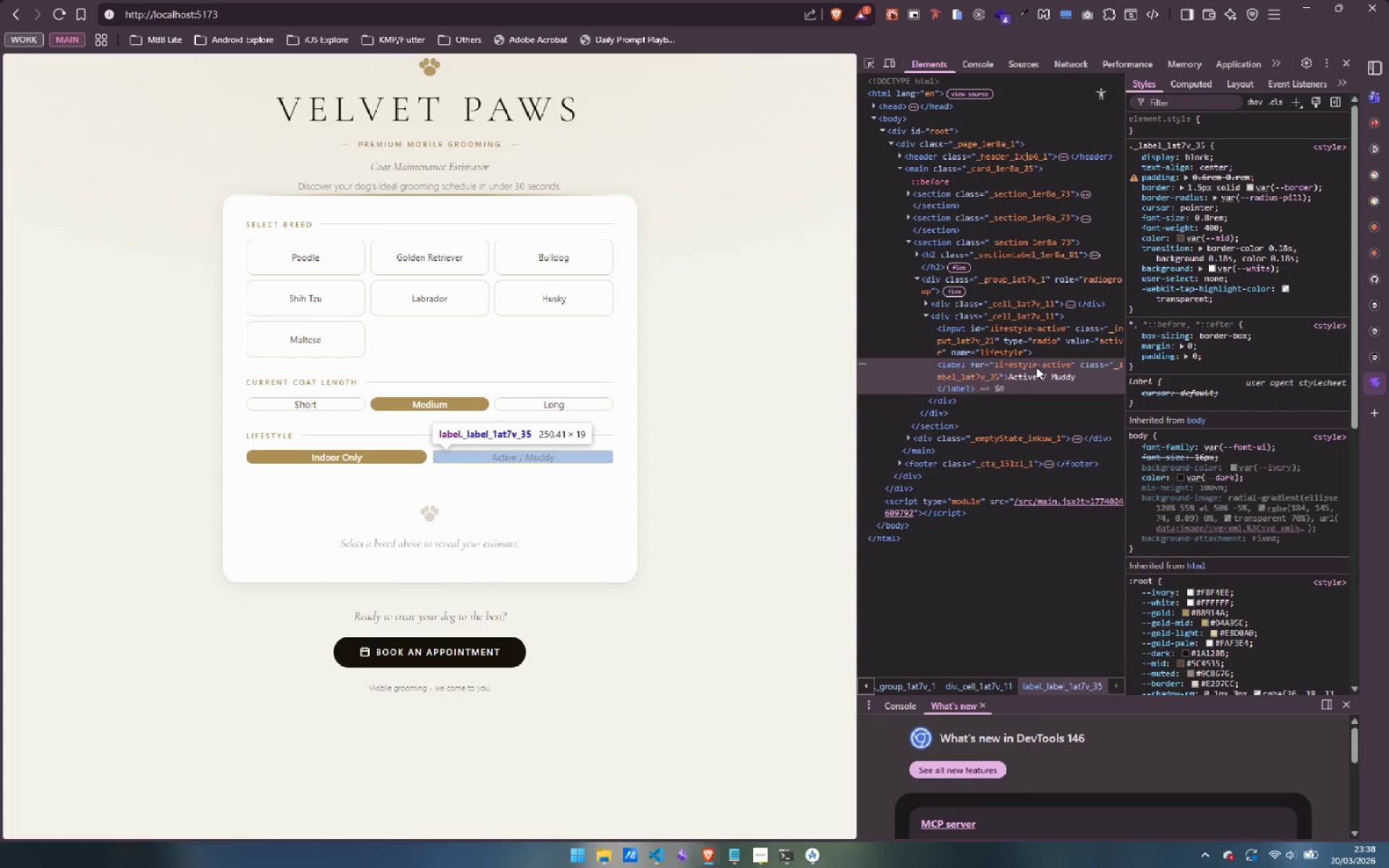 
left_click([810, 867])
 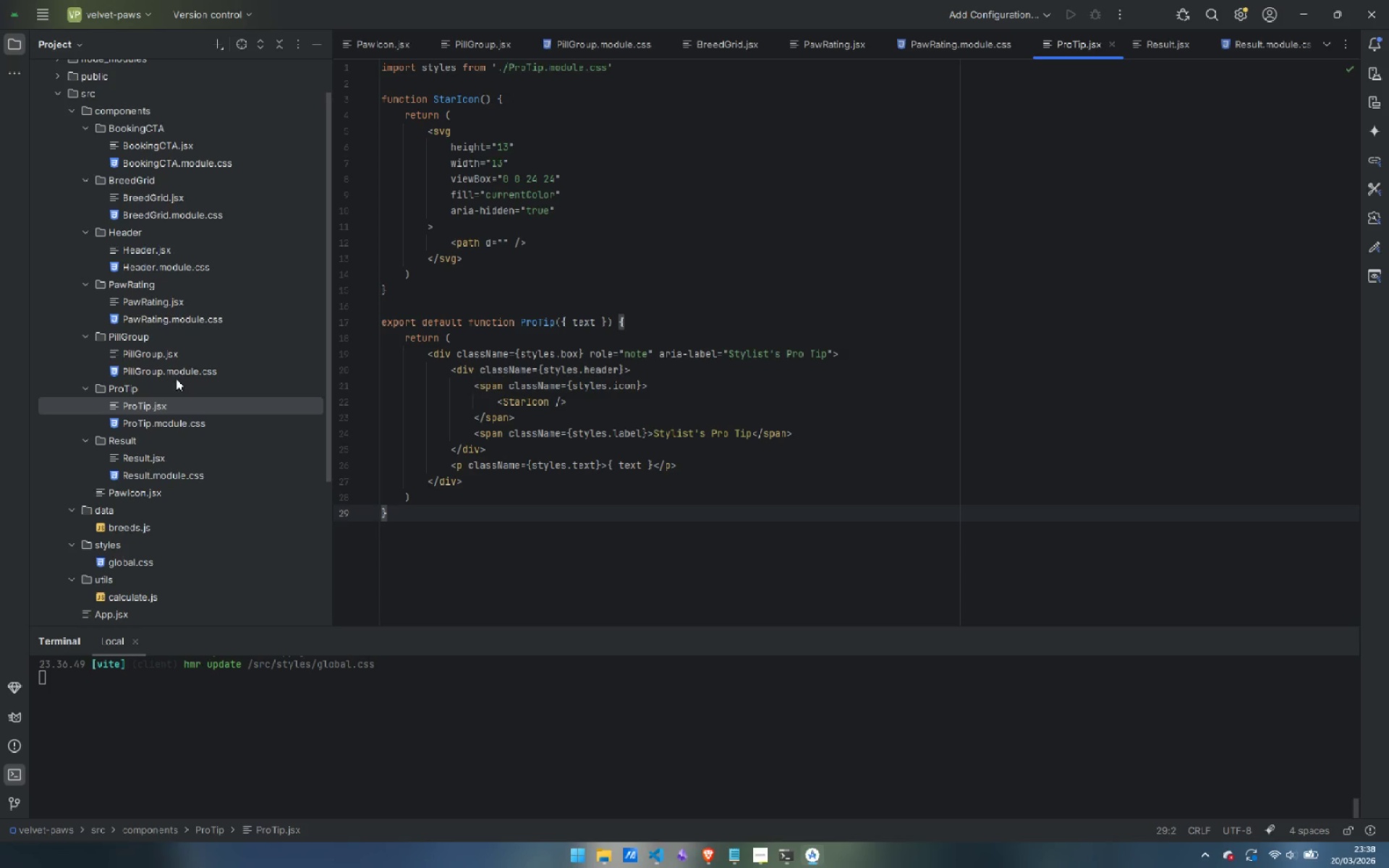 
double_click([176, 367])
 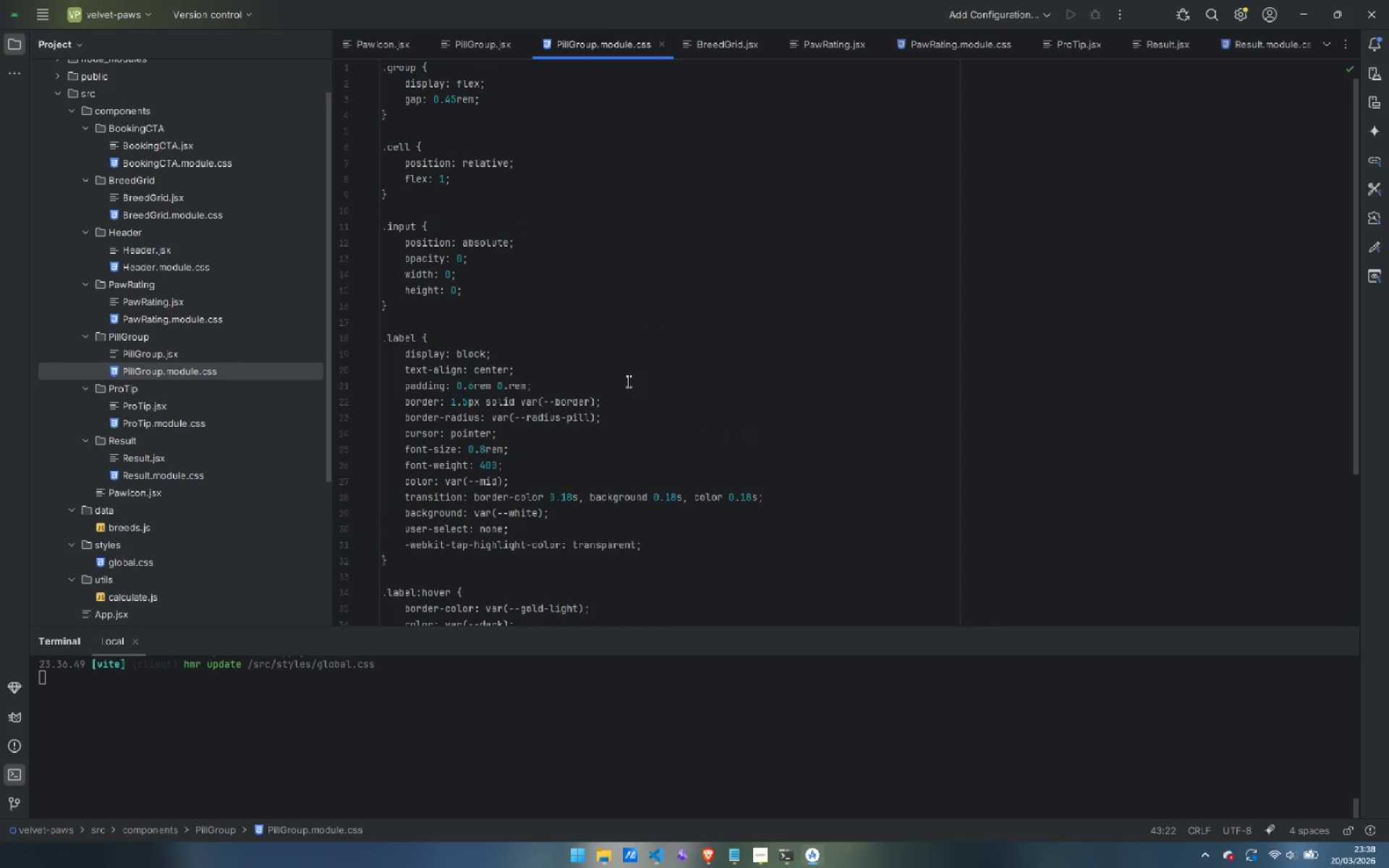 
wait(10.39)
 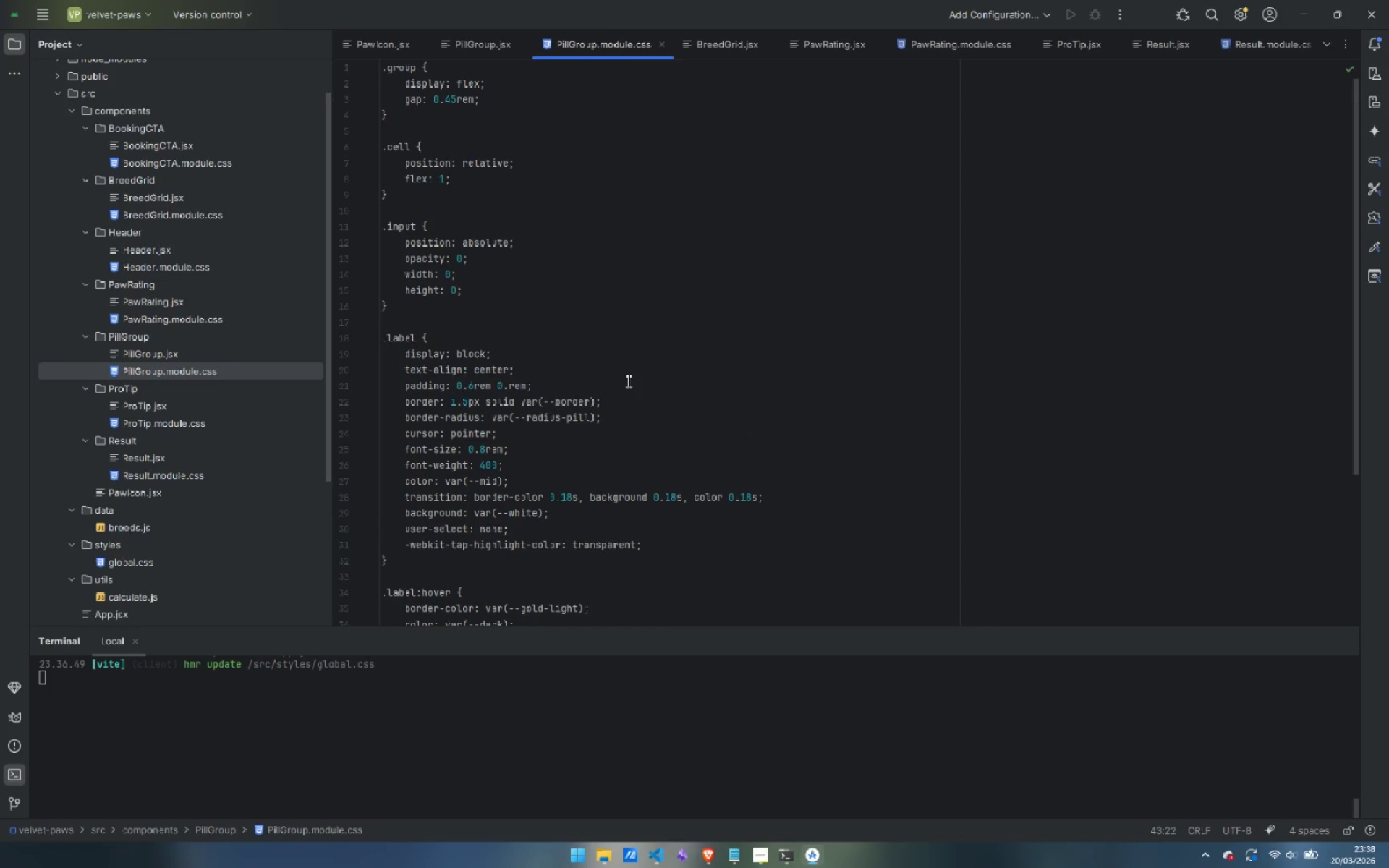 
left_click([506, 387])
 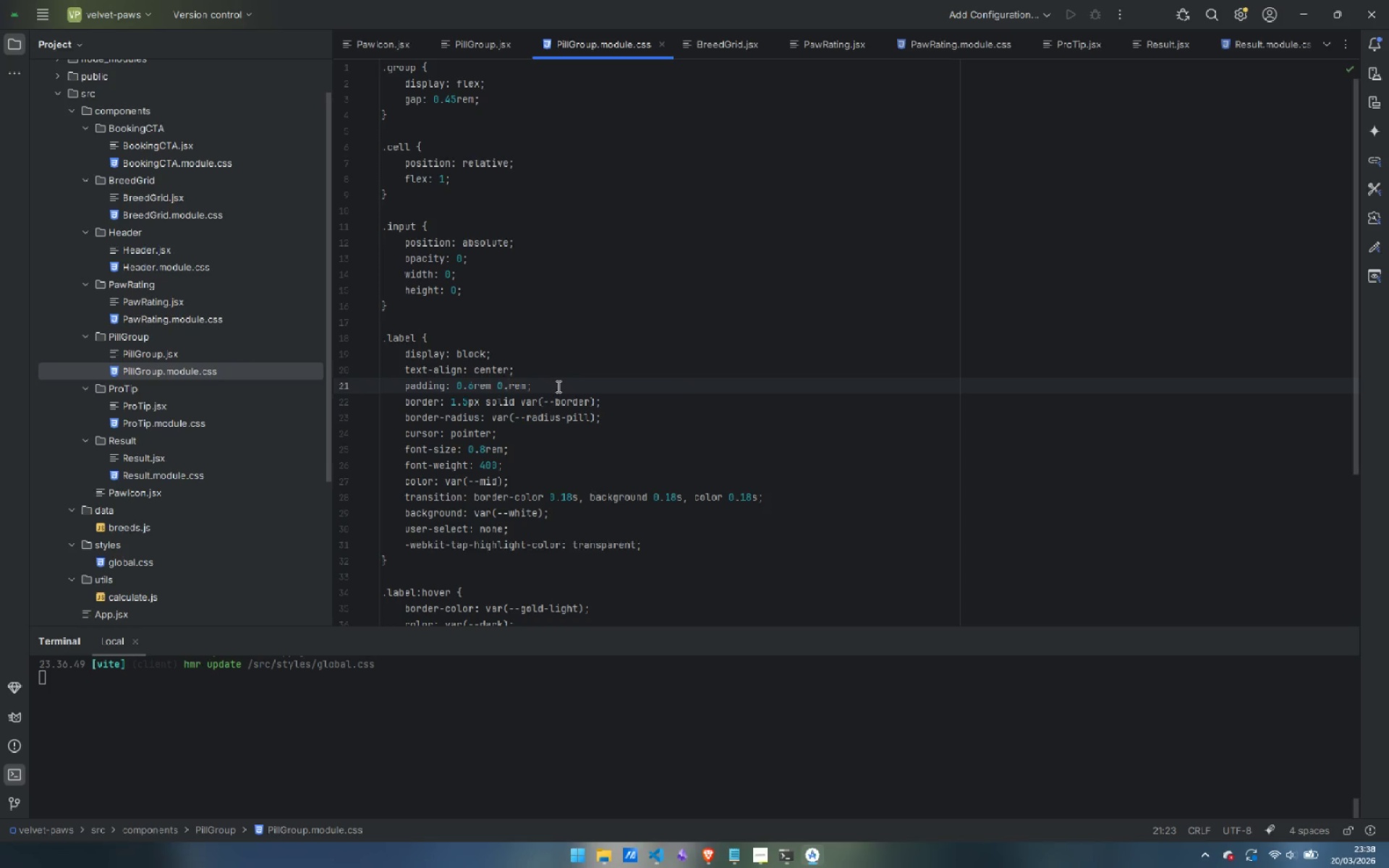 
key(5)
 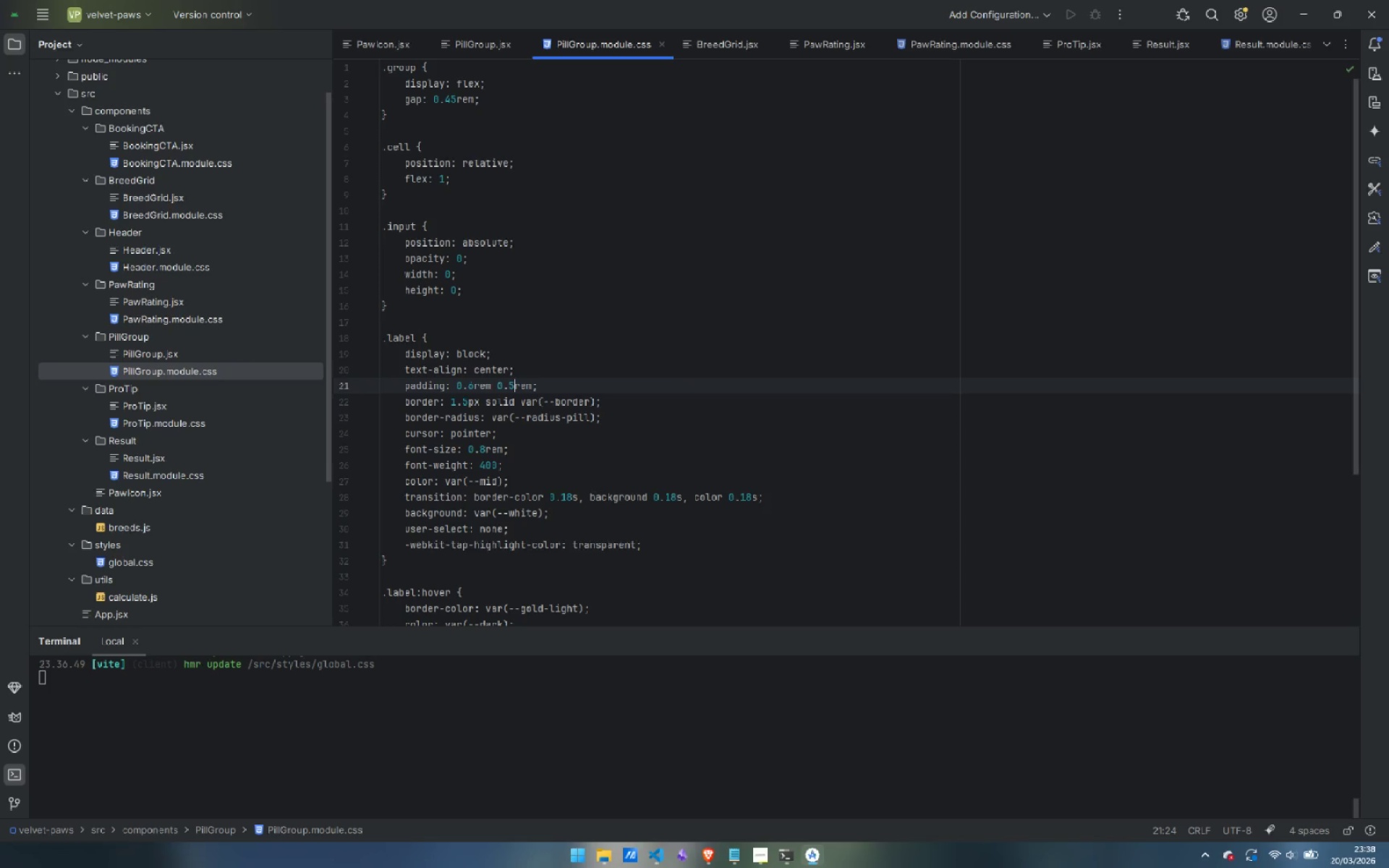 
key(Control+S)
 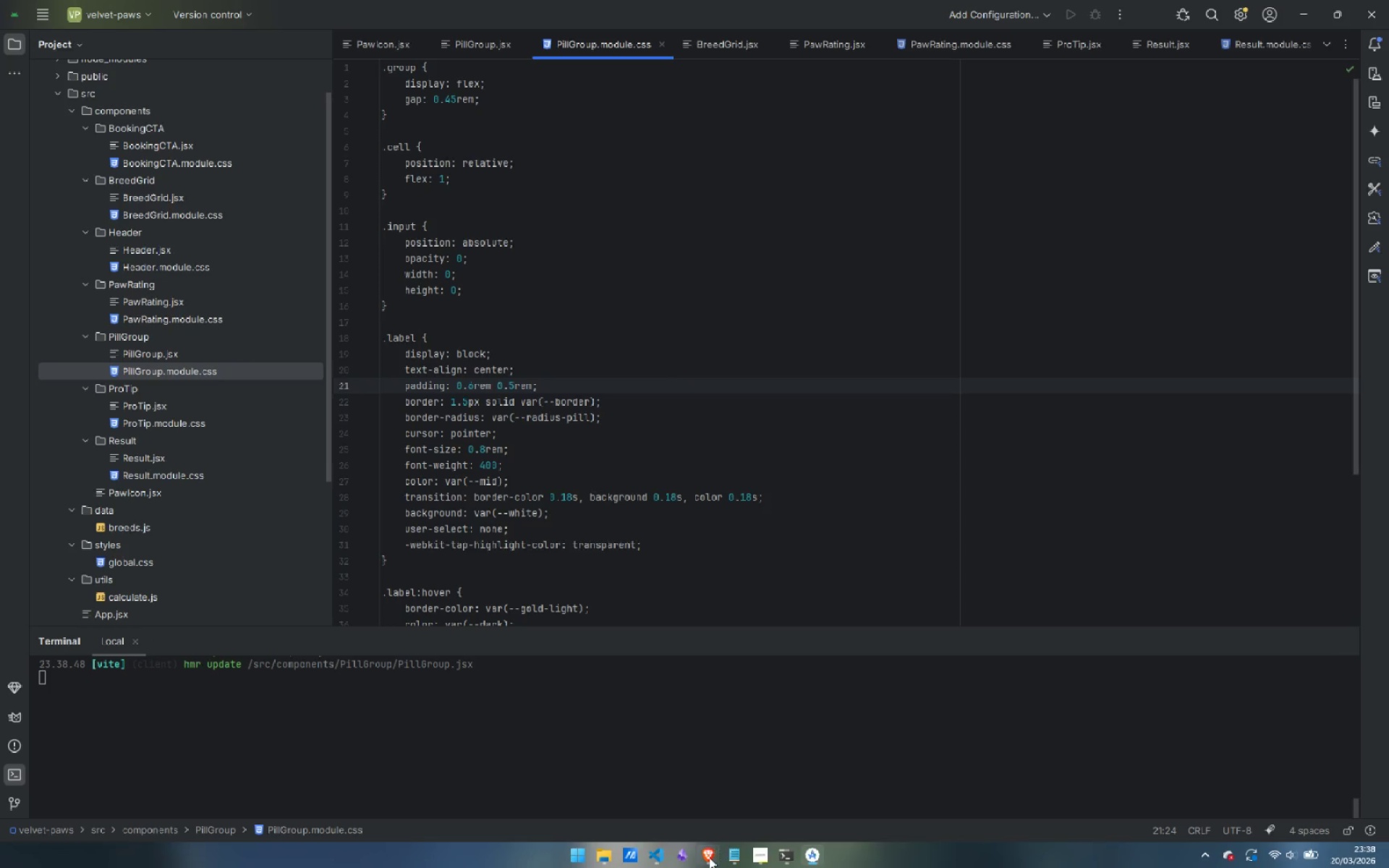 
left_click([783, 782])
 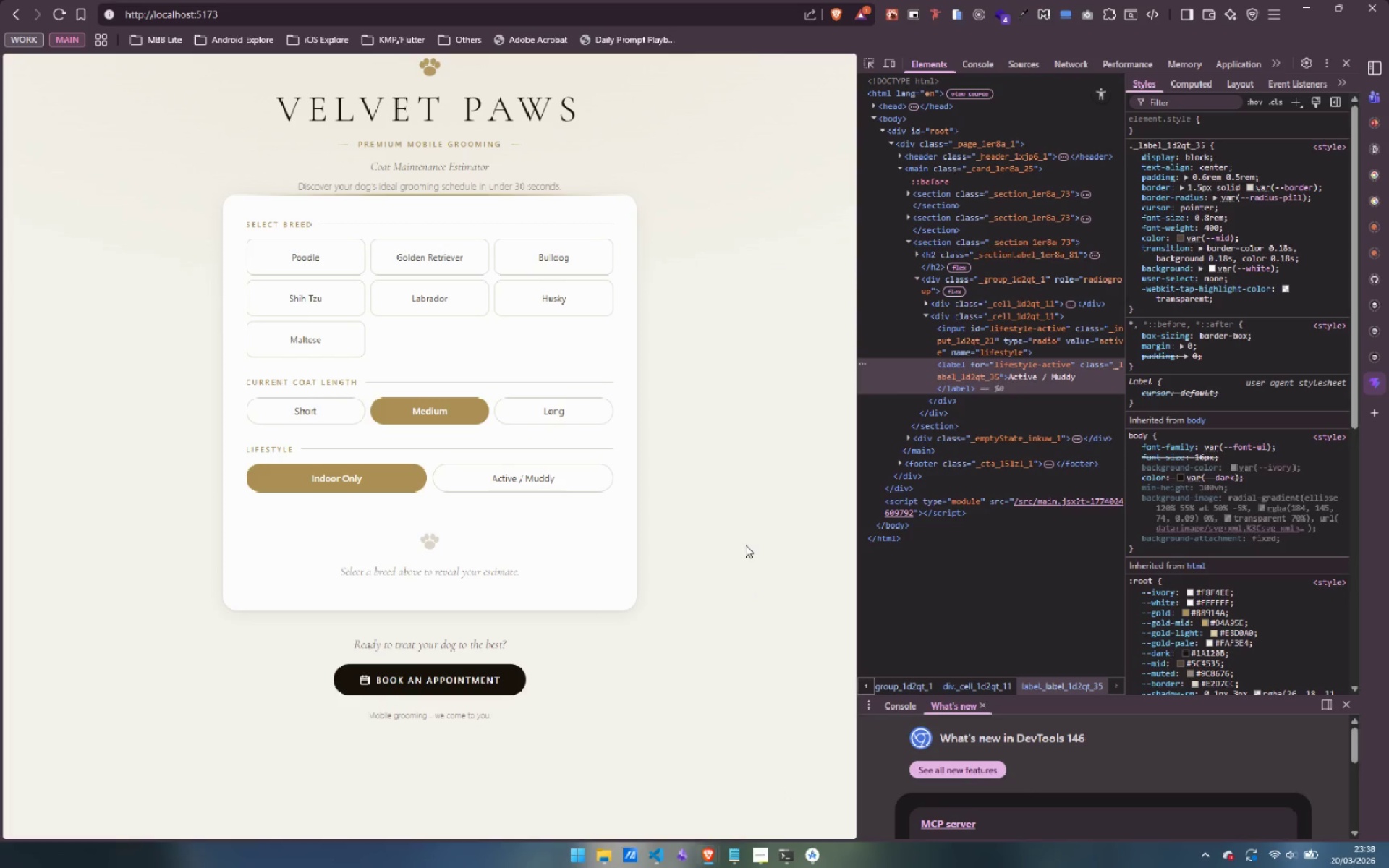 
wait(7.23)
 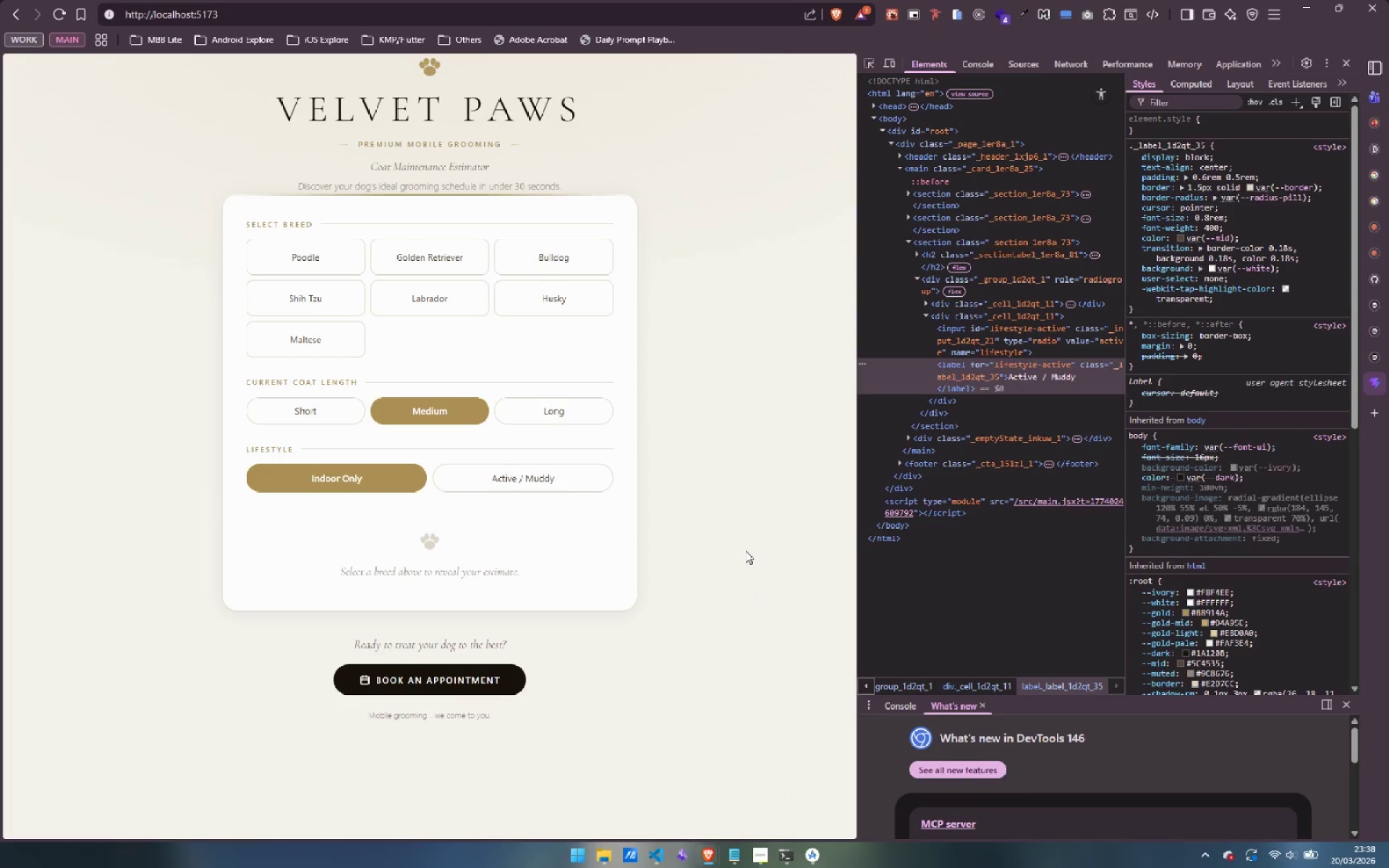 
left_click([870, 59])
 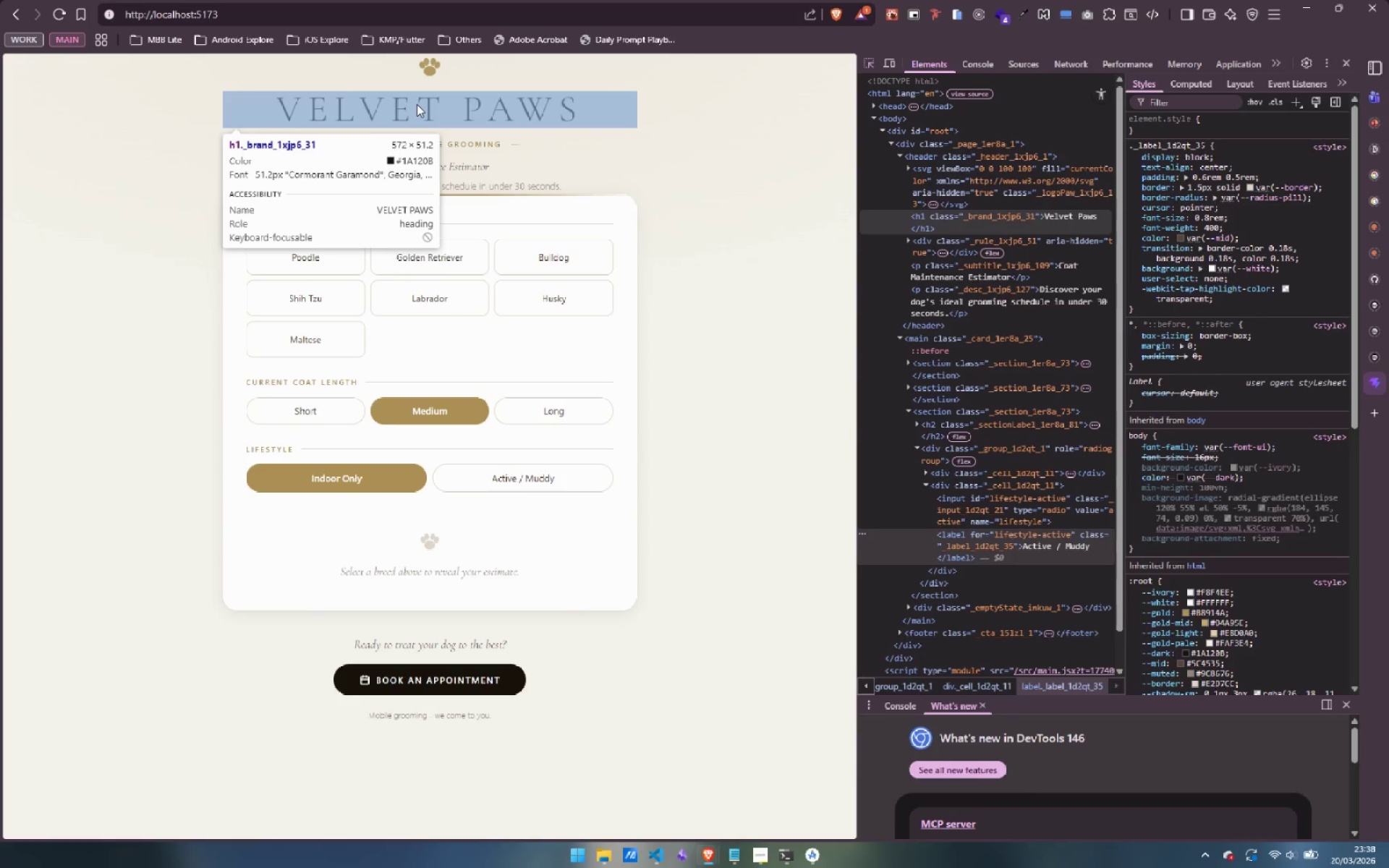 
left_click([417, 104])
 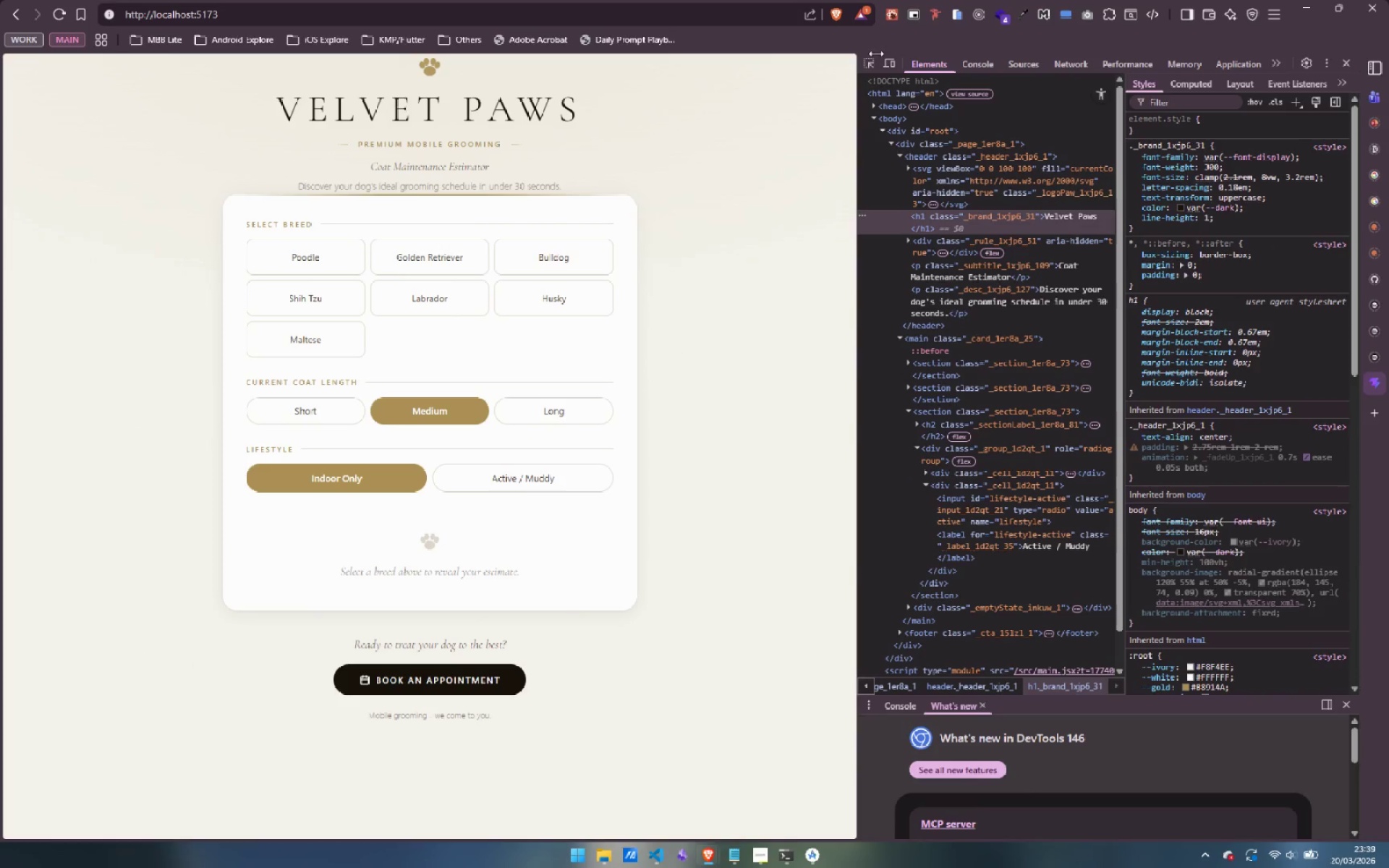 
left_click([875, 66])
 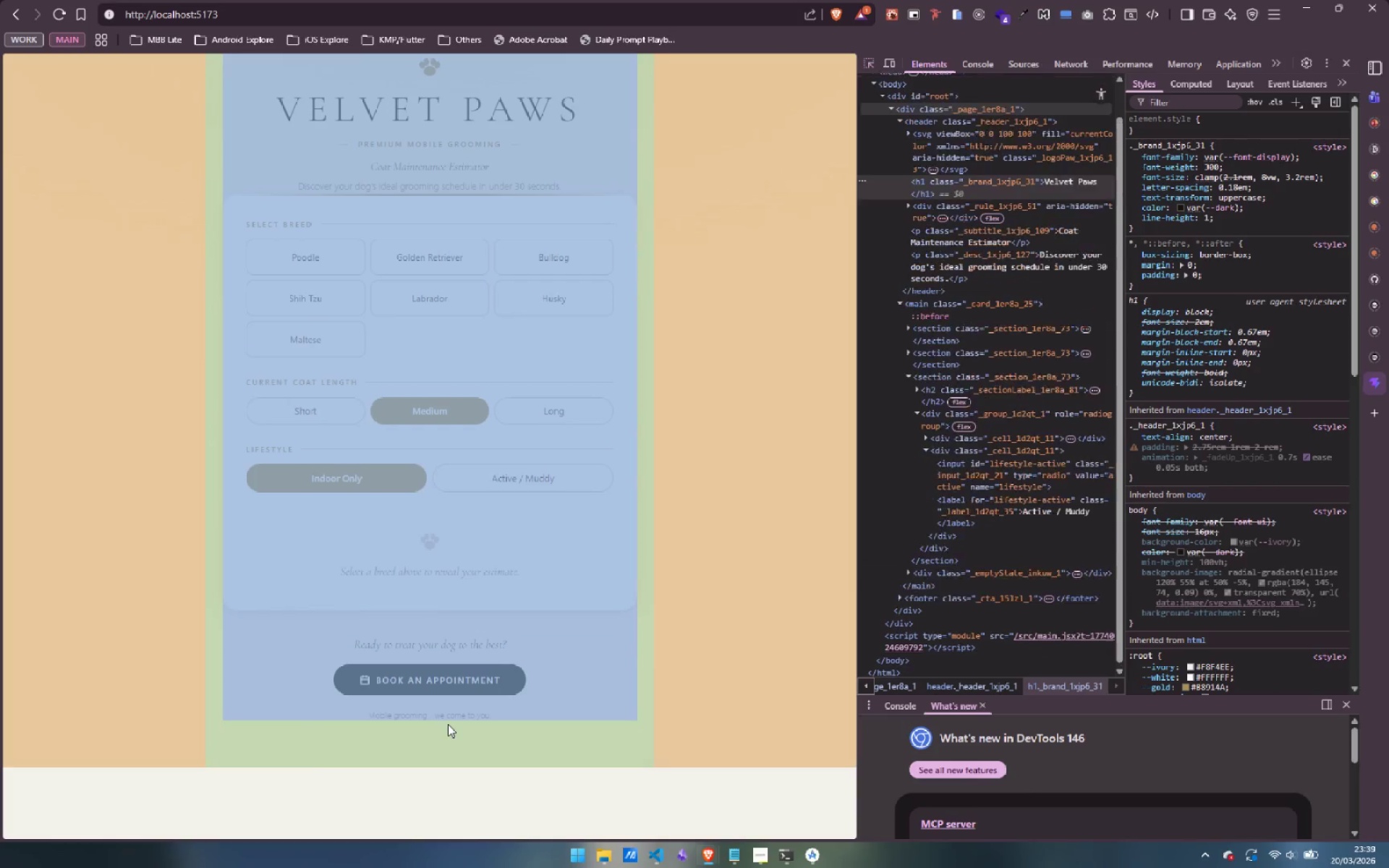 
left_click([450, 712])
 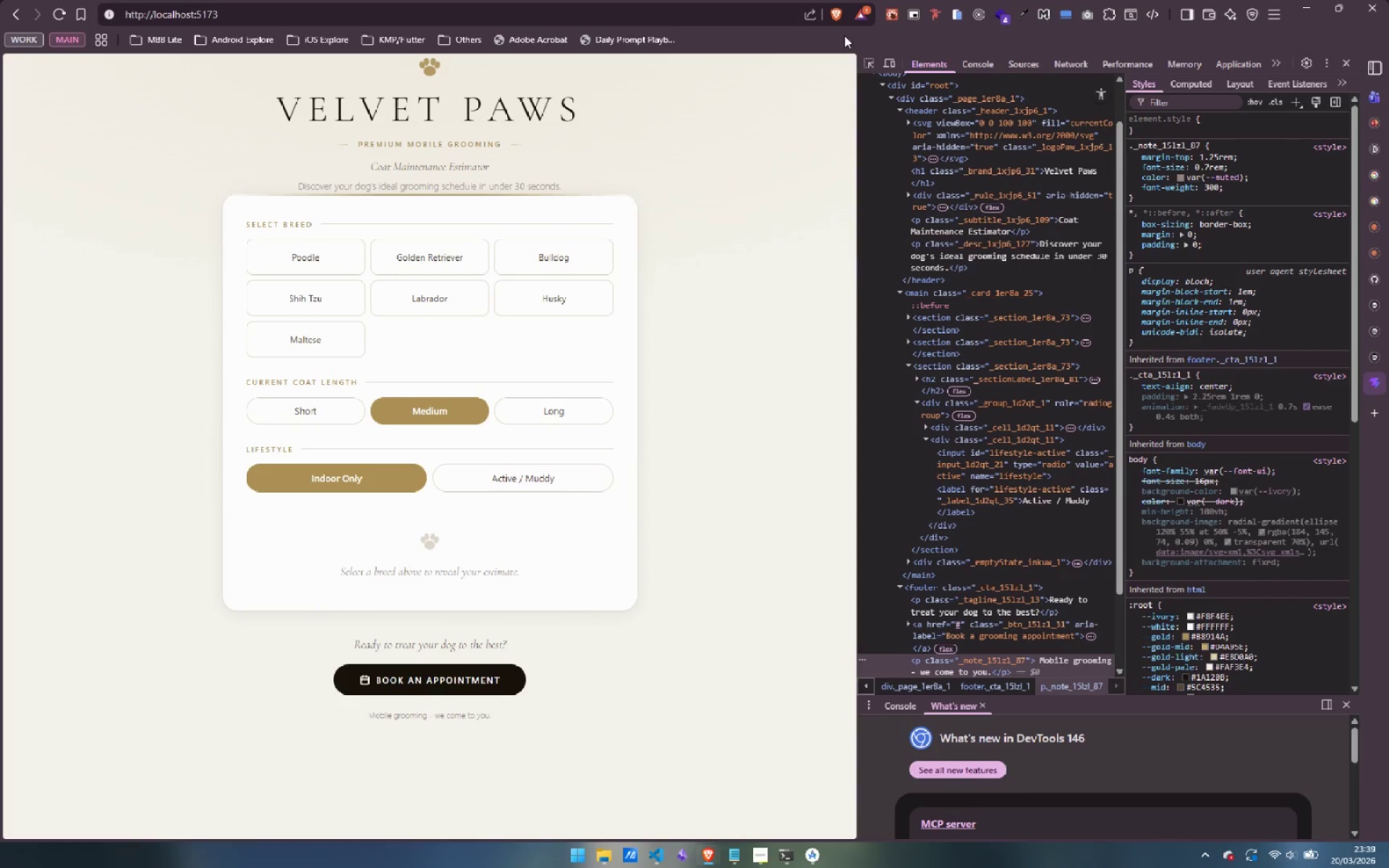 
left_click([868, 61])
 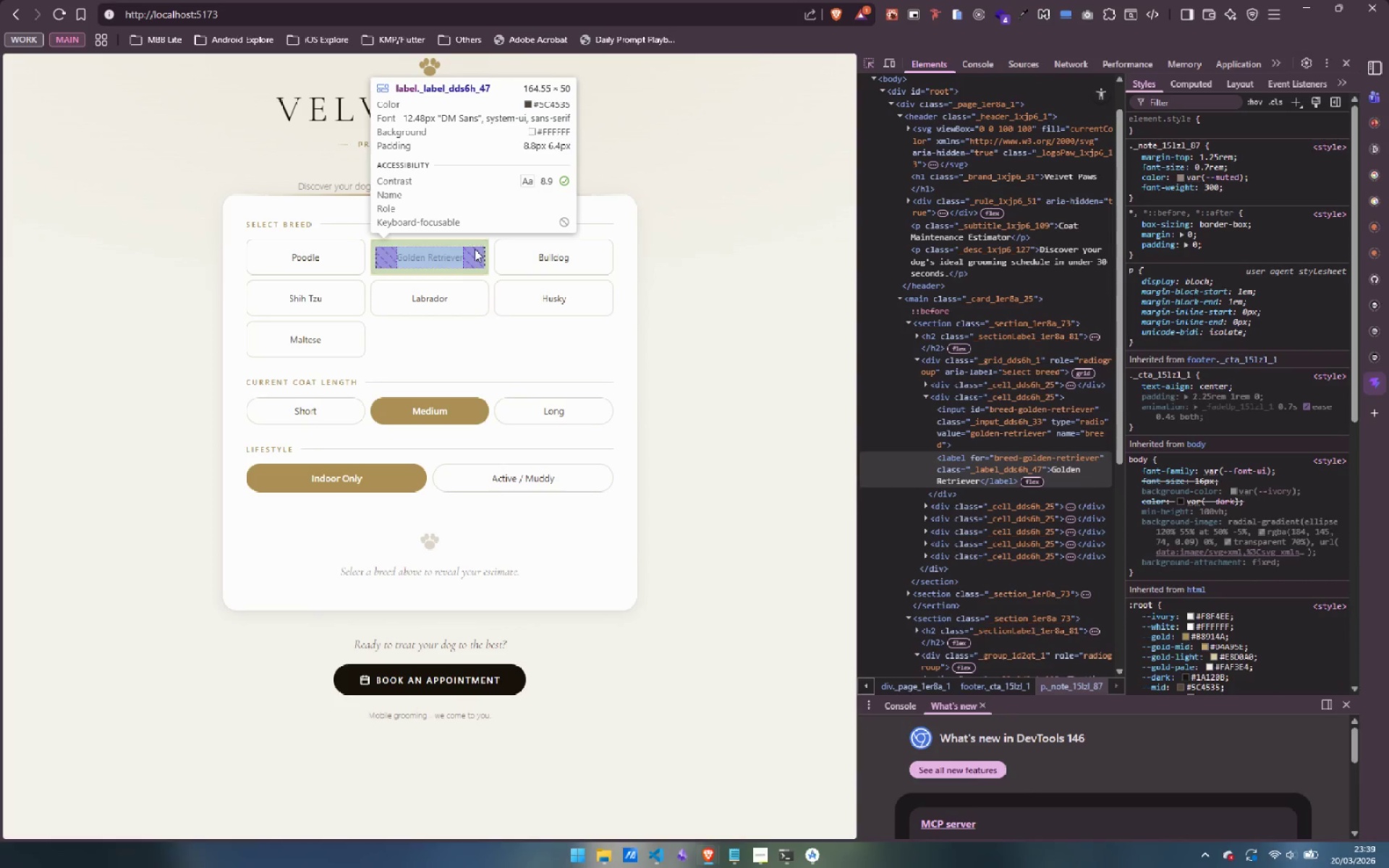 
left_click([475, 249])
 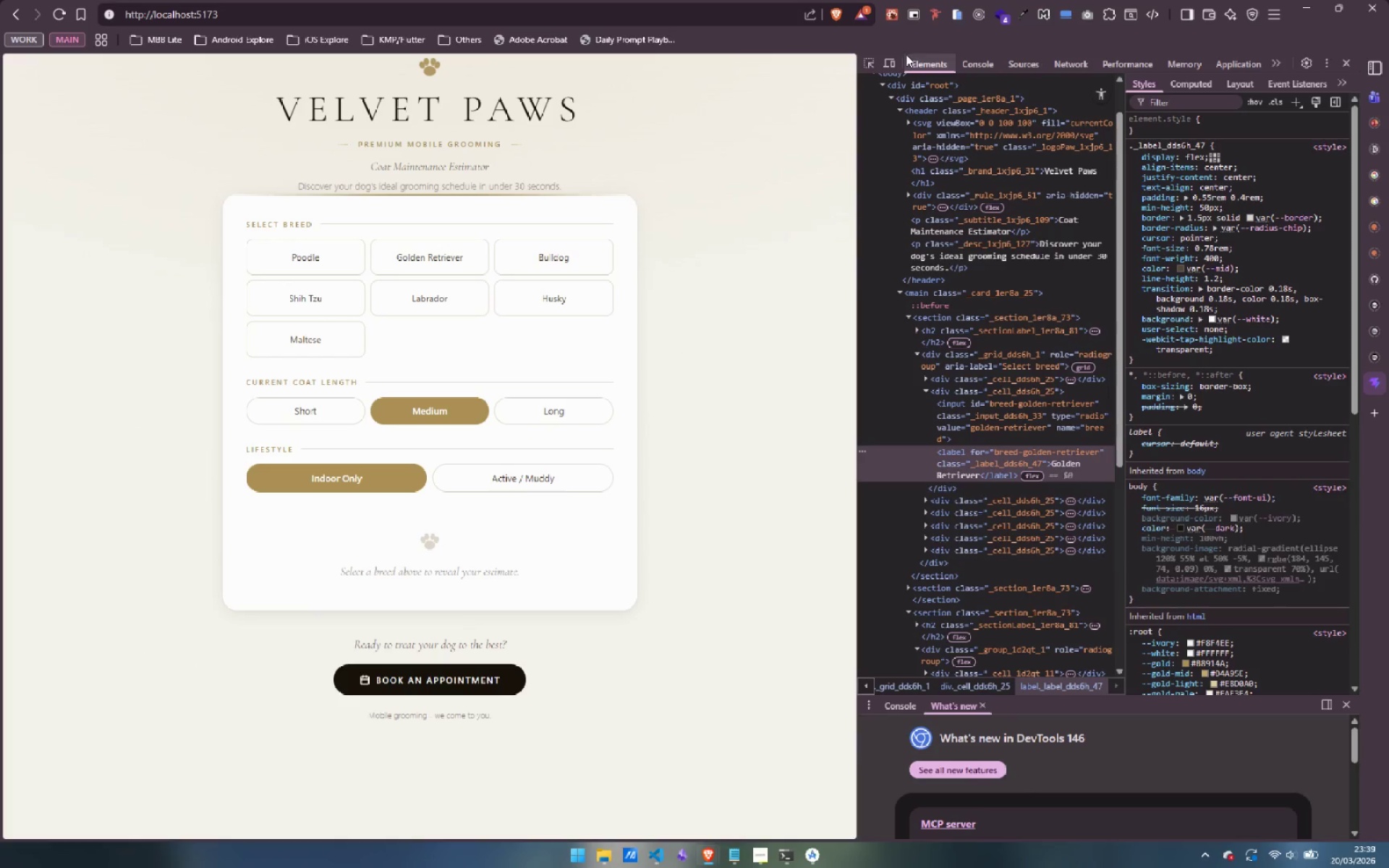 
left_click([860, 67])
 